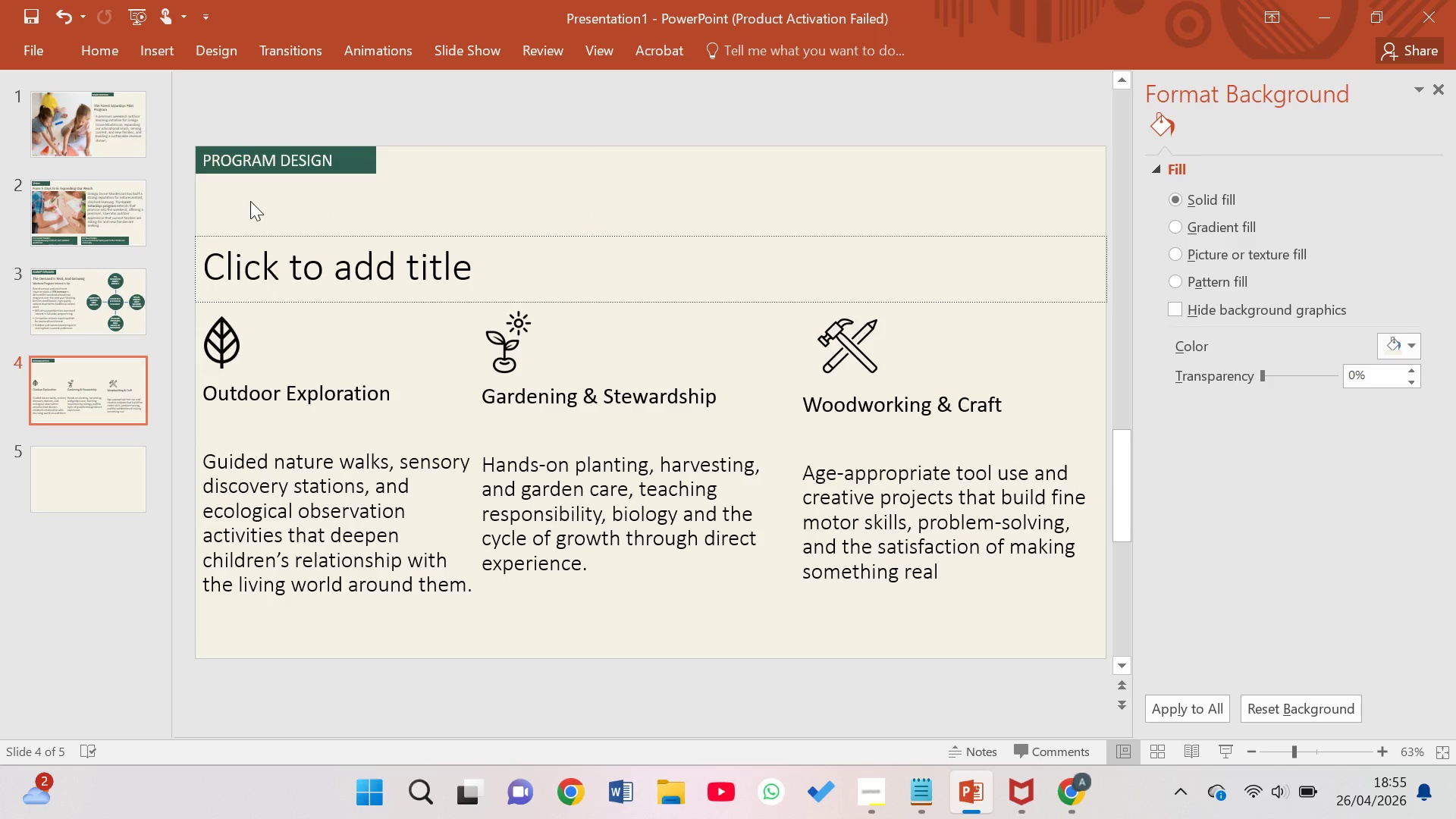 
key(Control+Z)
 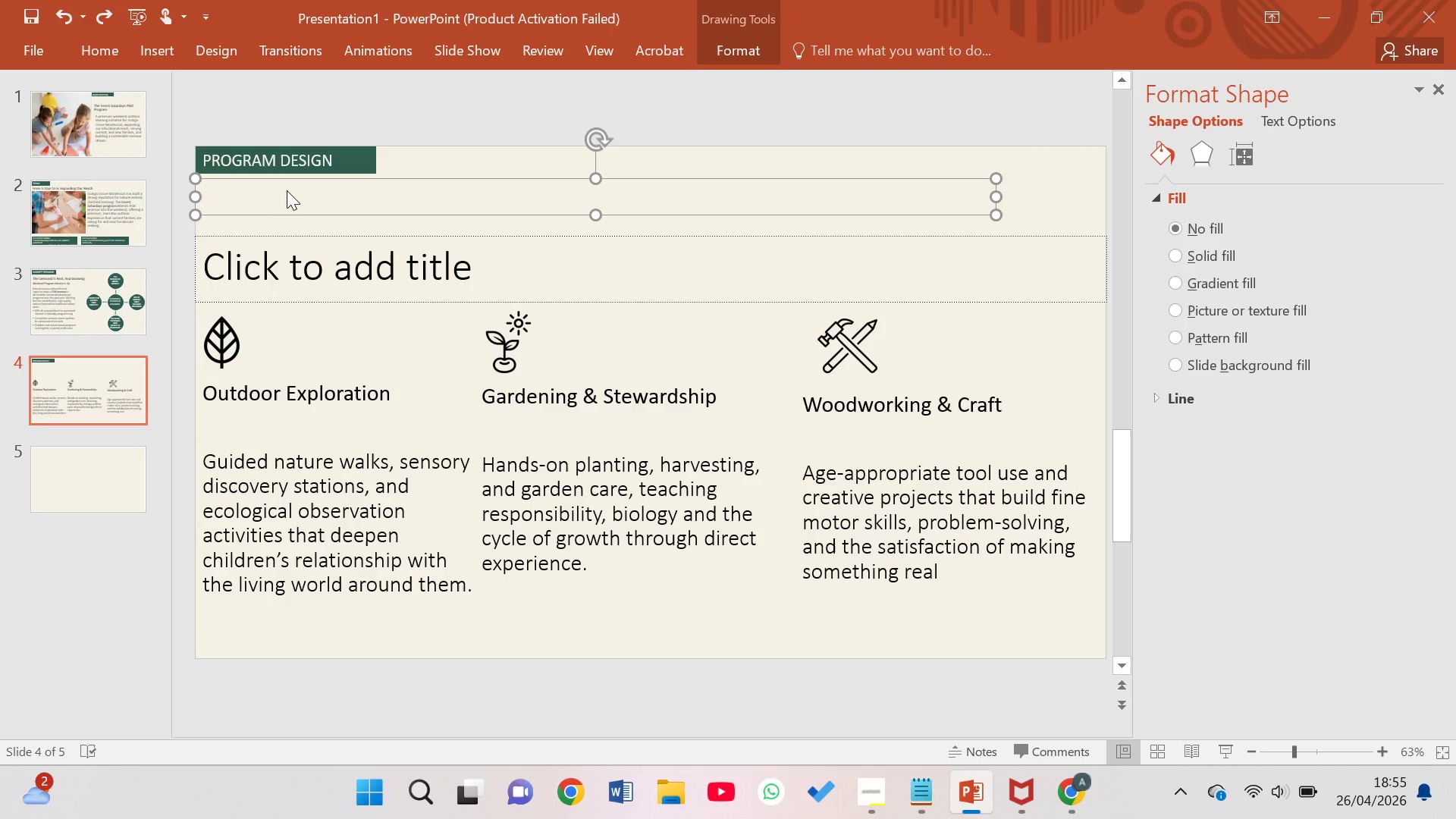 
left_click([289, 190])
 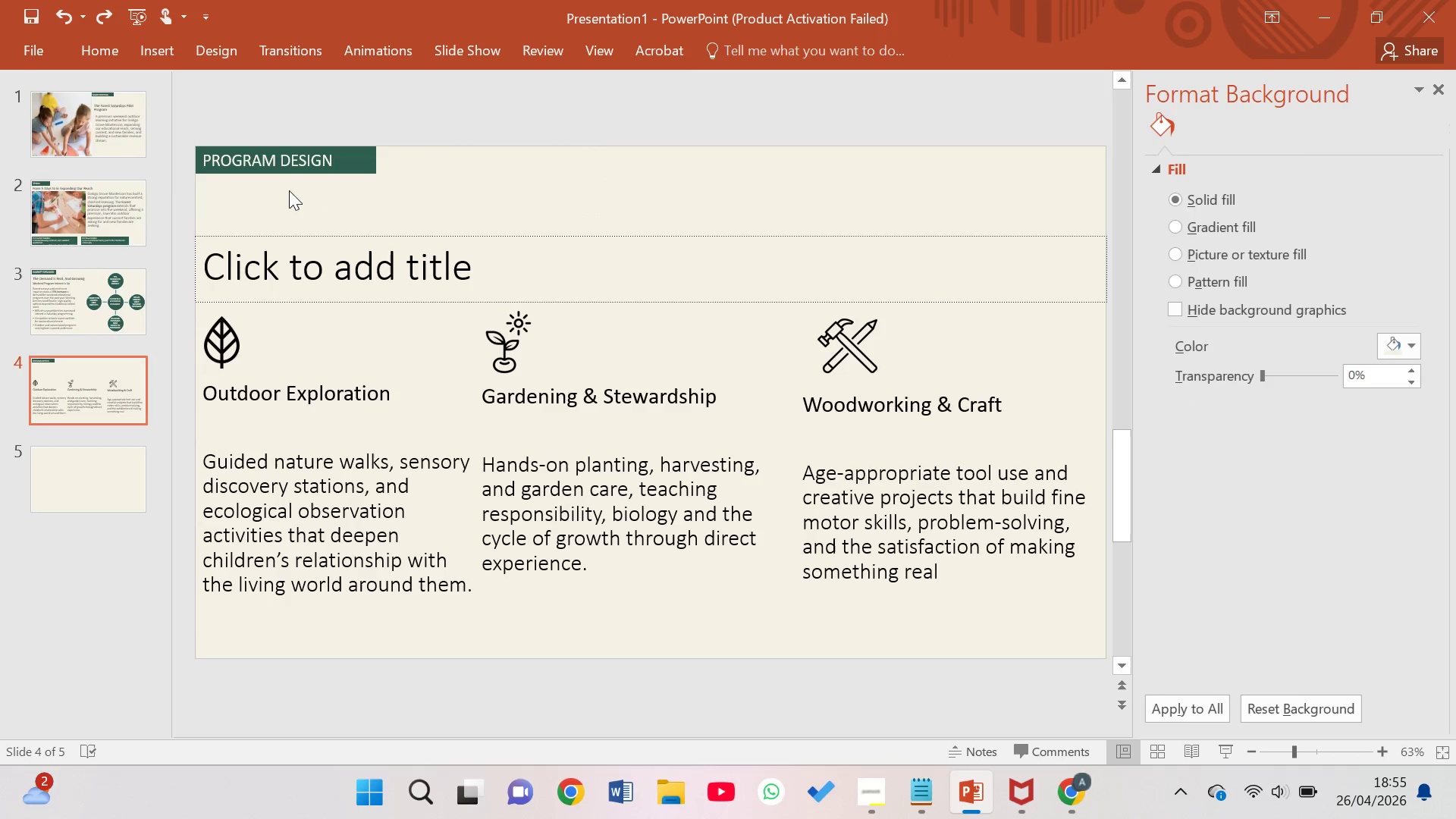 
key(Control+Z)
 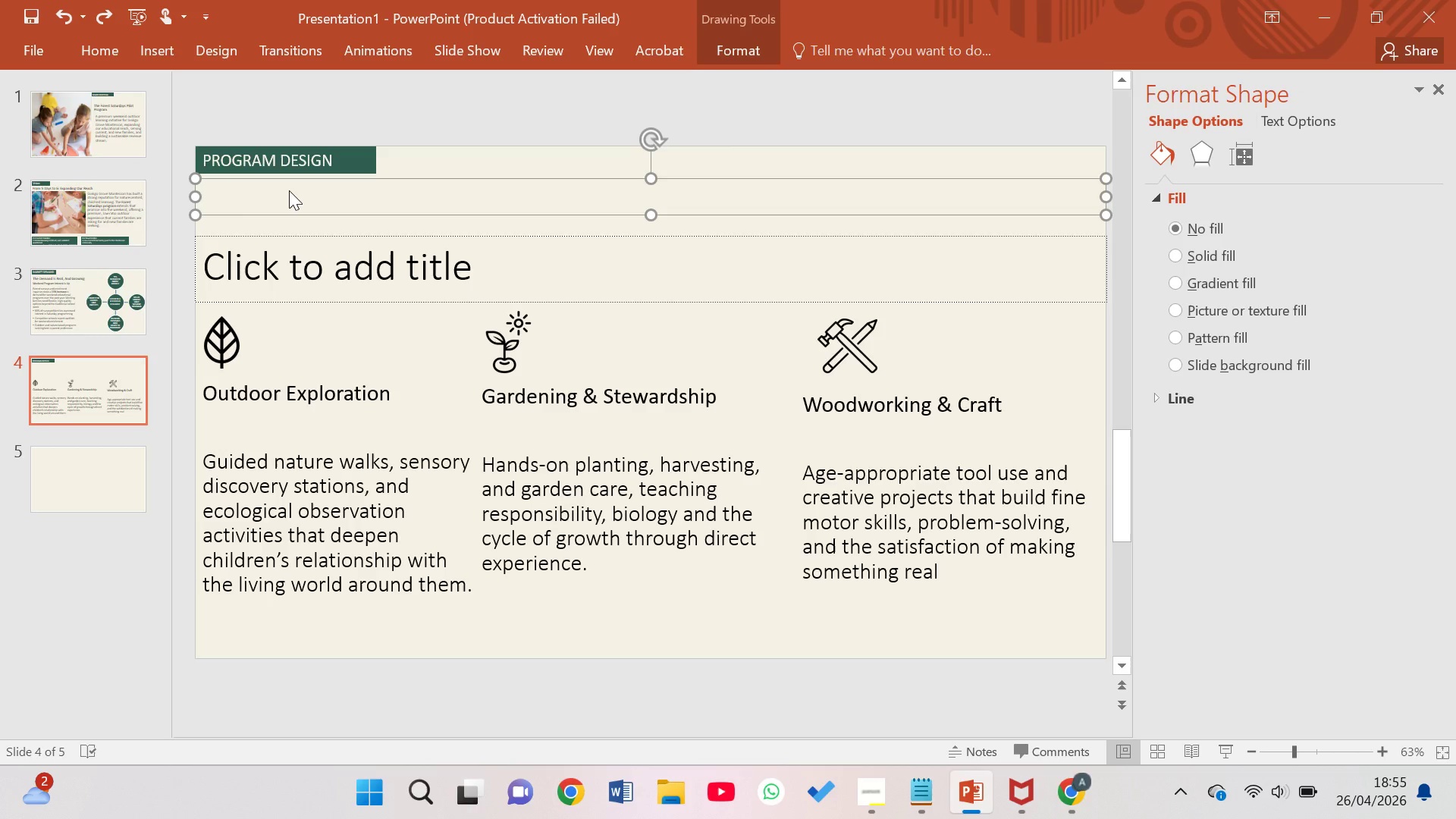 
type(Three Pillars of Forest Saturday Learning)
 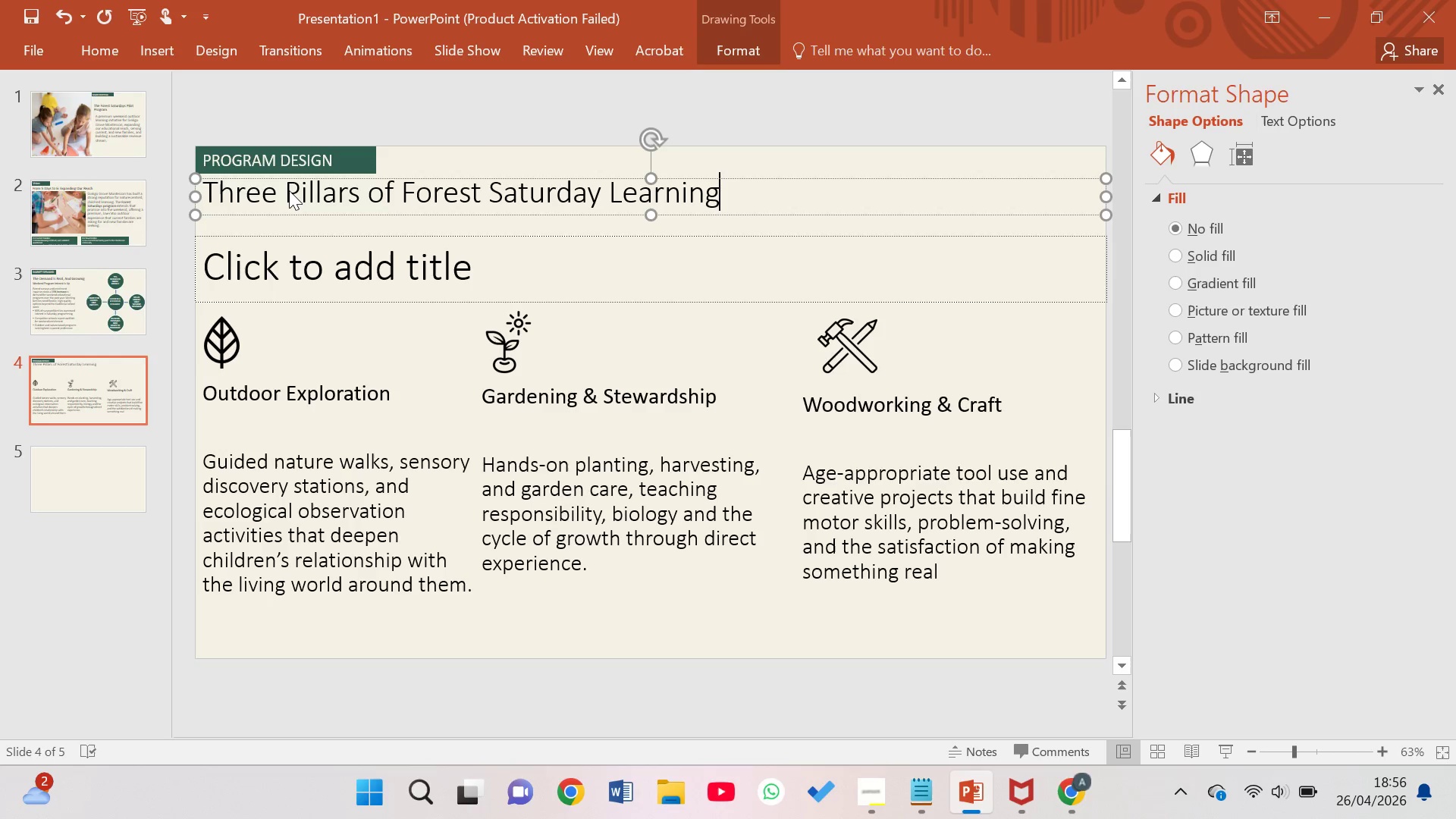 
left_click_drag(start_coordinate=[726, 194], to_coordinate=[257, 193])
 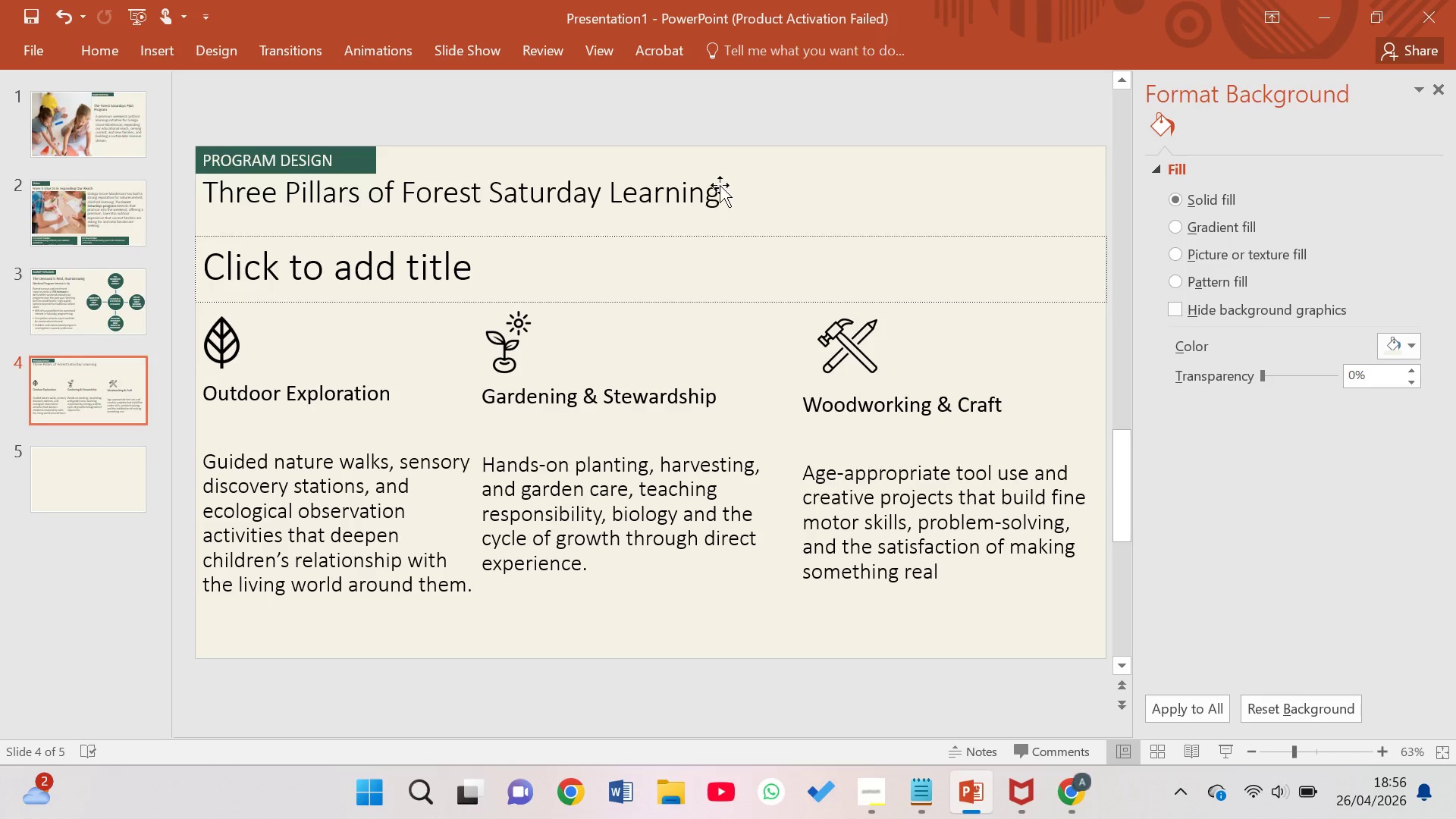 
left_click_drag(start_coordinate=[716, 195], to_coordinate=[230, 213])
 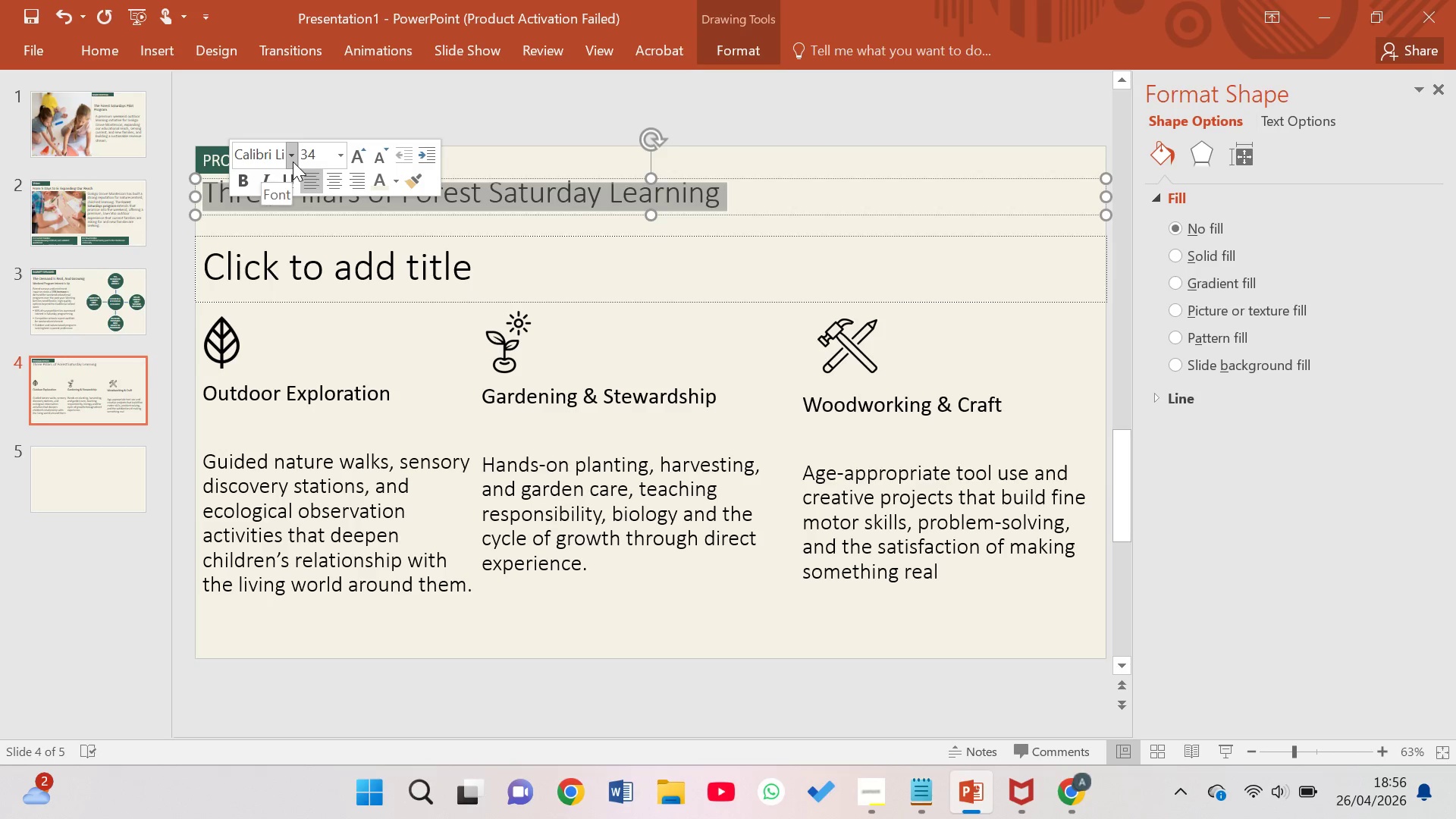 
left_click([293, 162])
 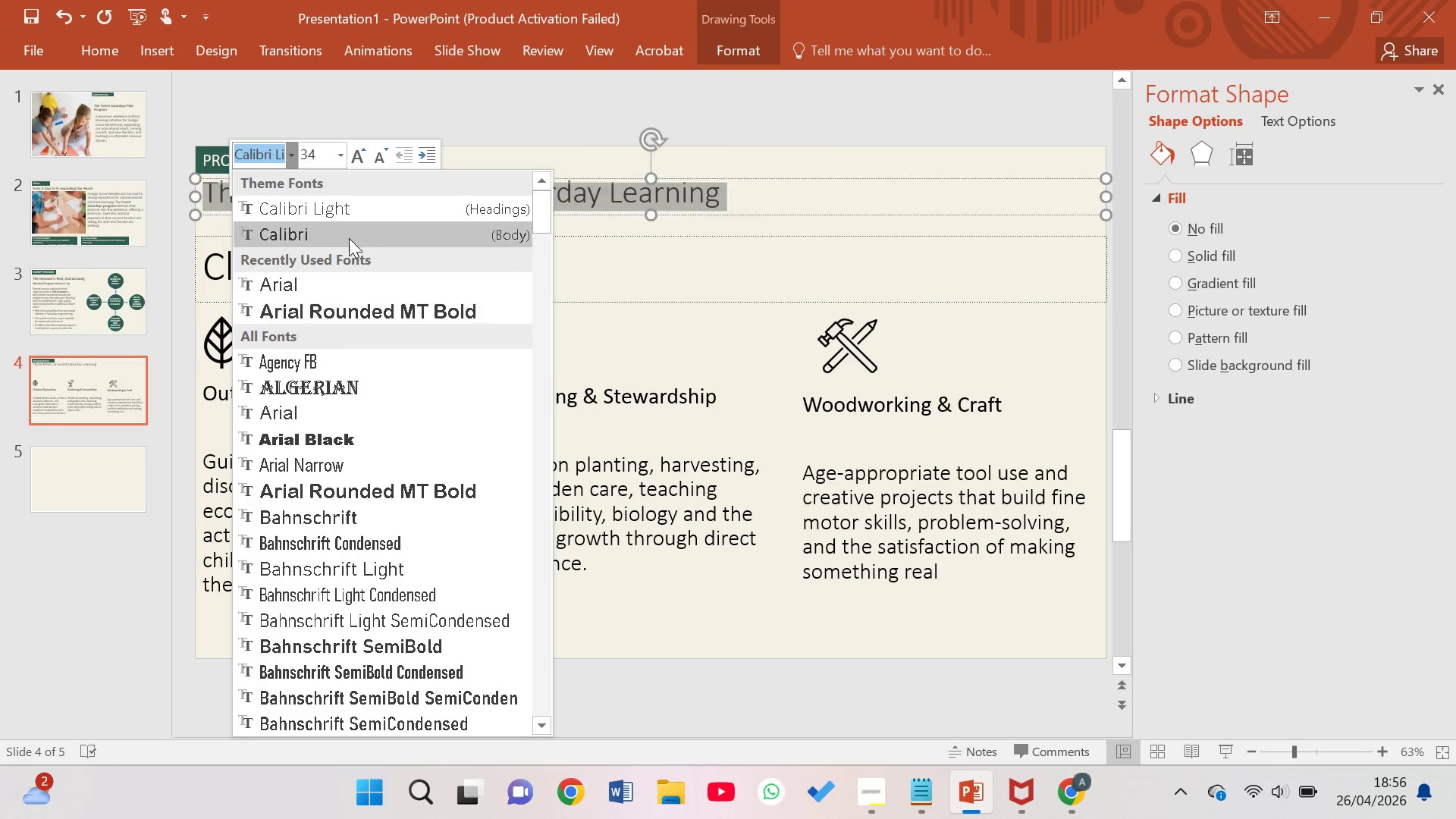 
left_click([353, 236])
 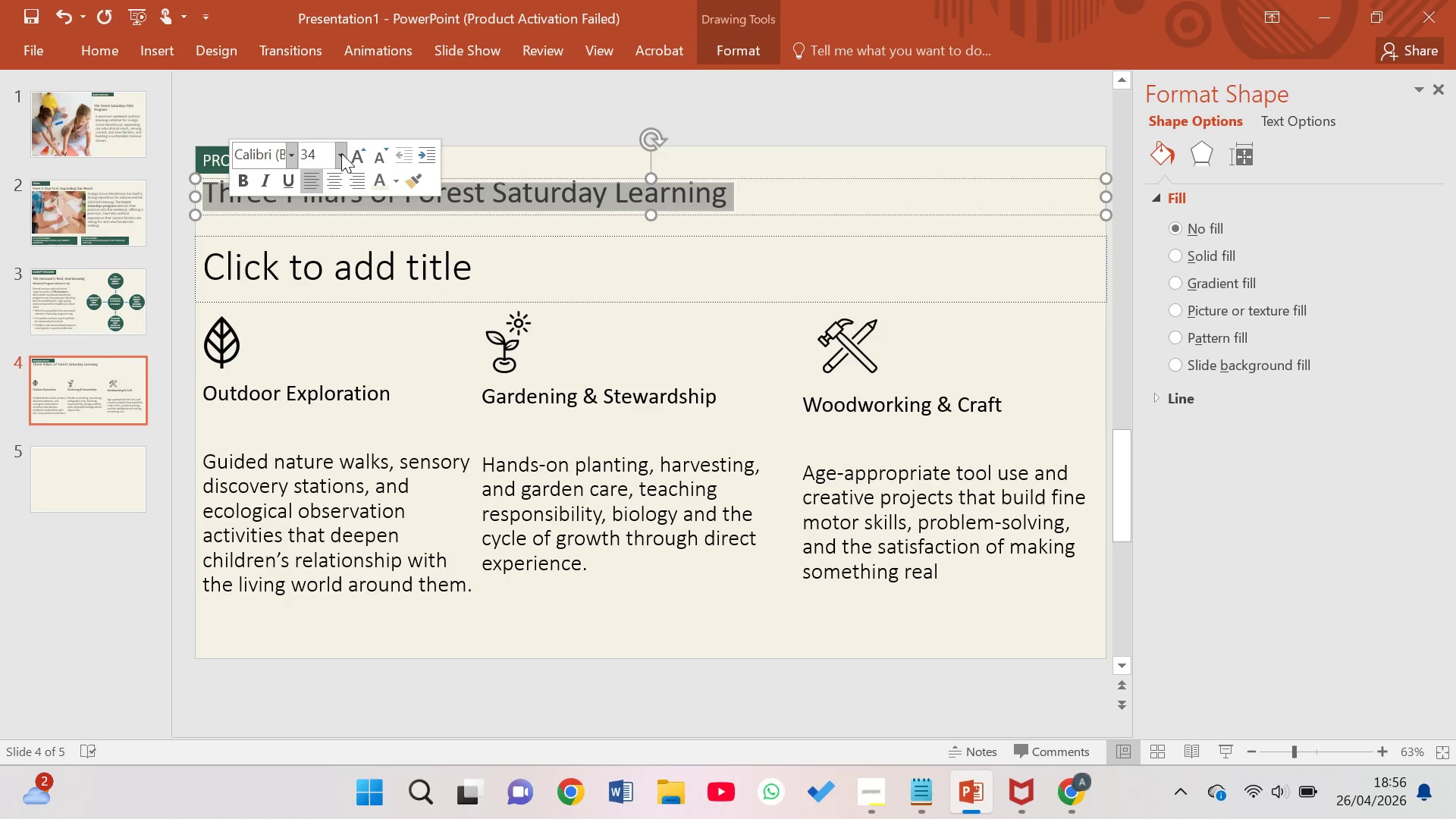 
left_click([344, 153])
 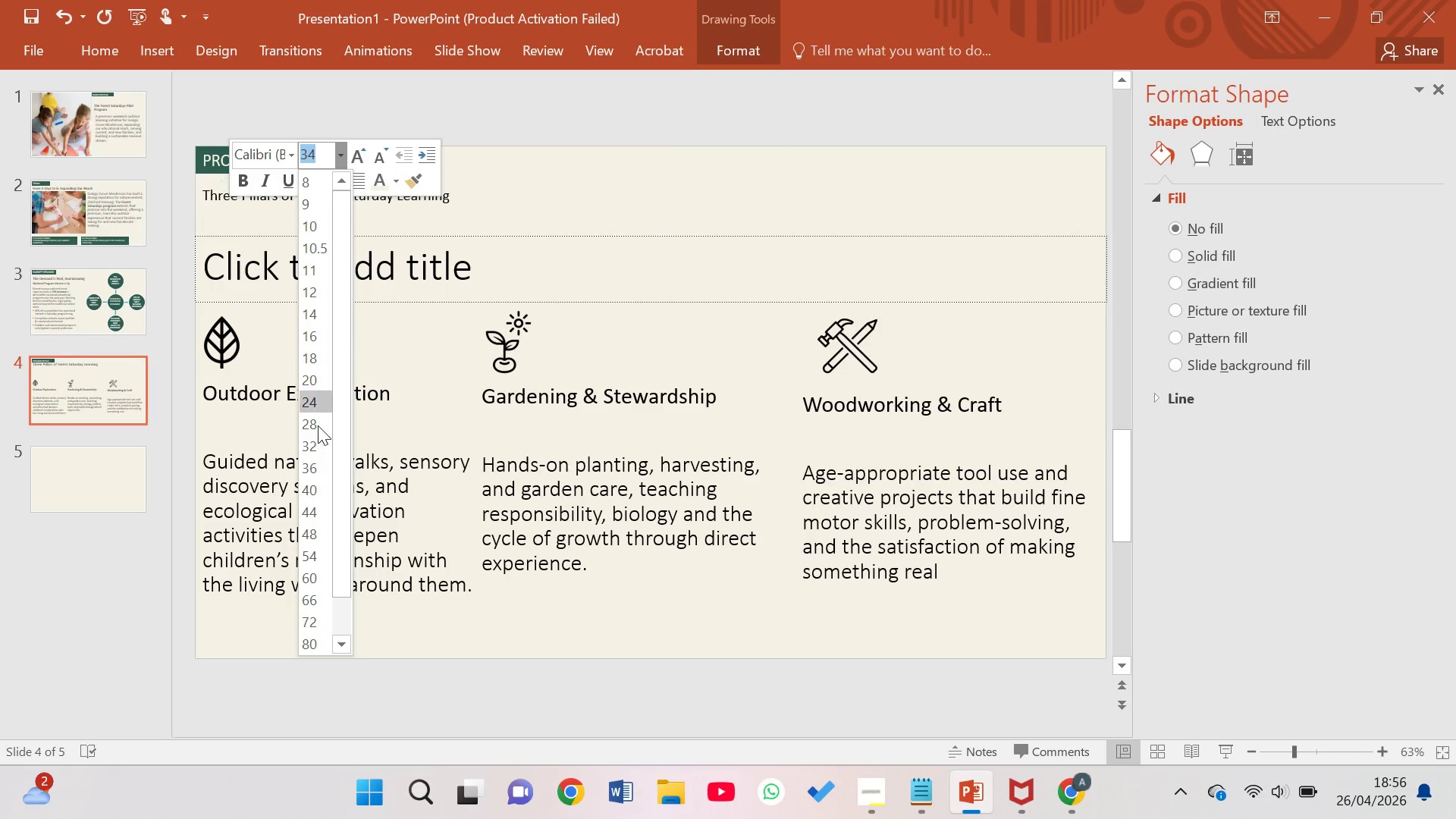 
left_click([312, 451])
 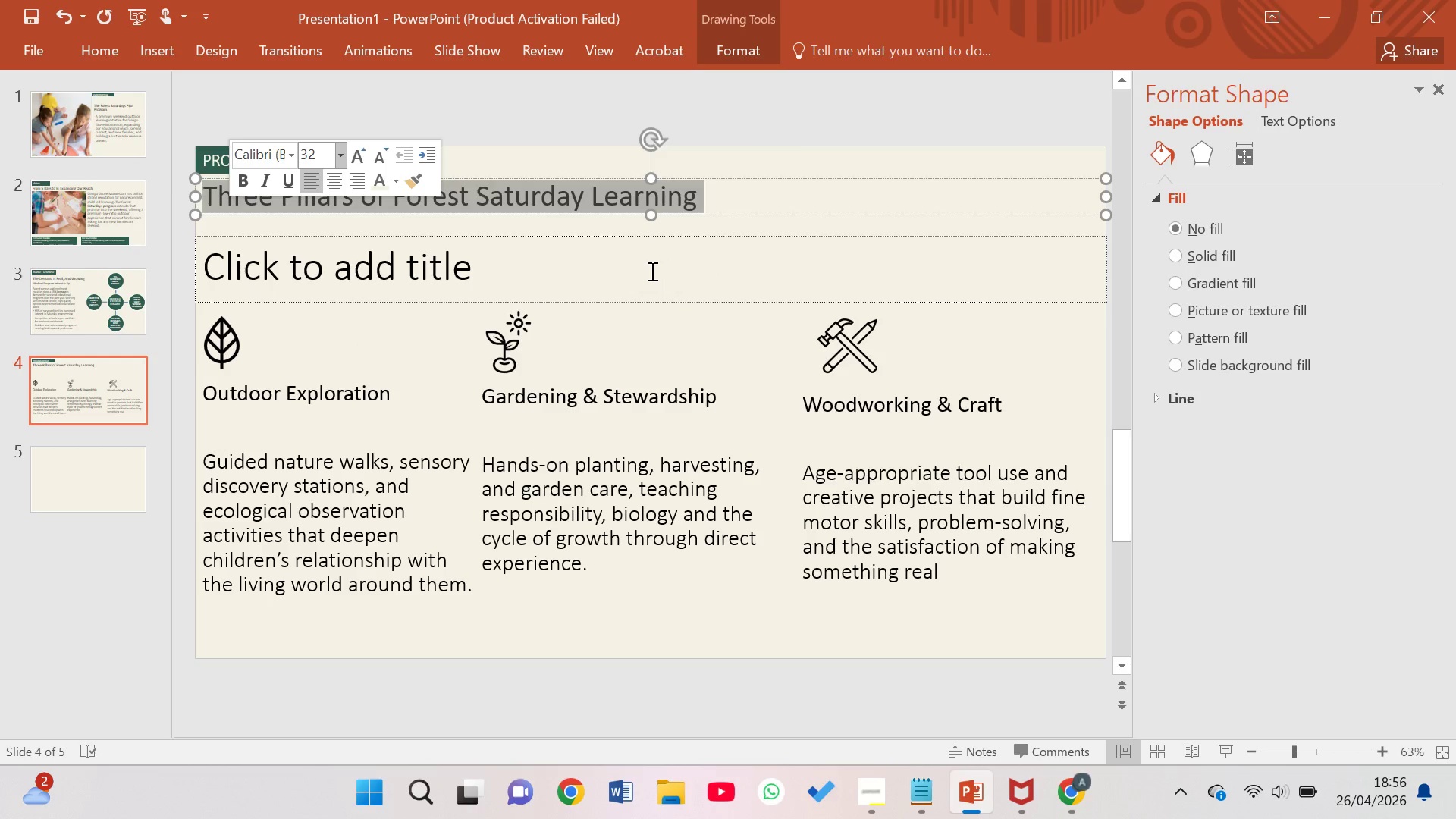 
wait(5.34)
 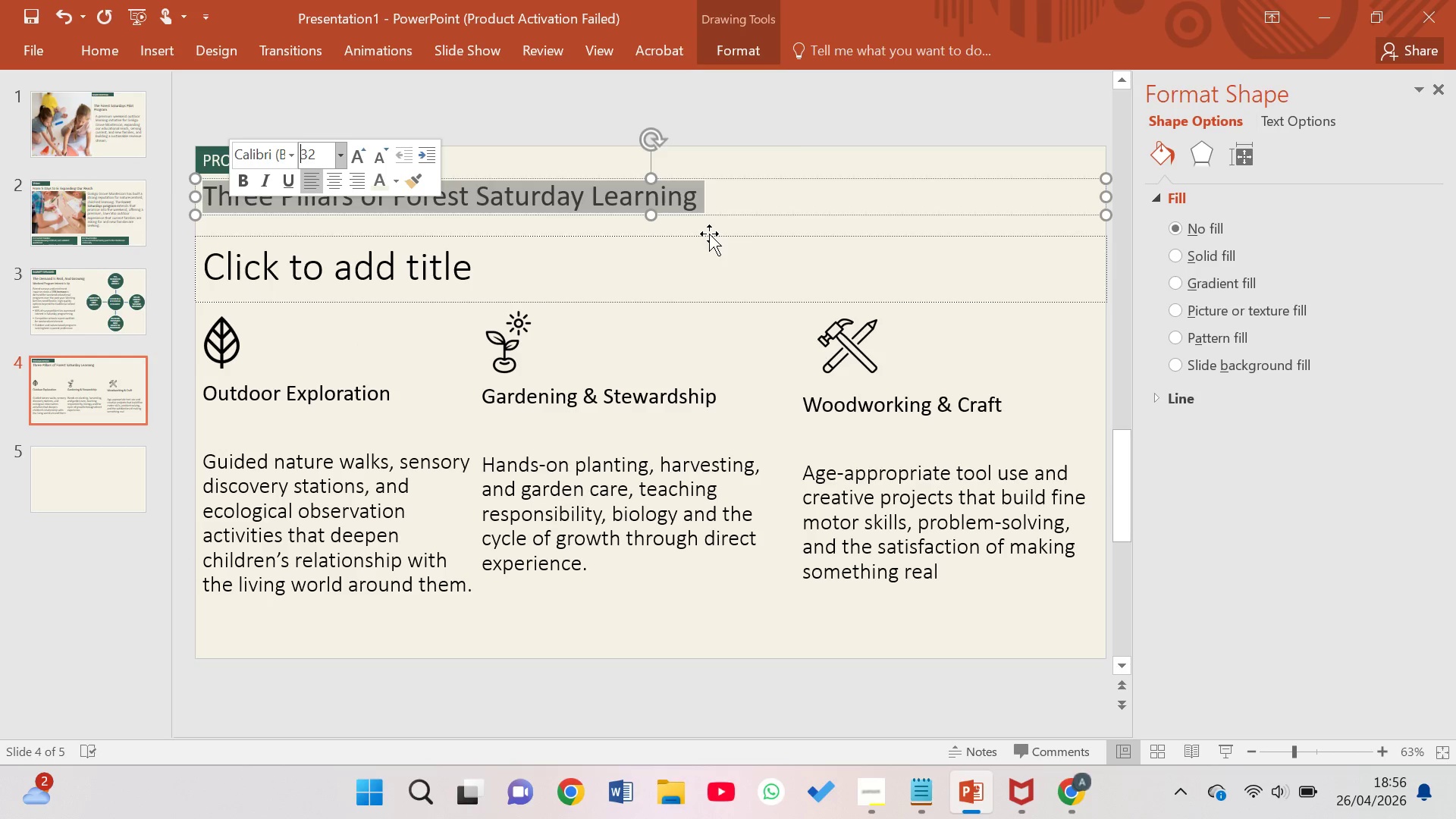 
left_click_drag(start_coordinate=[654, 215], to_coordinate=[654, 225])
 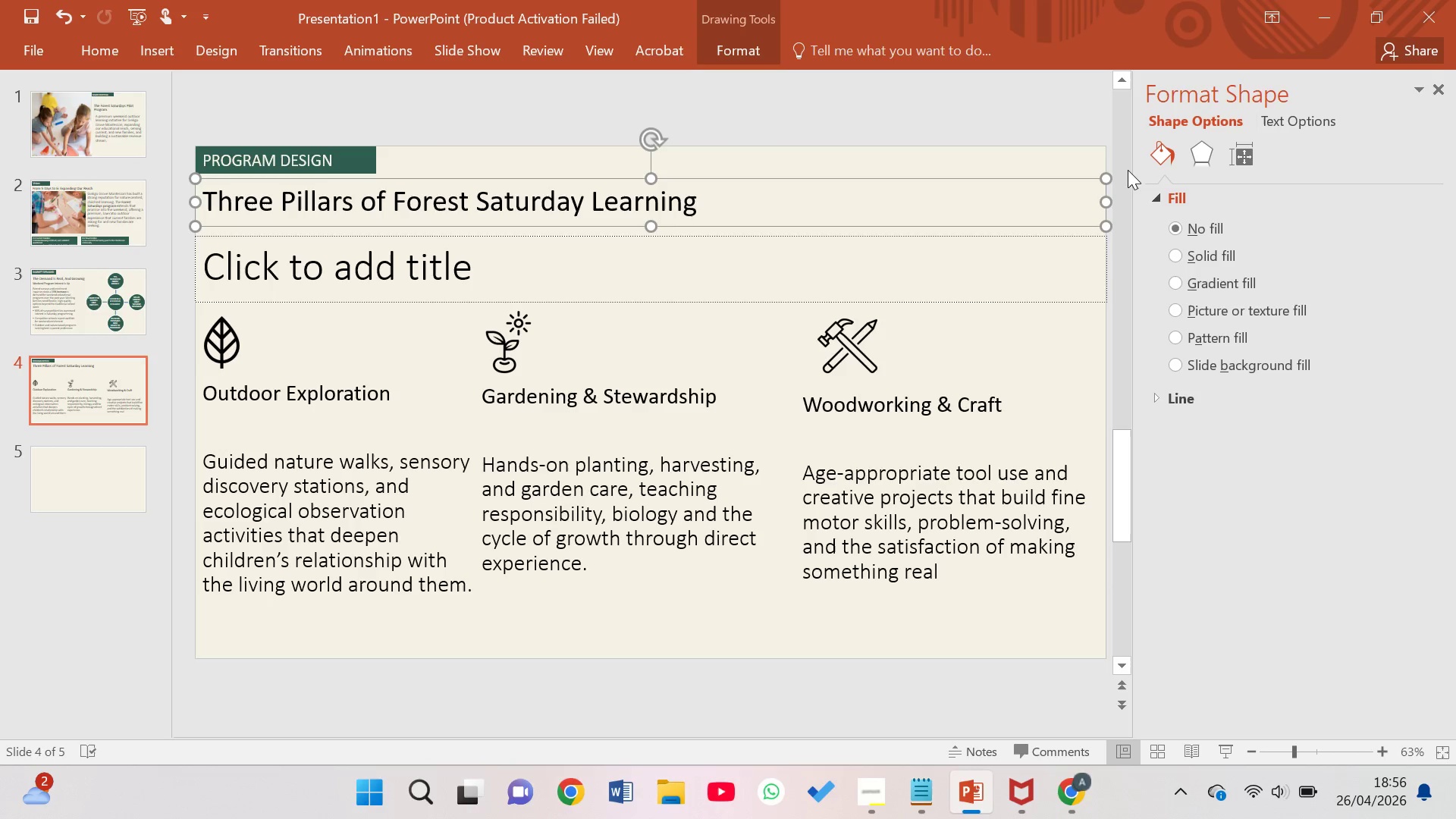 
left_click_drag(start_coordinate=[1098, 202], to_coordinate=[718, 210])
 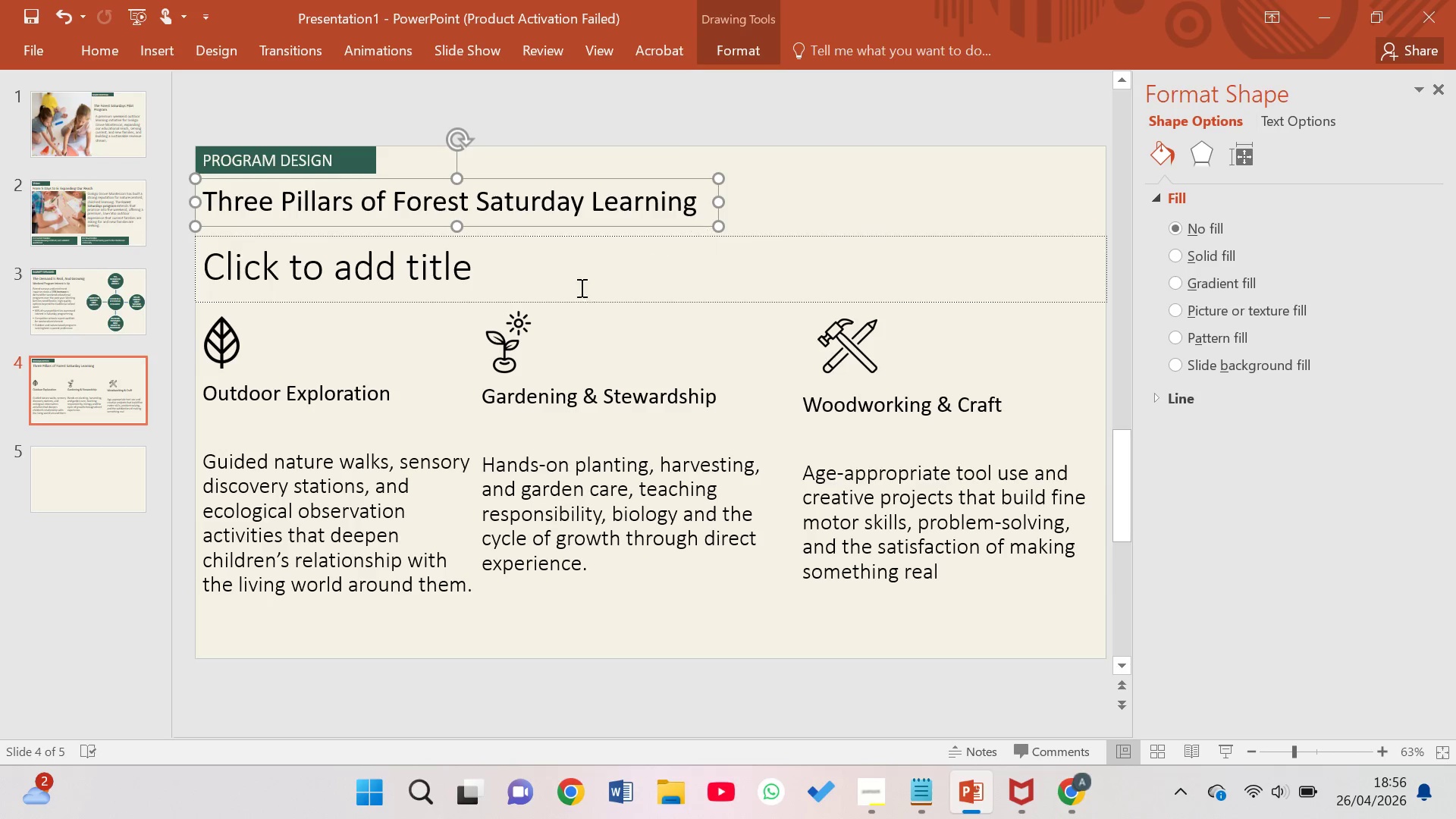 
left_click([528, 273])
 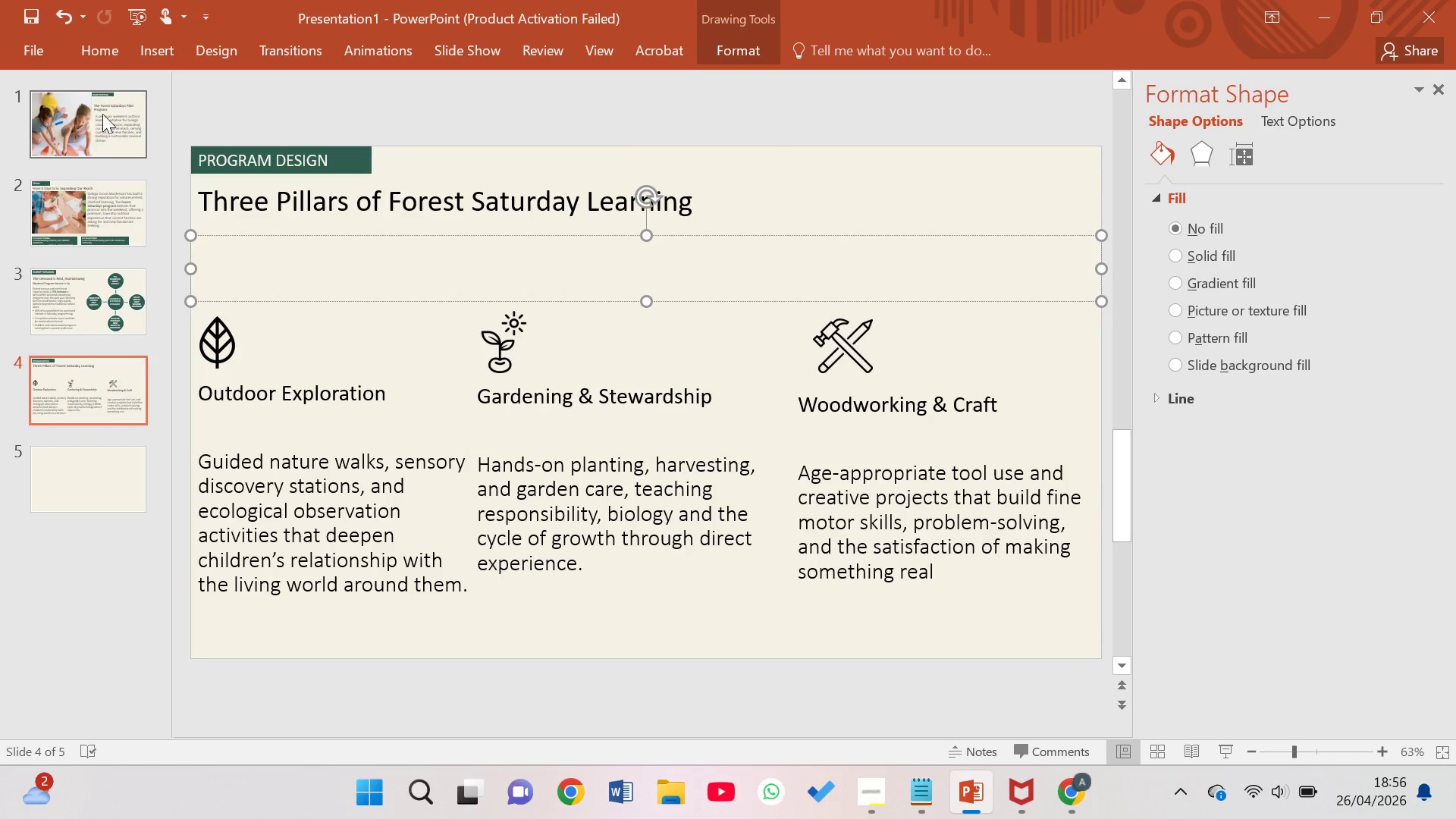 
left_click([97, 52])
 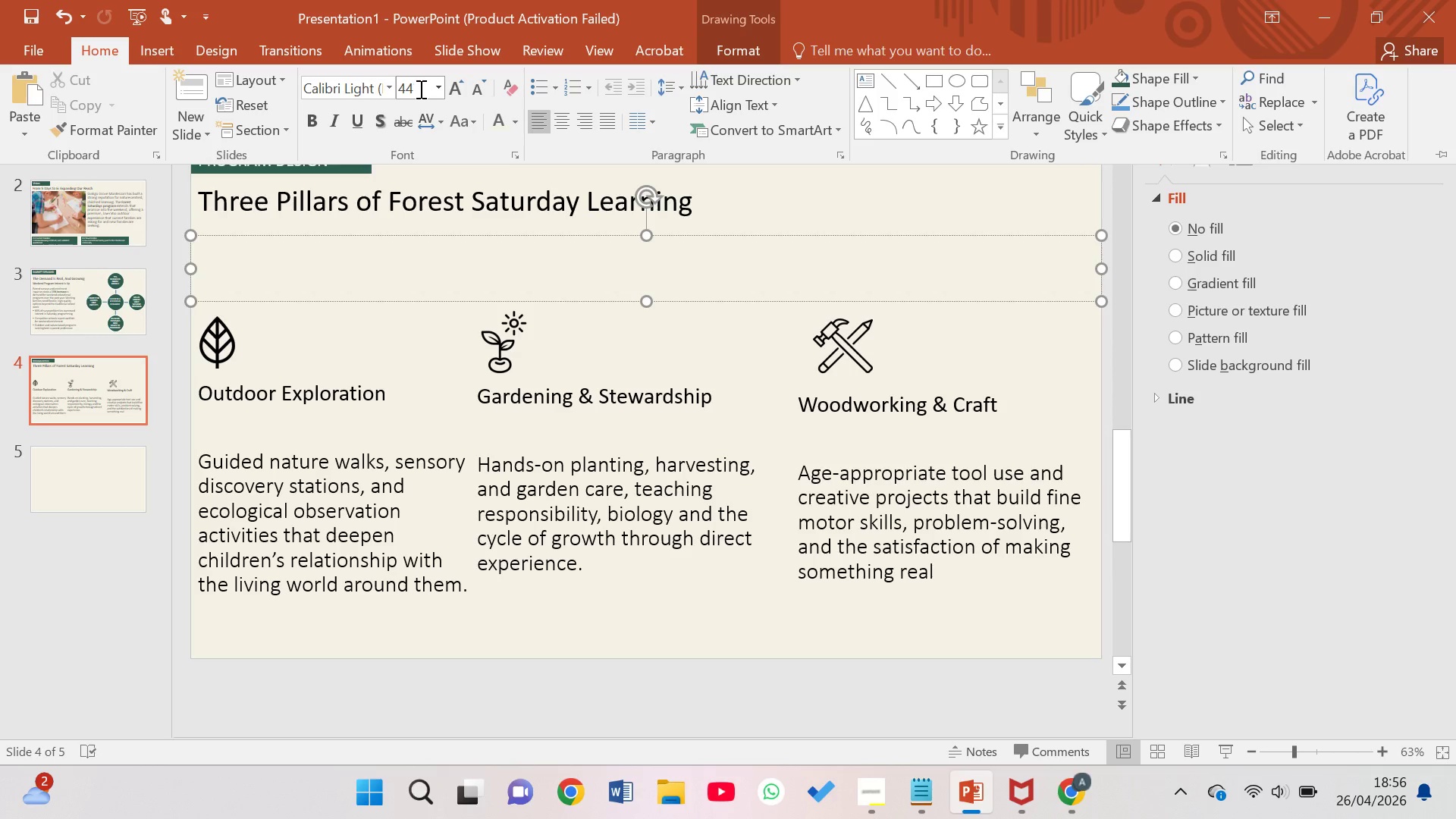 
left_click([434, 89])
 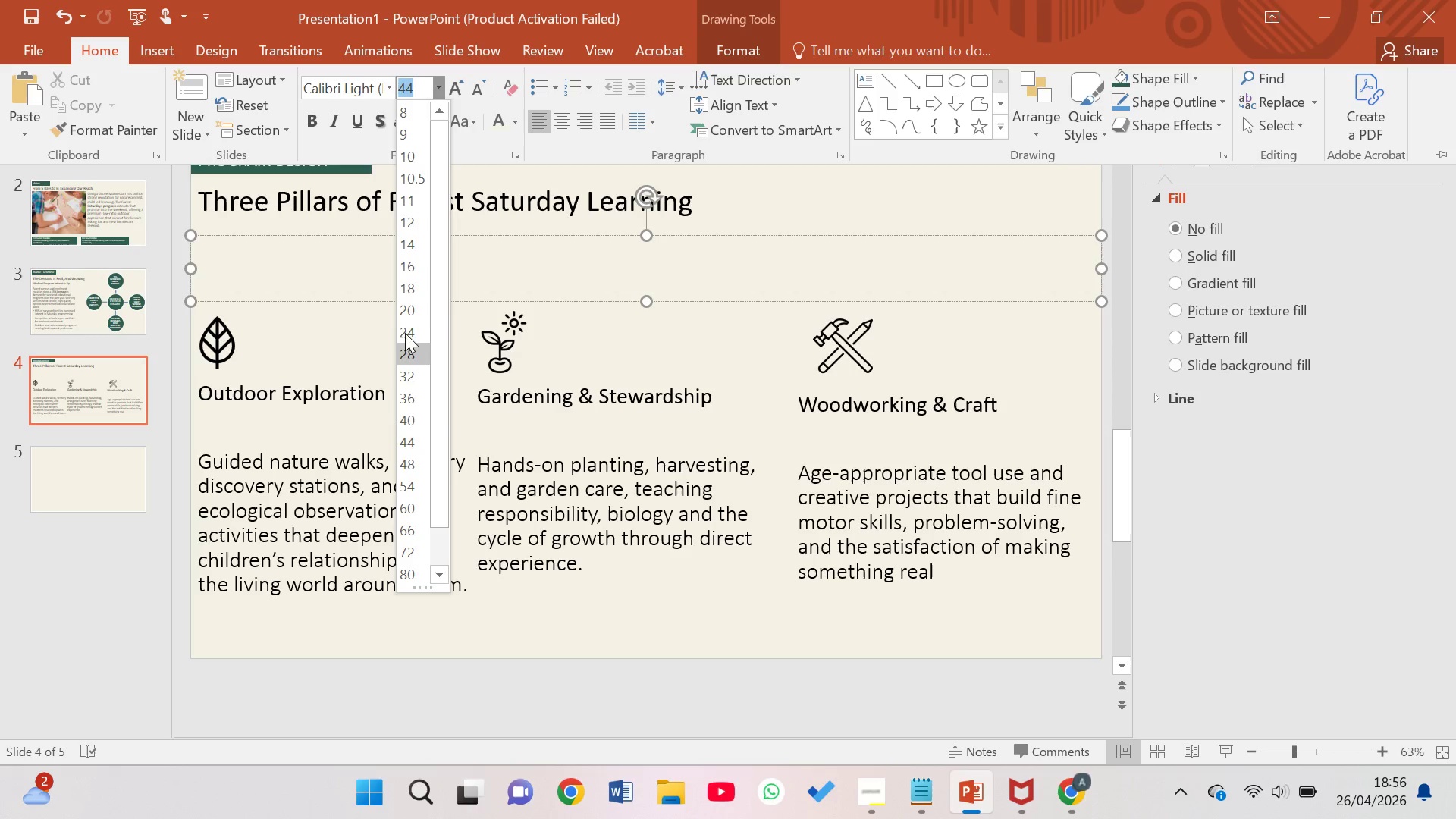 
left_click([406, 327])
 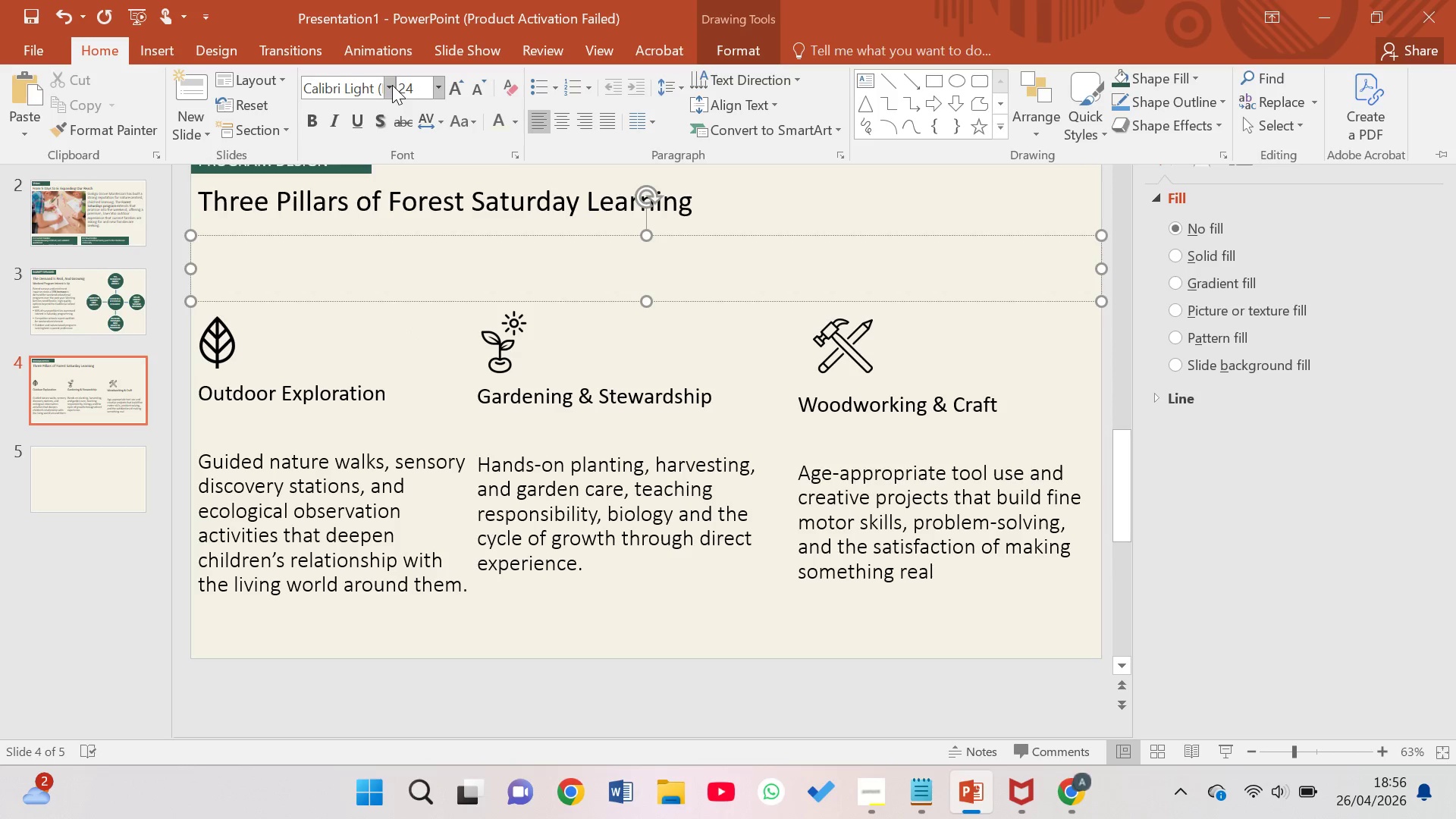 
left_click([392, 85])
 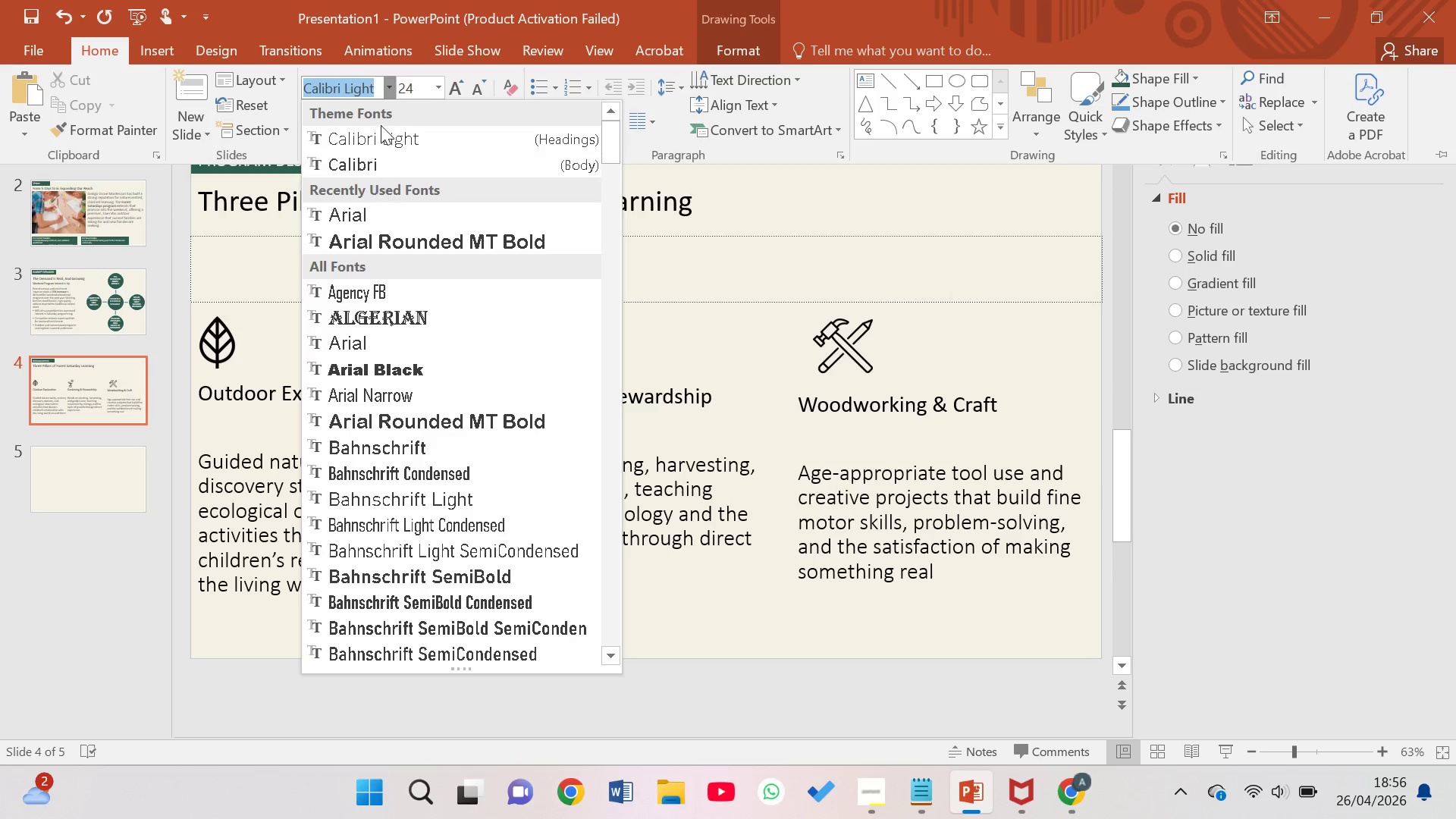 
left_click([381, 145])
 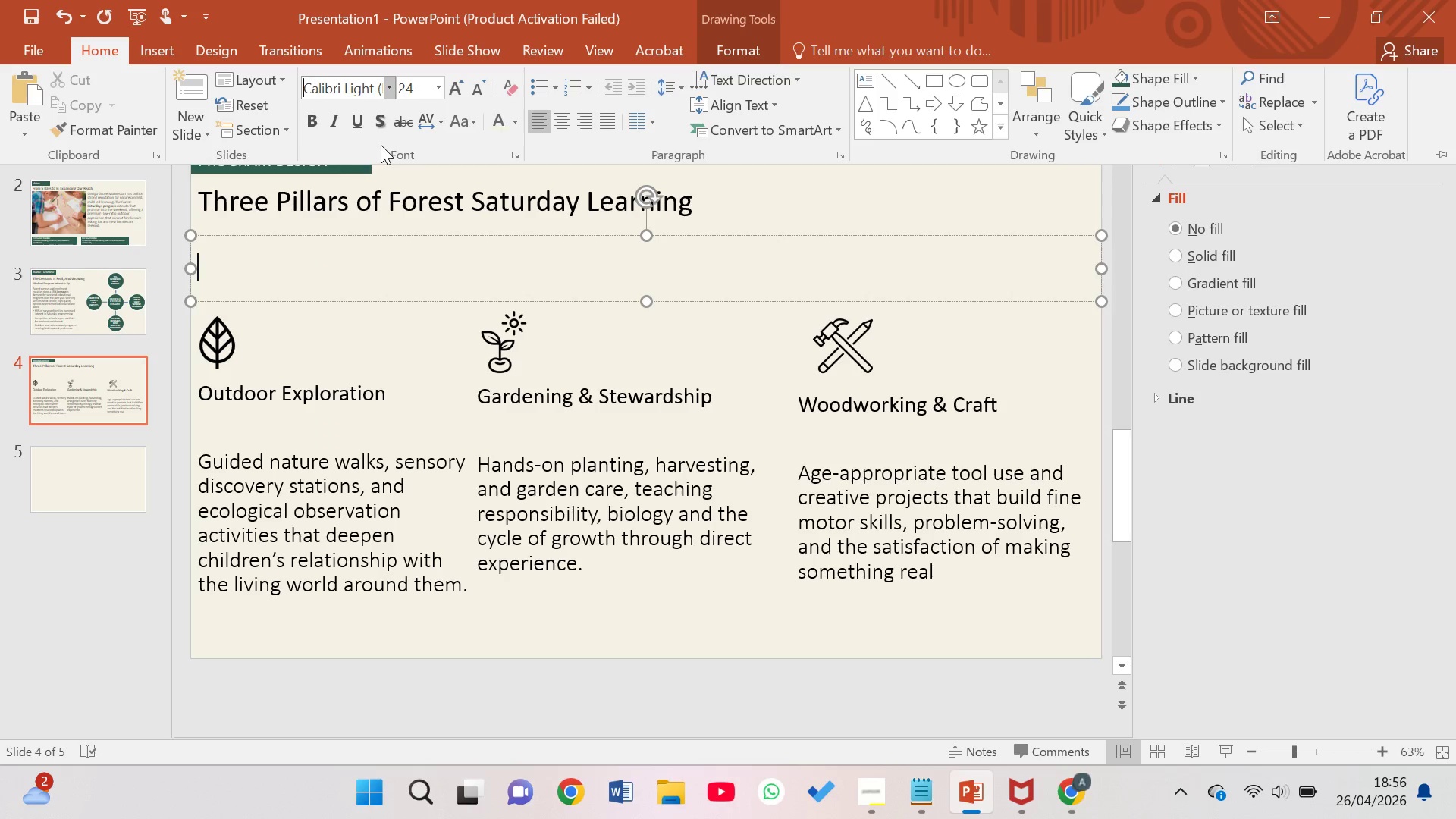 
key(Shift+ShiftLeft)
 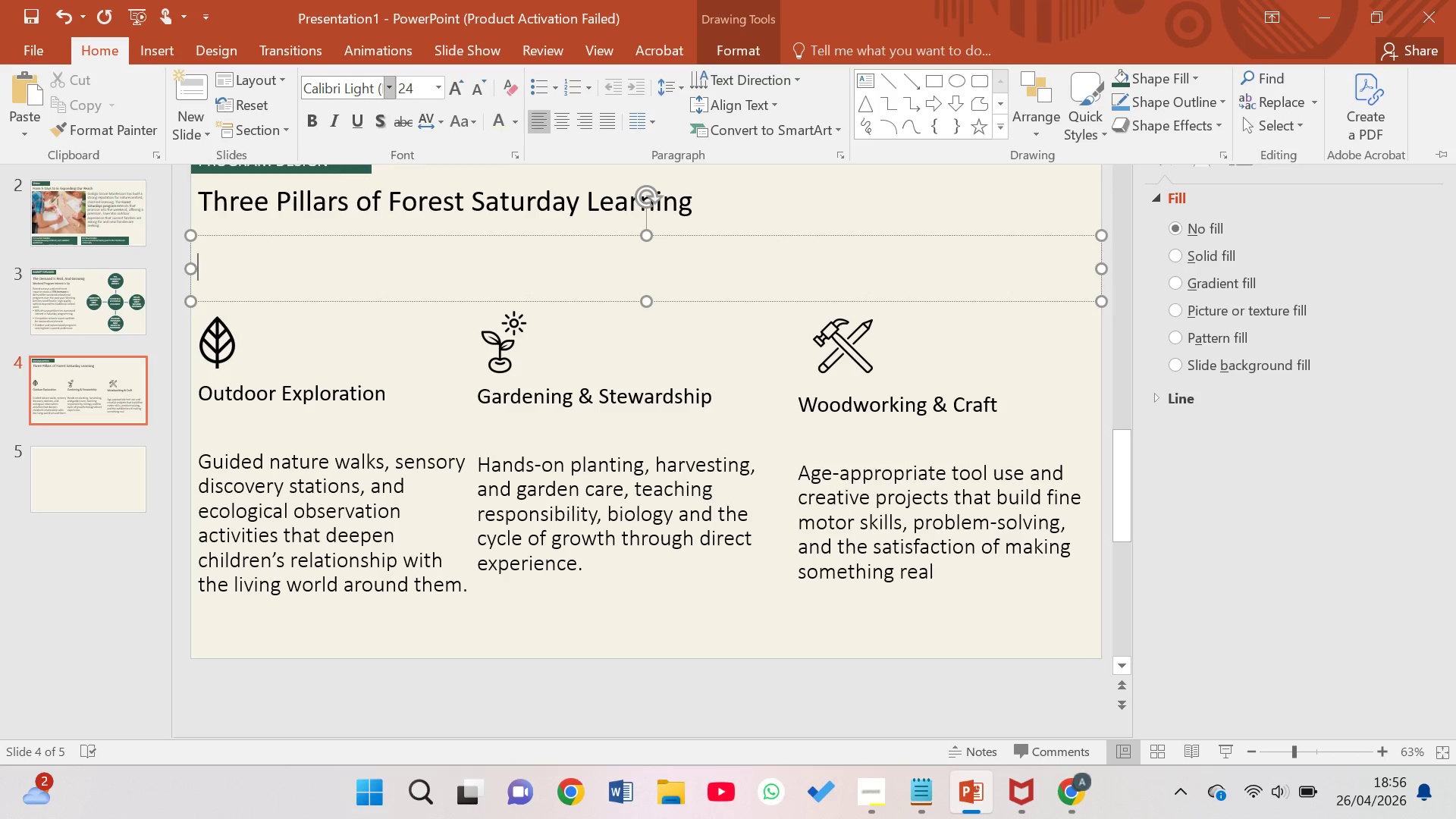 
key(Shift+E)
 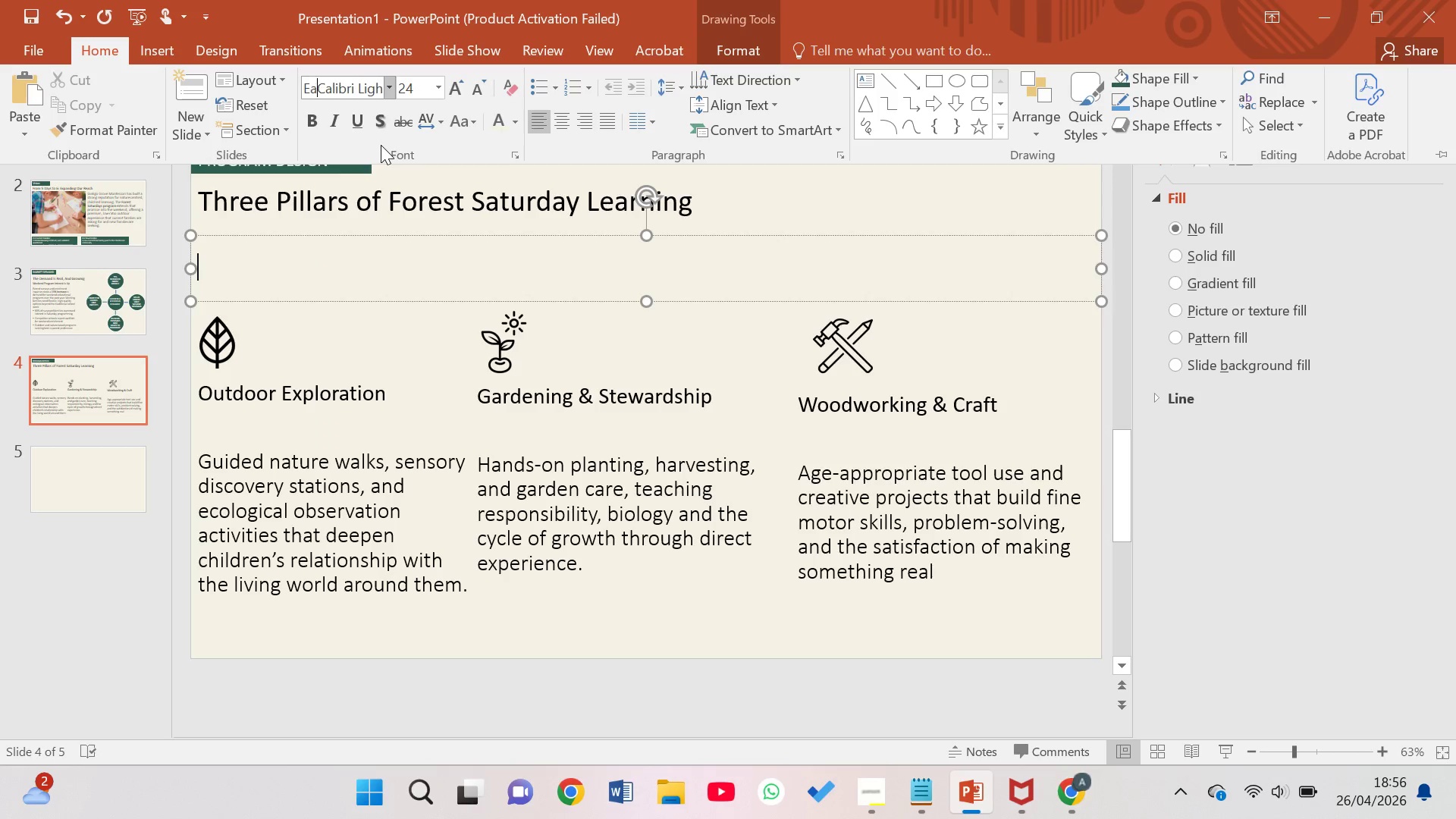 
hold_key(key=A, duration=0.33)
 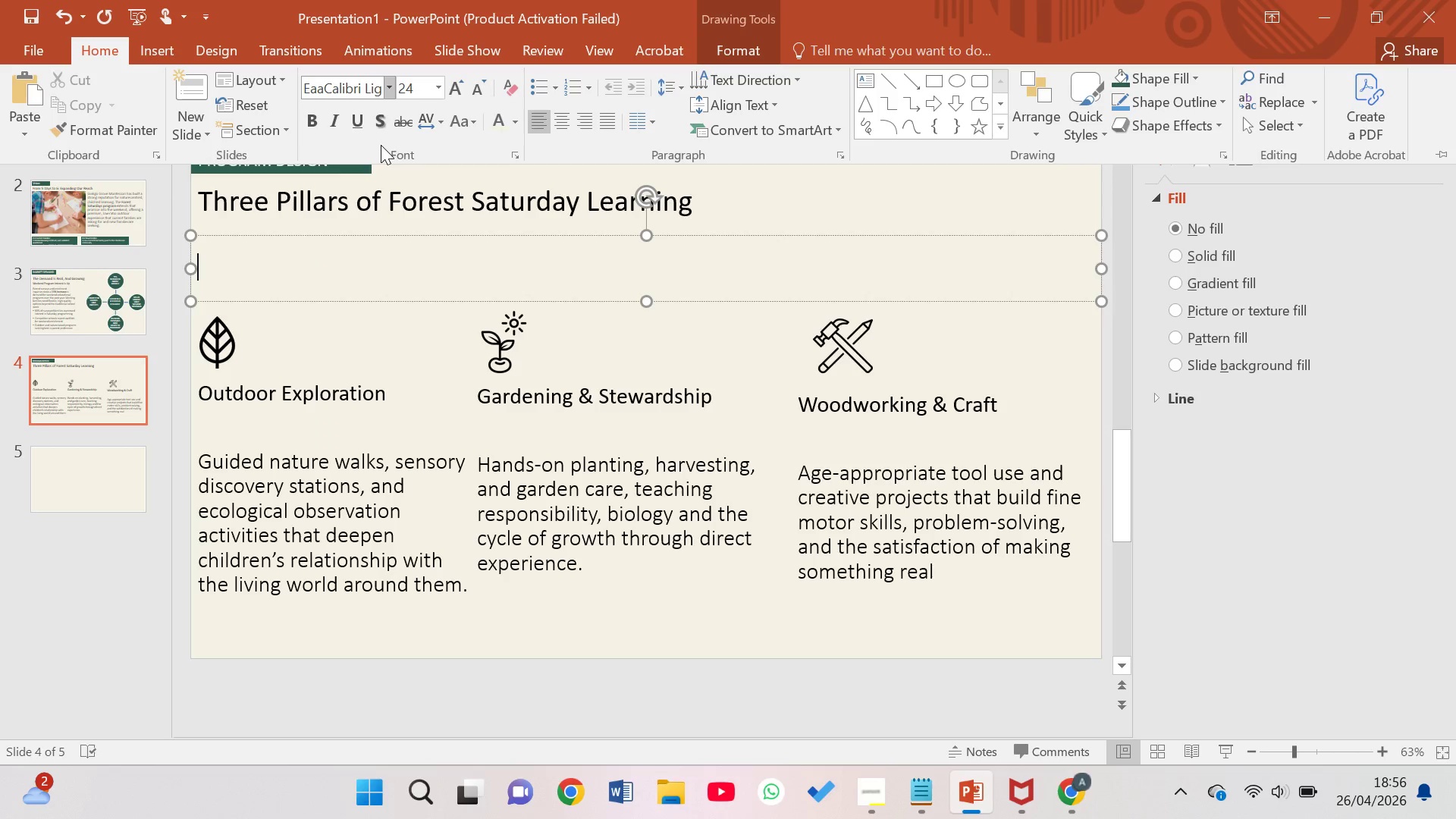 
key(Backspace)
 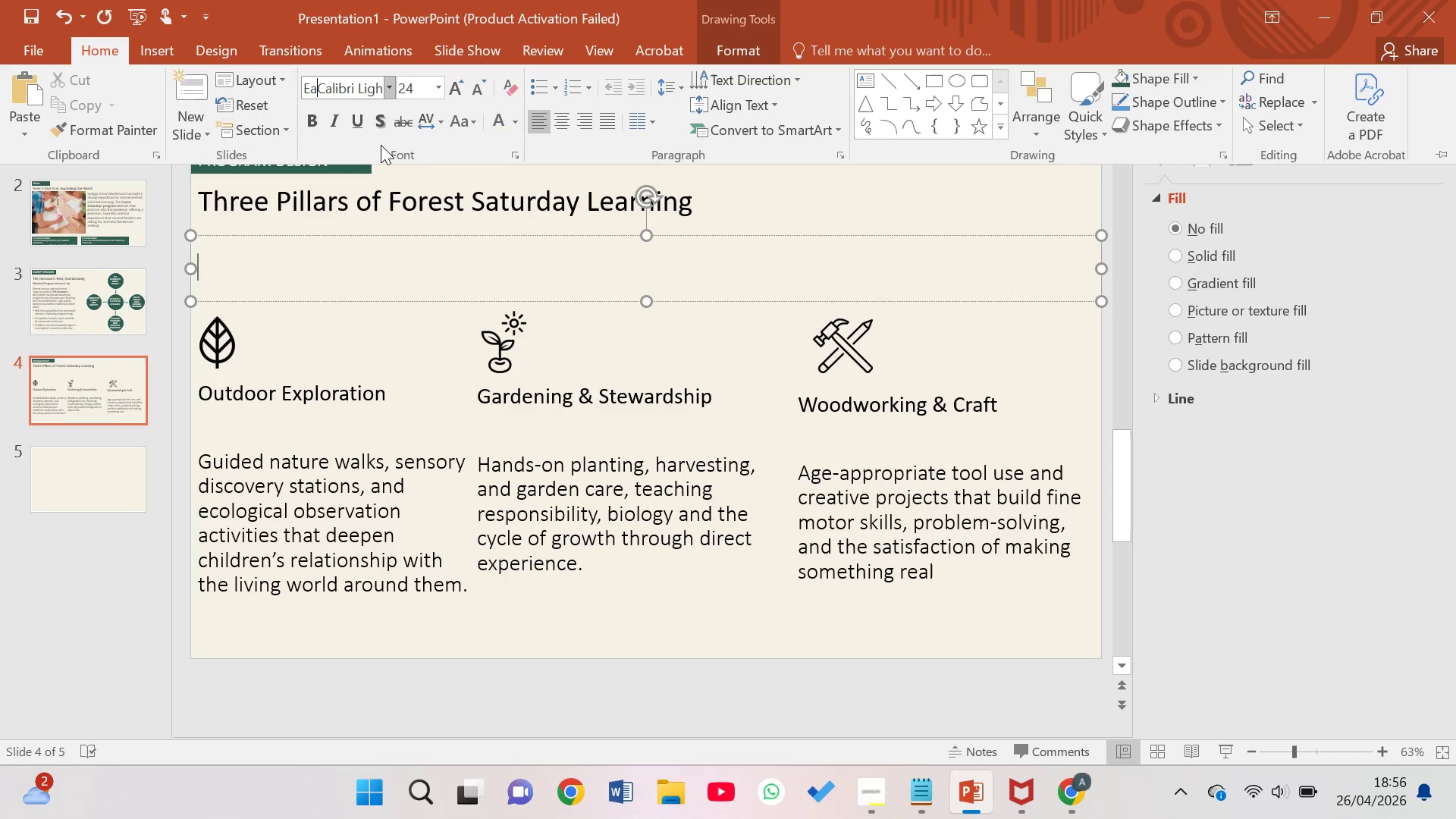 
key(Backspace)
 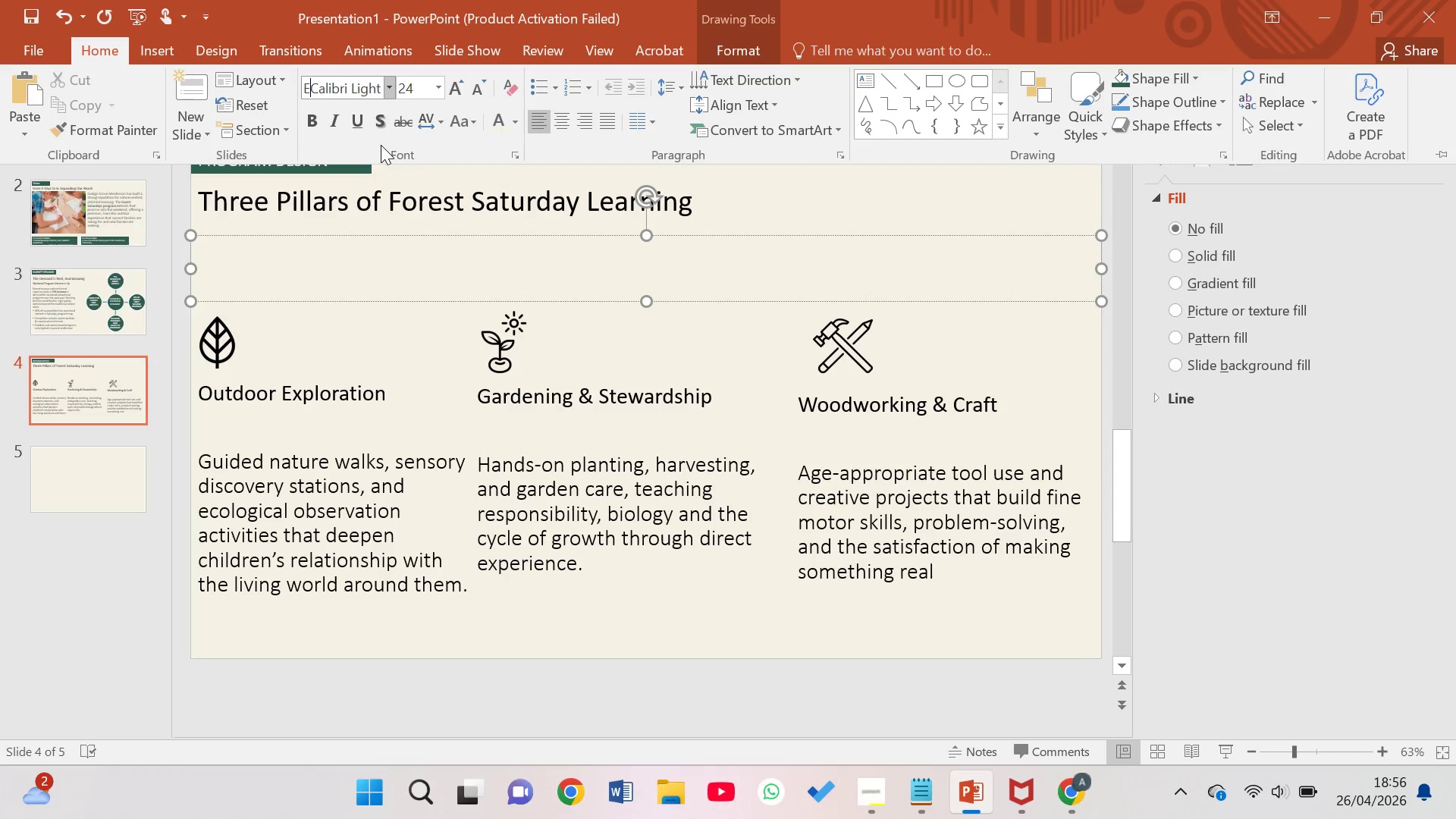 
key(Backspace)
 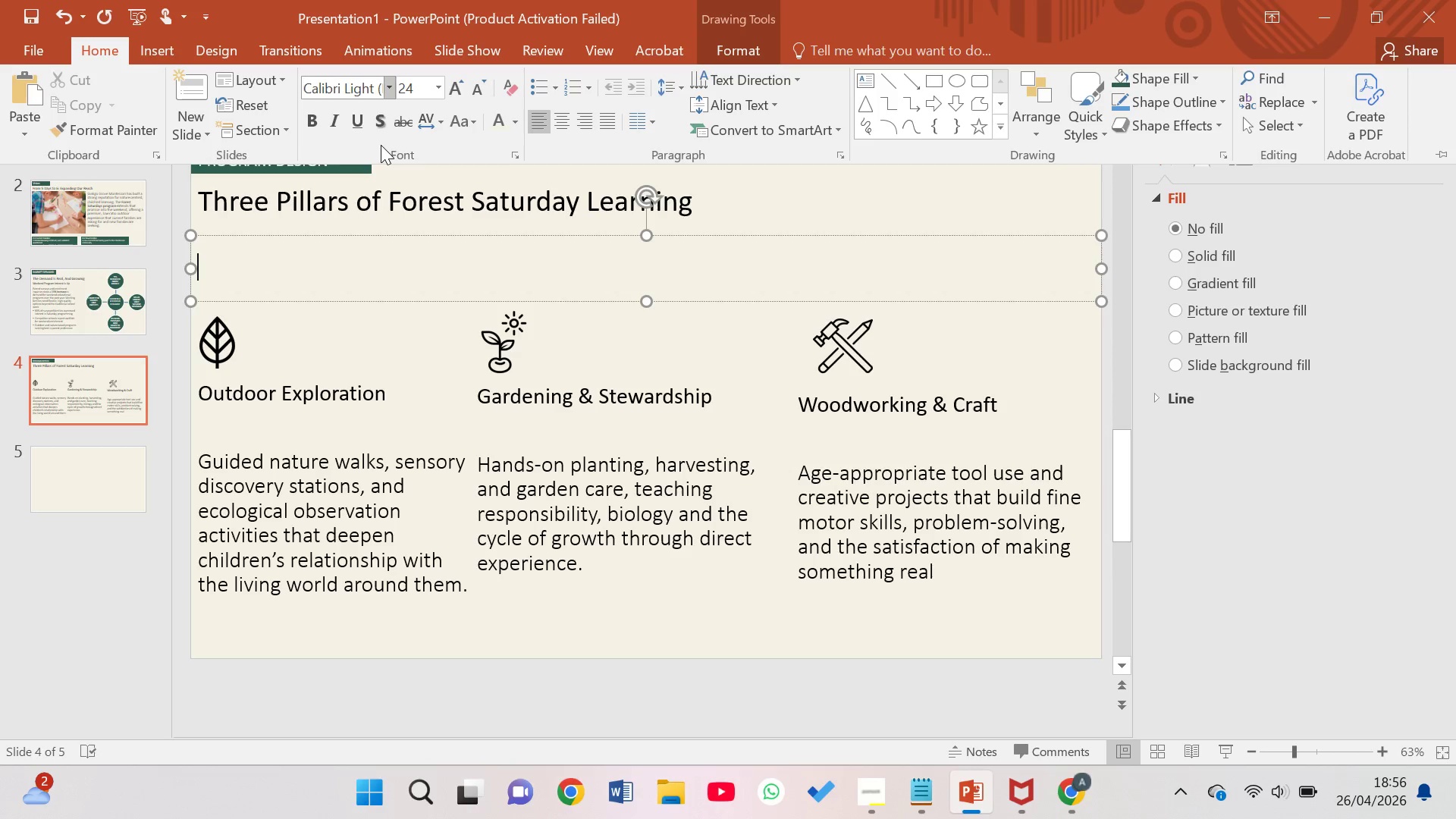 
key(Enter)
 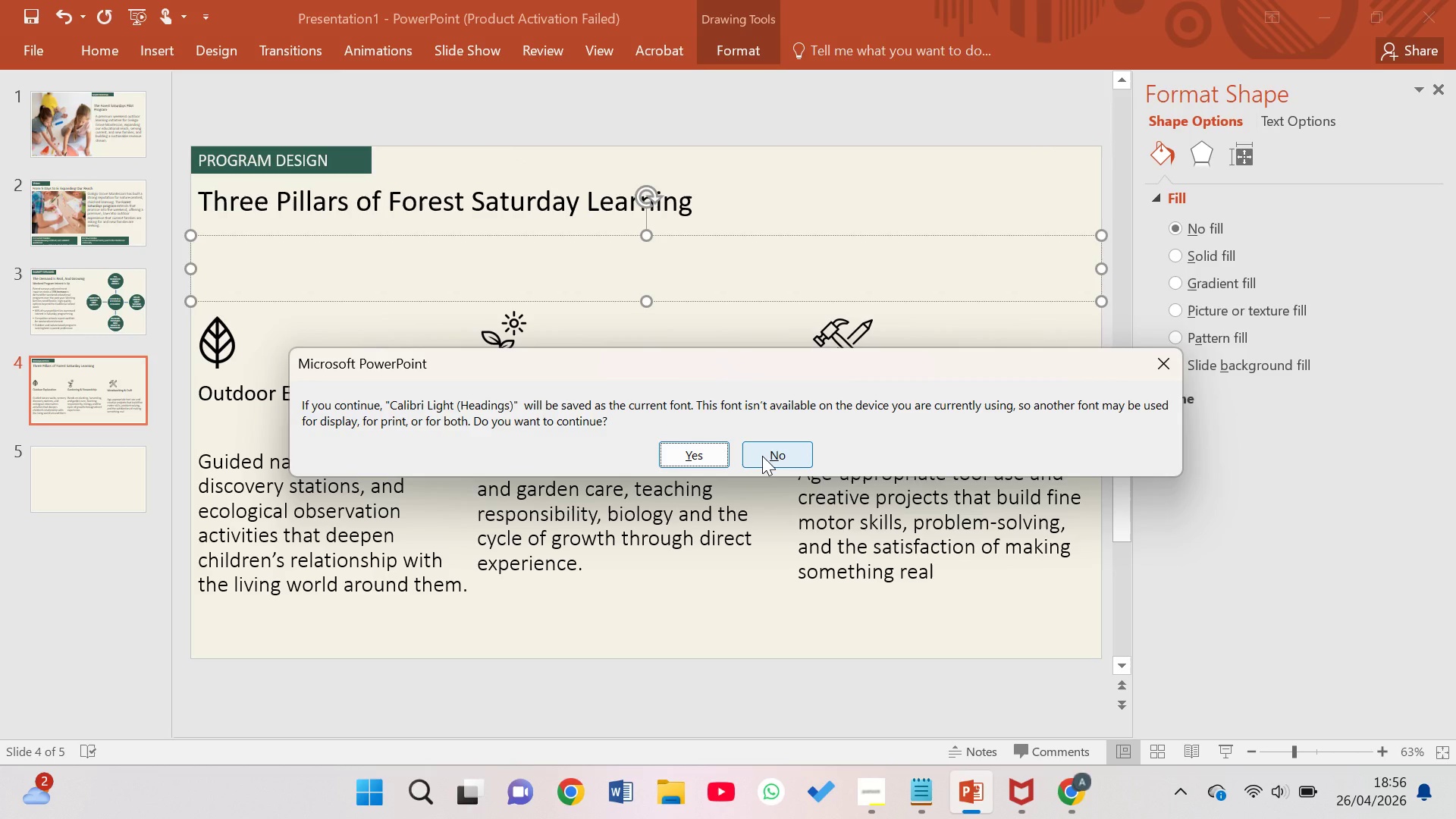 
left_click([710, 458])
 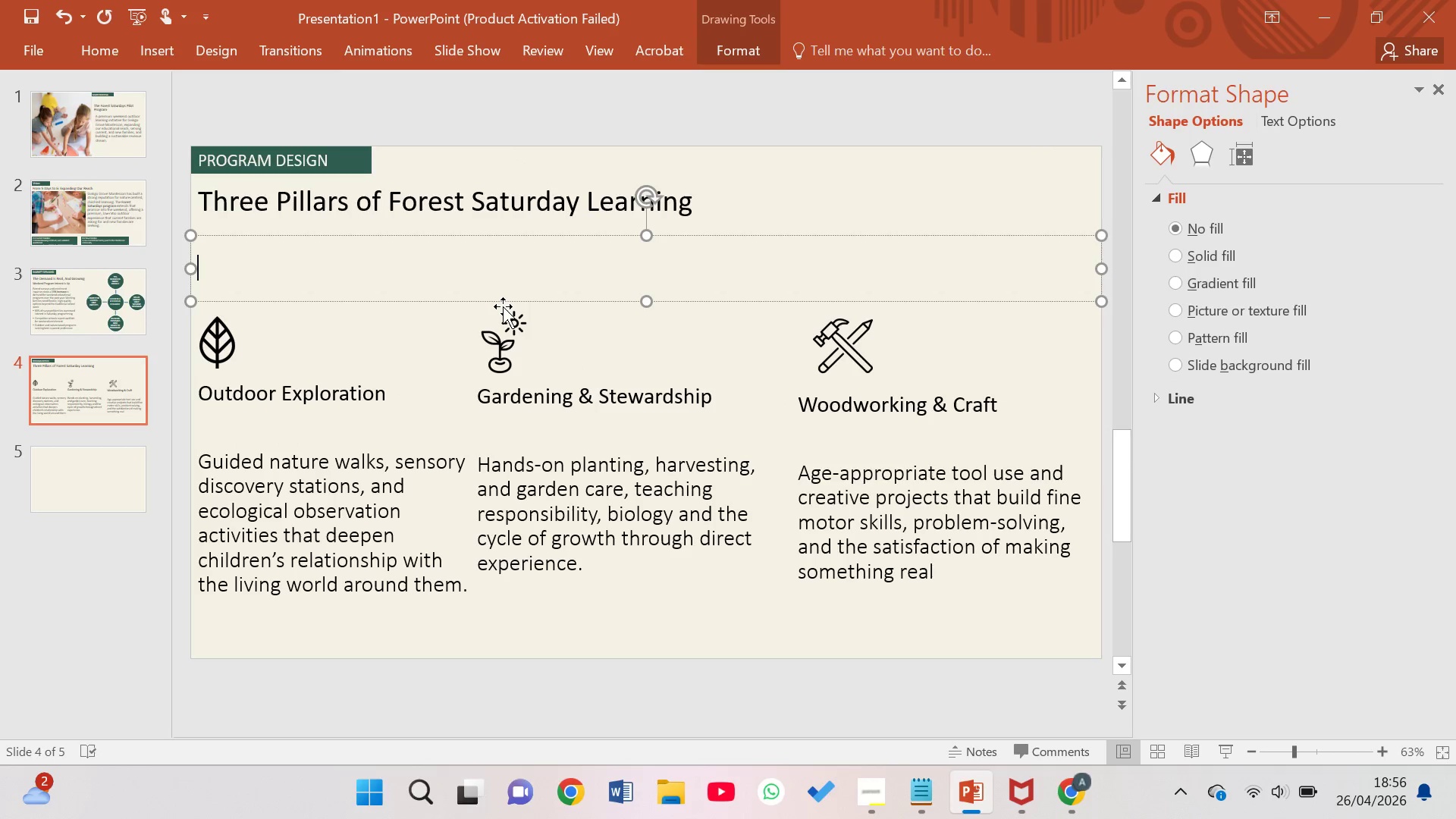 
key(Shift+E)
 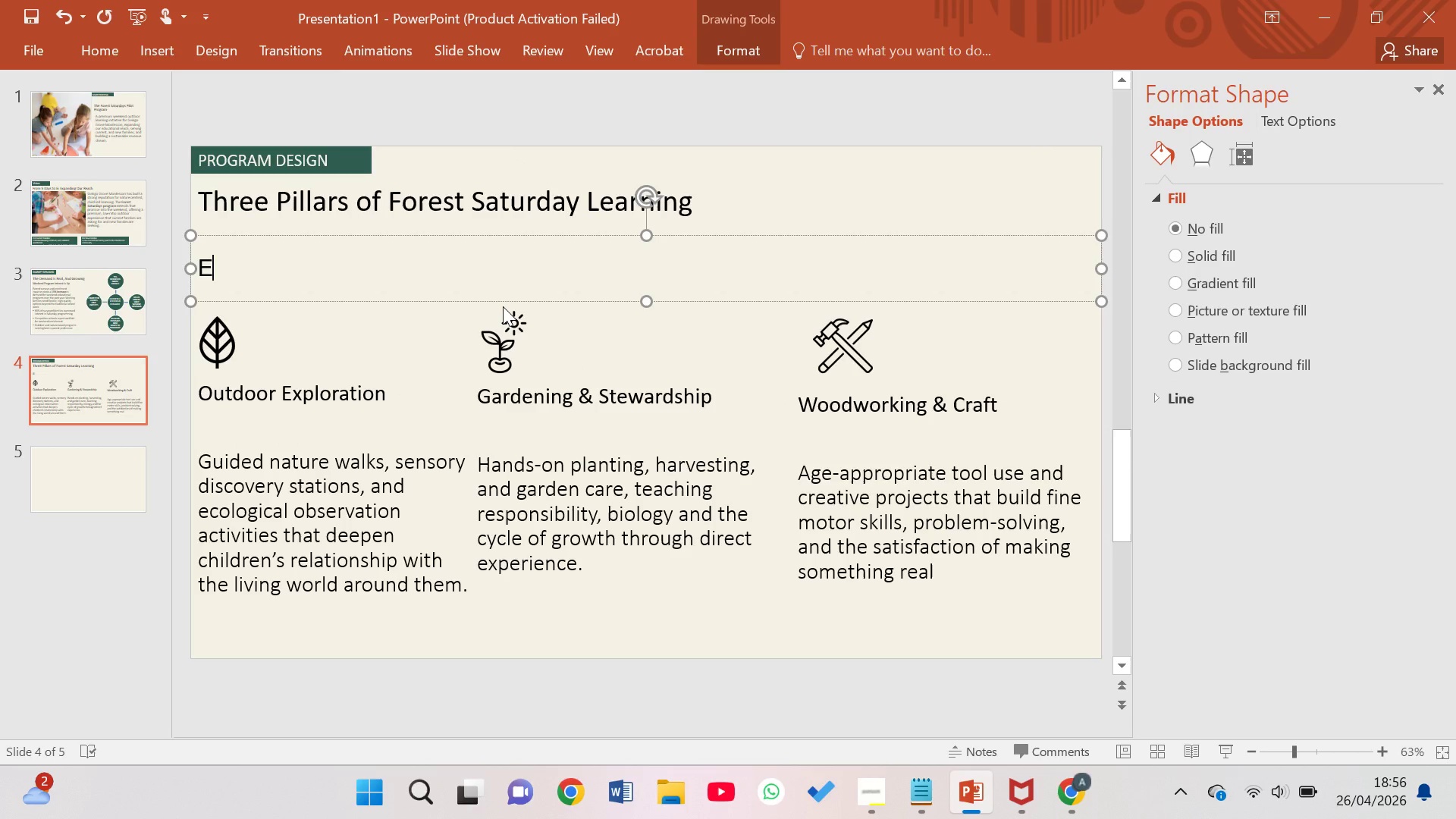 
key(Backspace)
 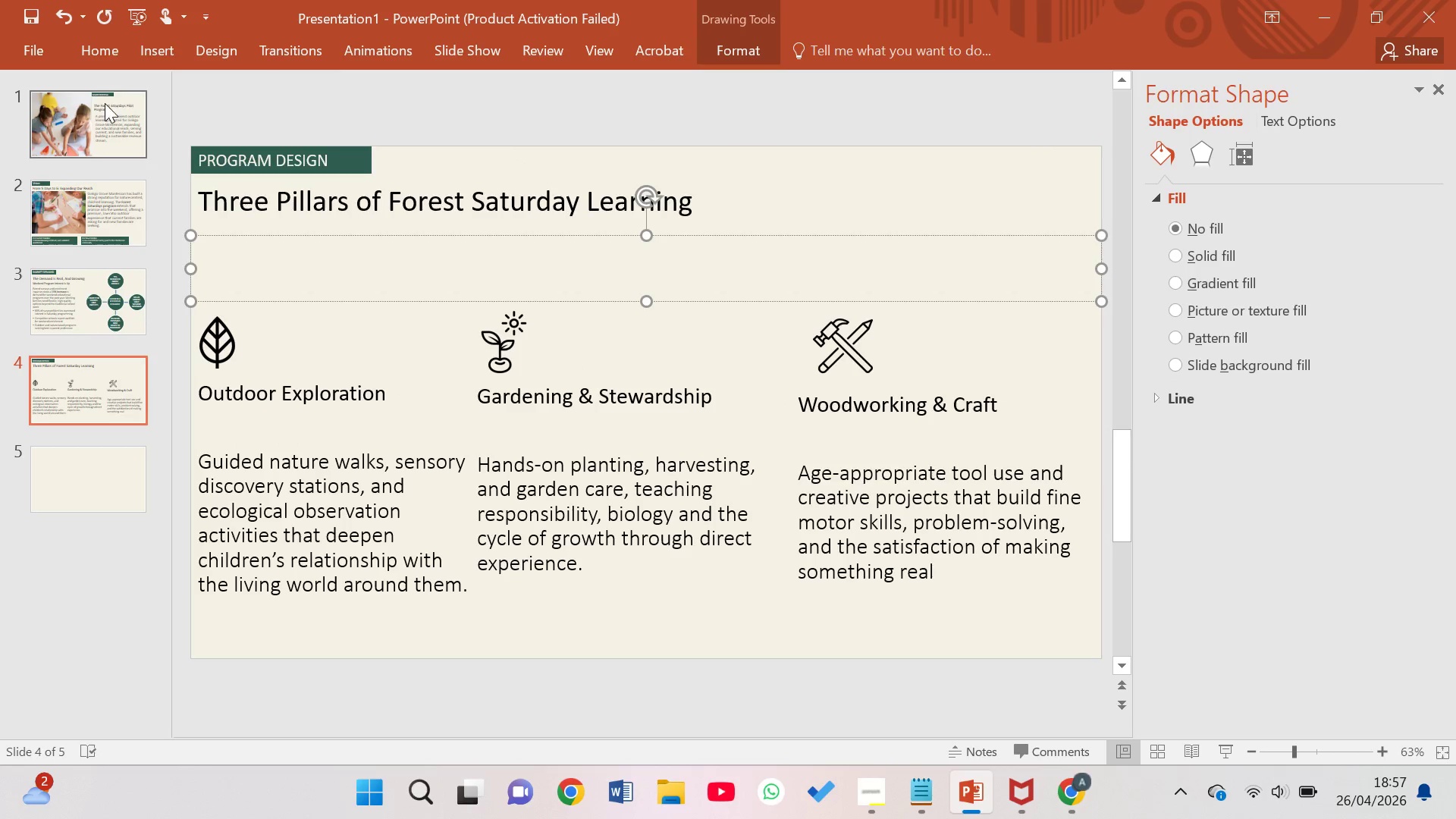 
left_click([110, 46])
 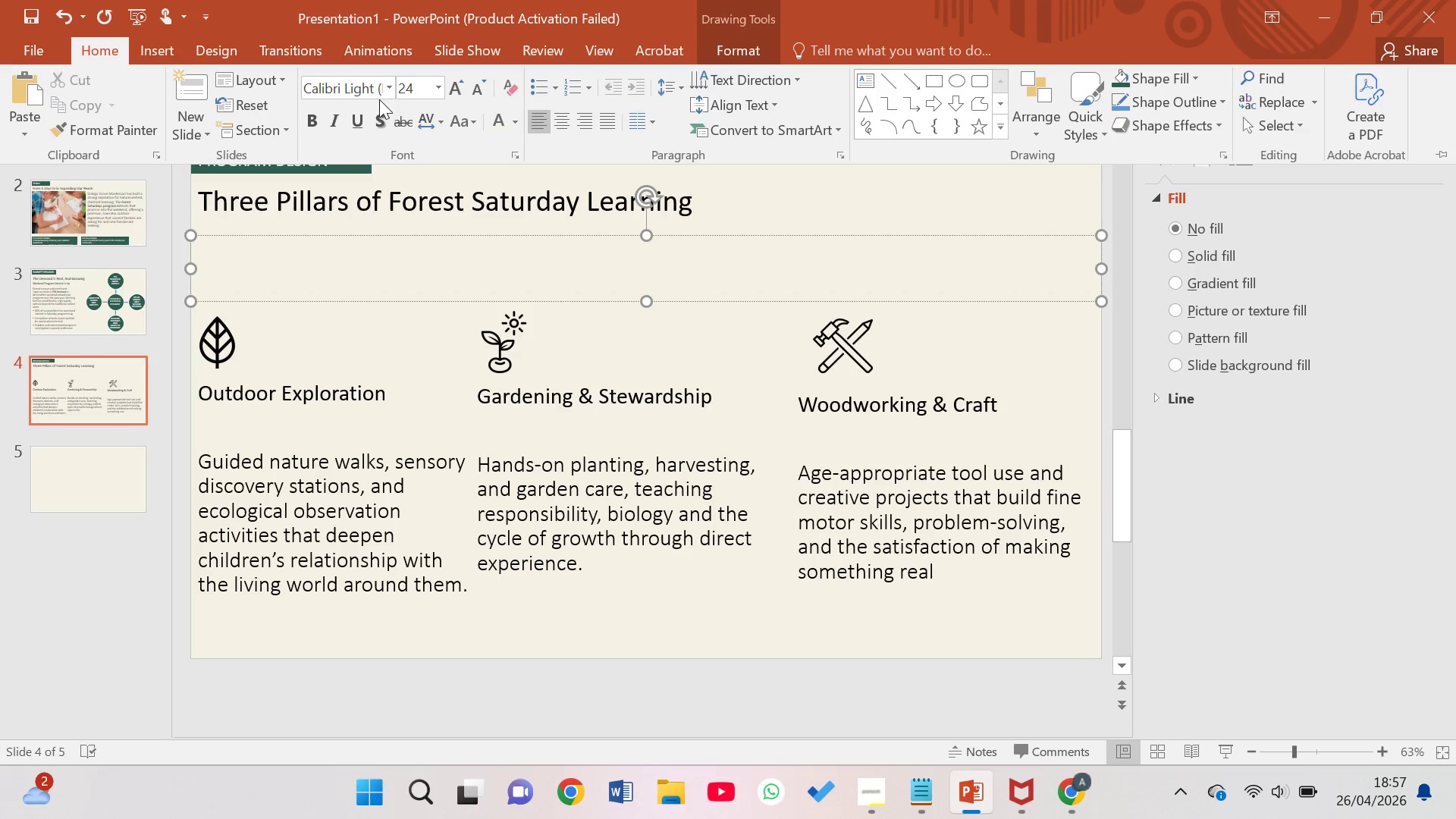 
left_click([391, 80])
 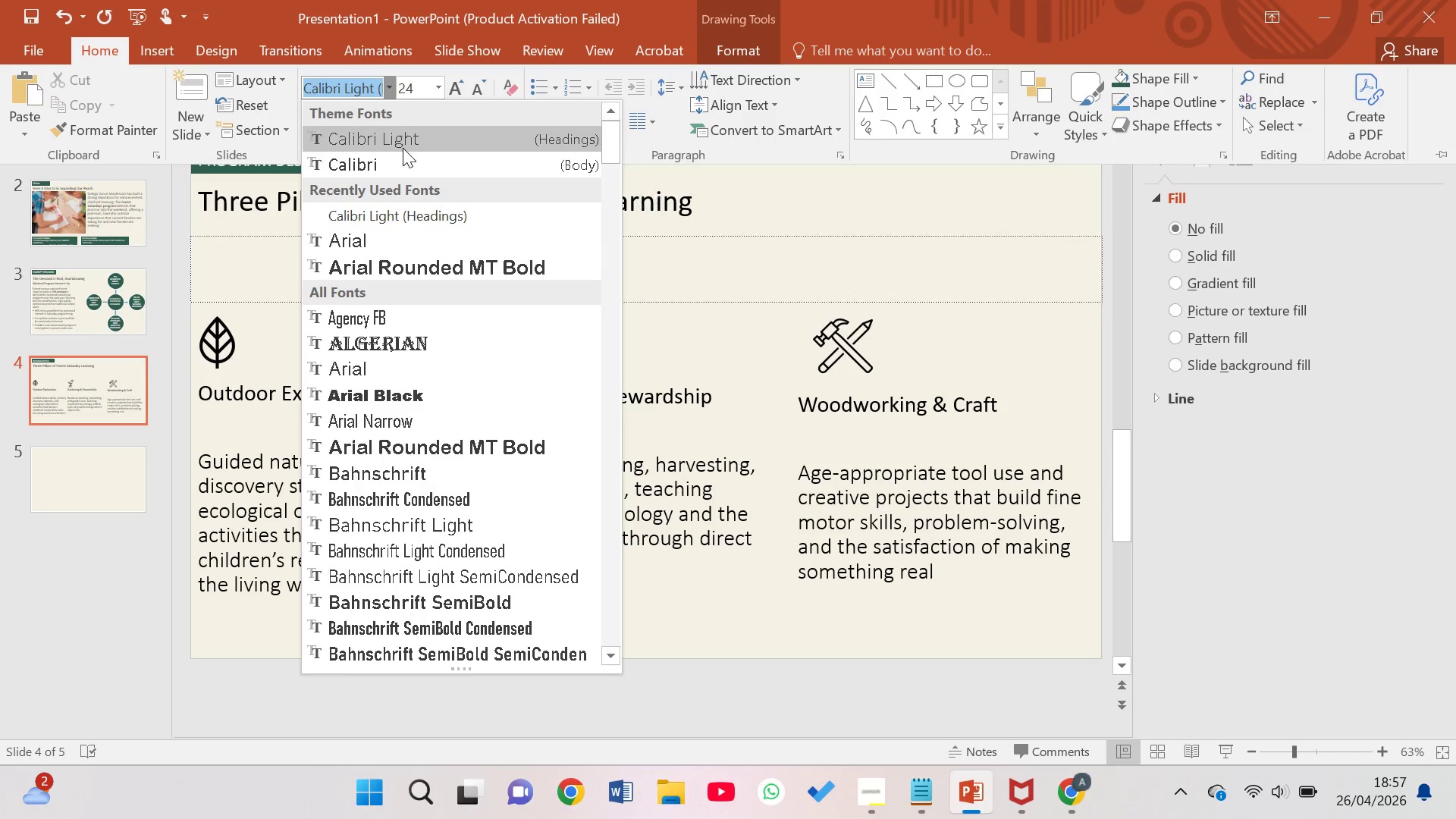 
left_click([403, 137])
 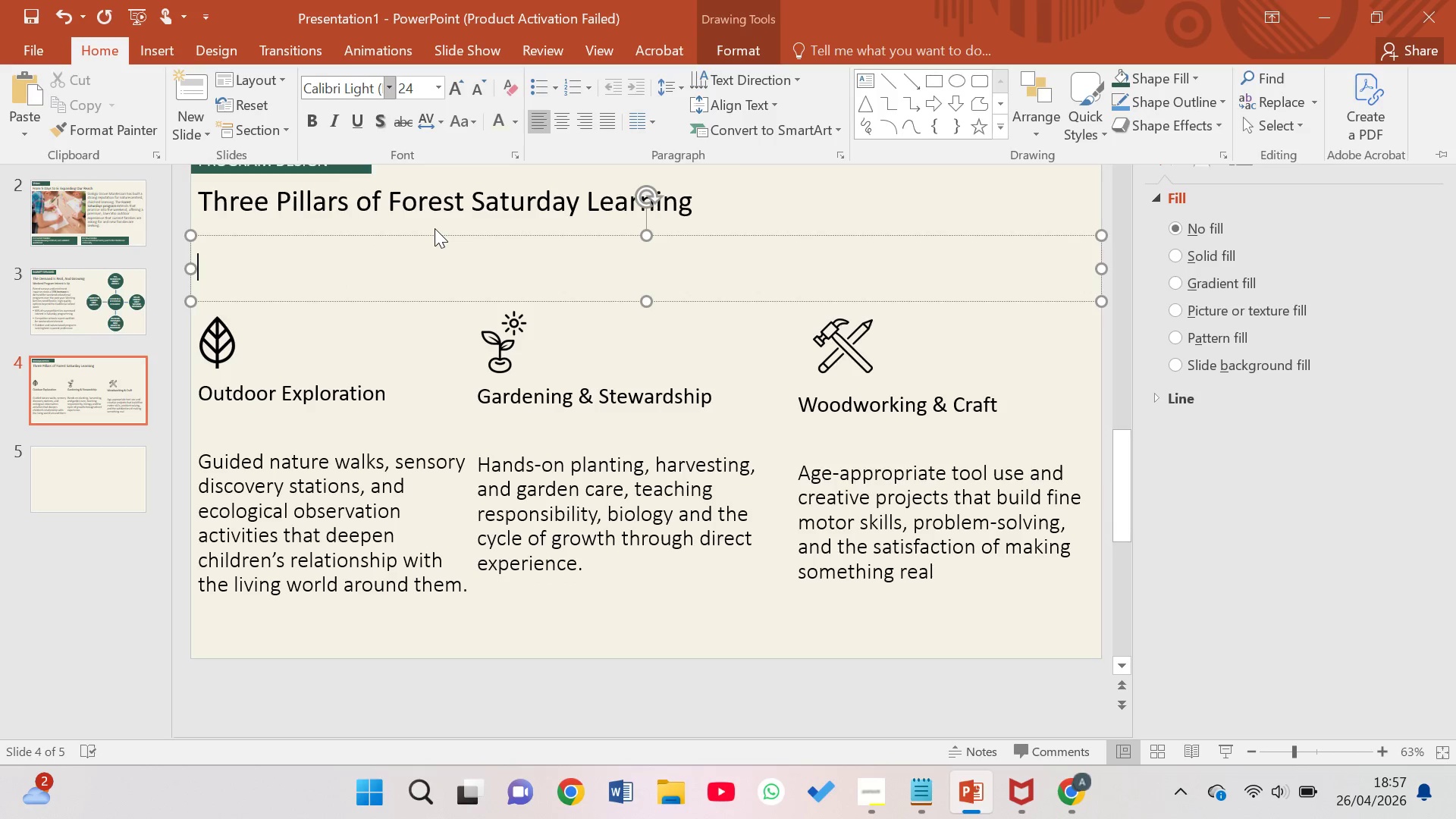 
type(EA)
key(Backspace)
key(Backspace)
 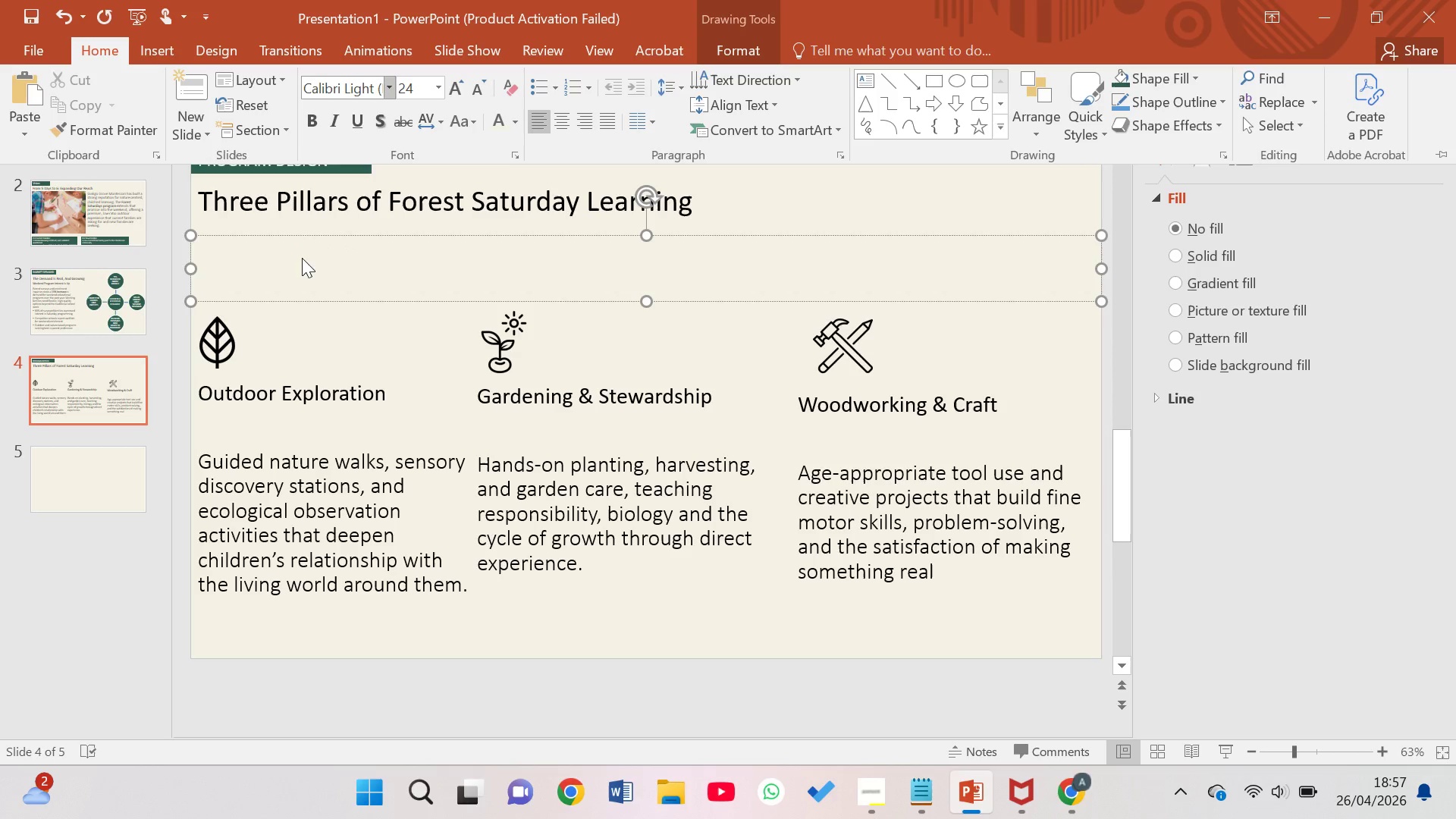 
left_click([307, 265])
 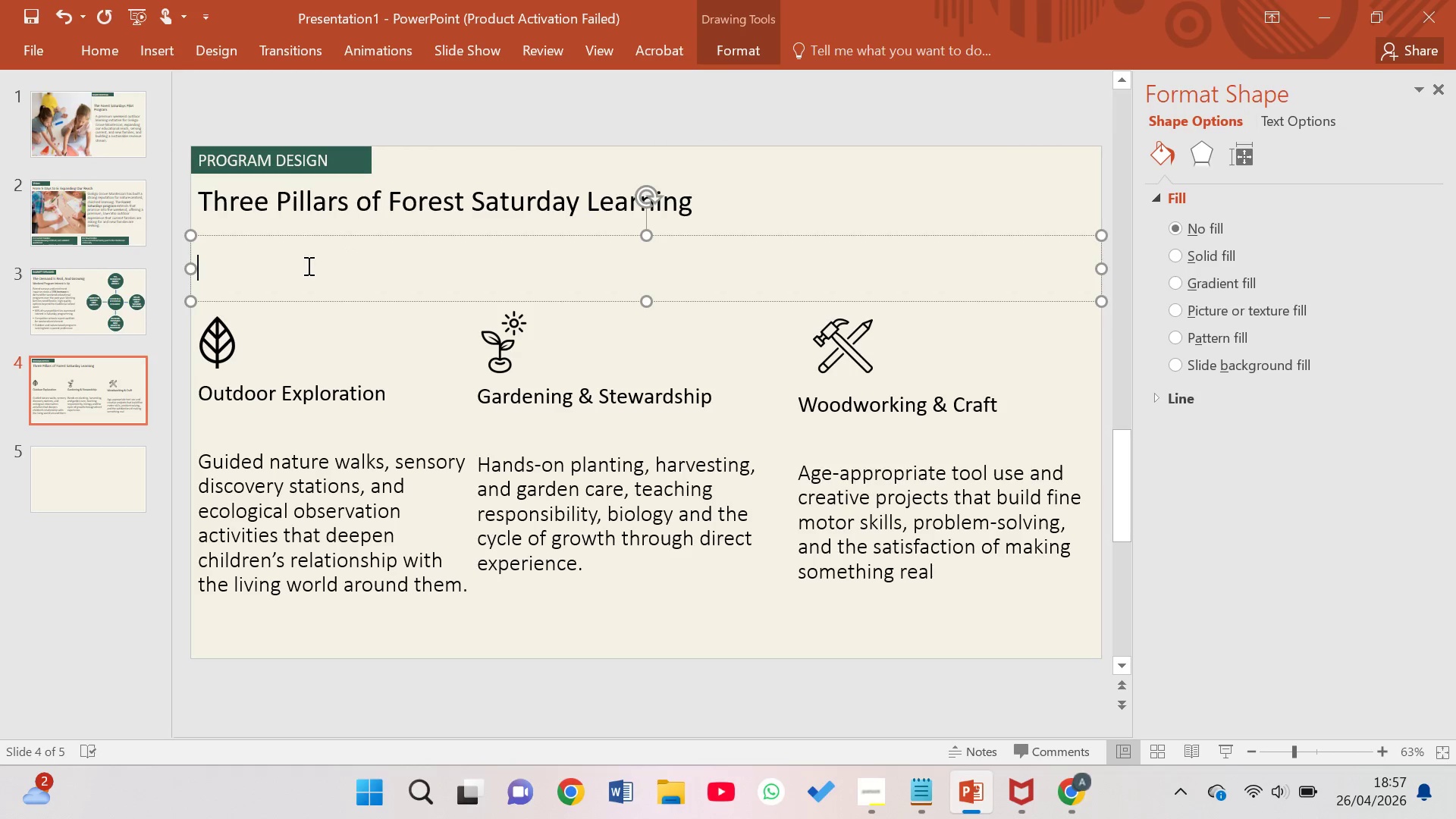 
type(Each session)
 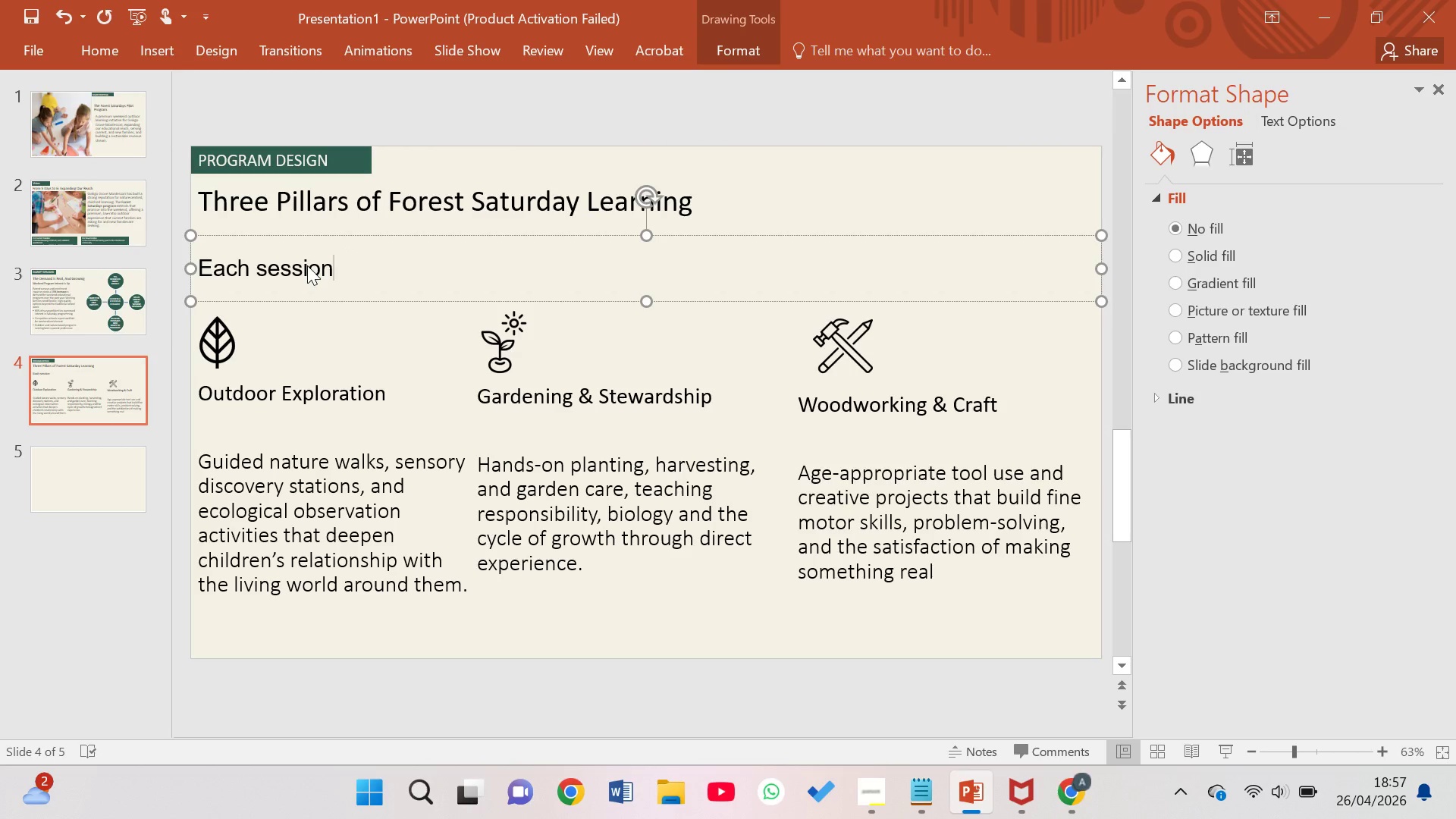 
type( blends hands-on exploration with Montessori pinciples )
key(Backspace)
 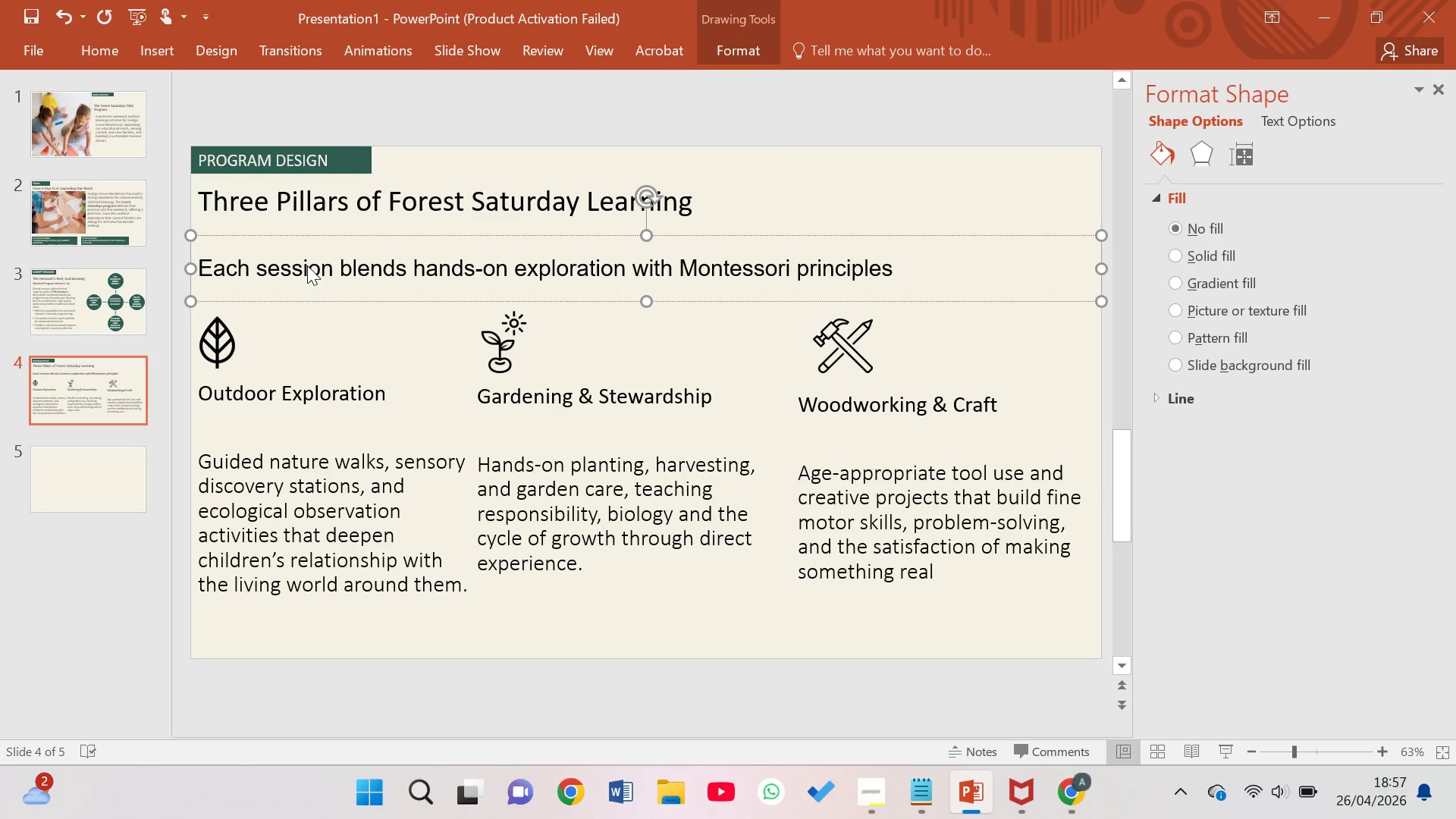 
wait(8.98)
 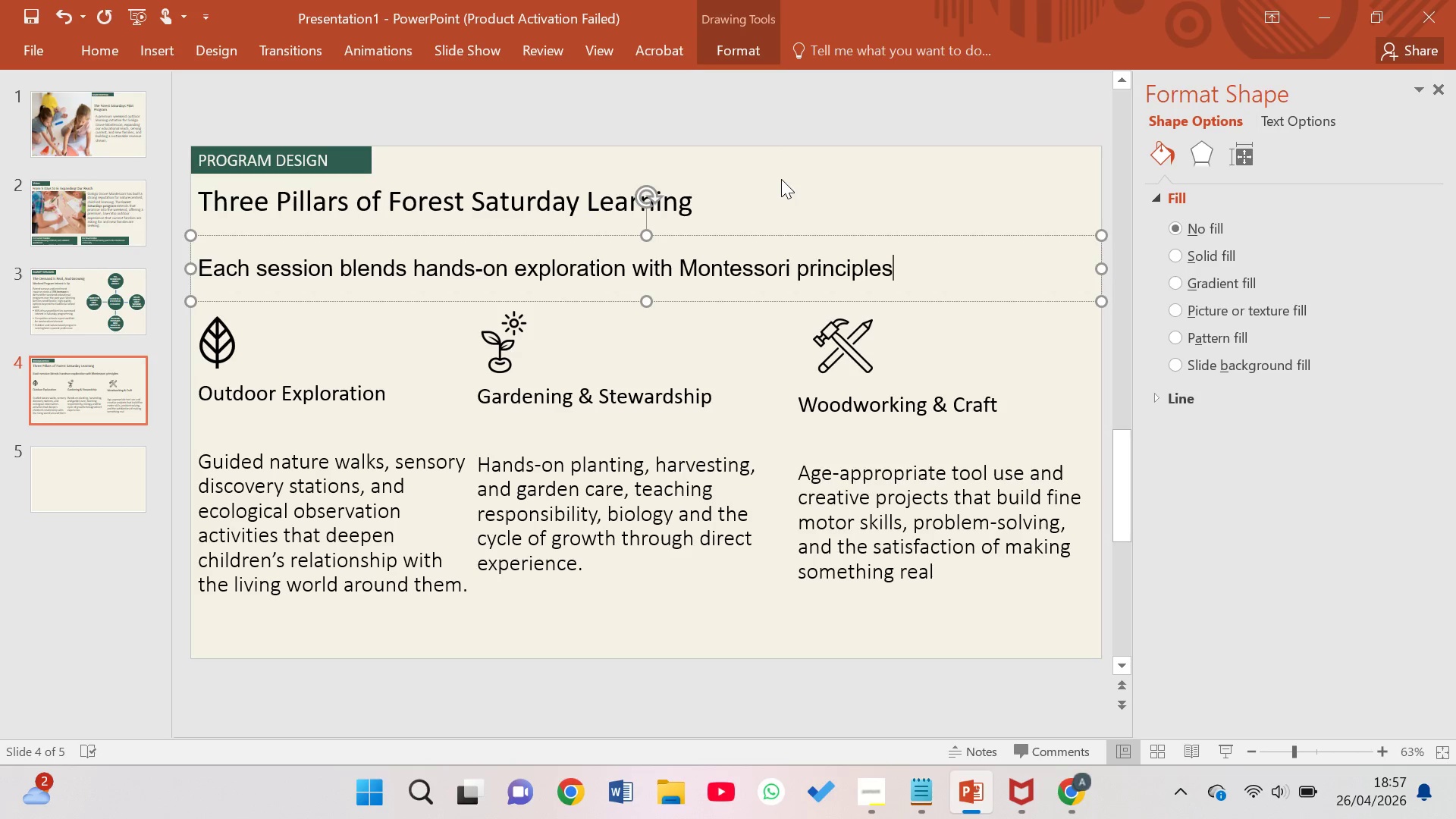 
key(Space)
 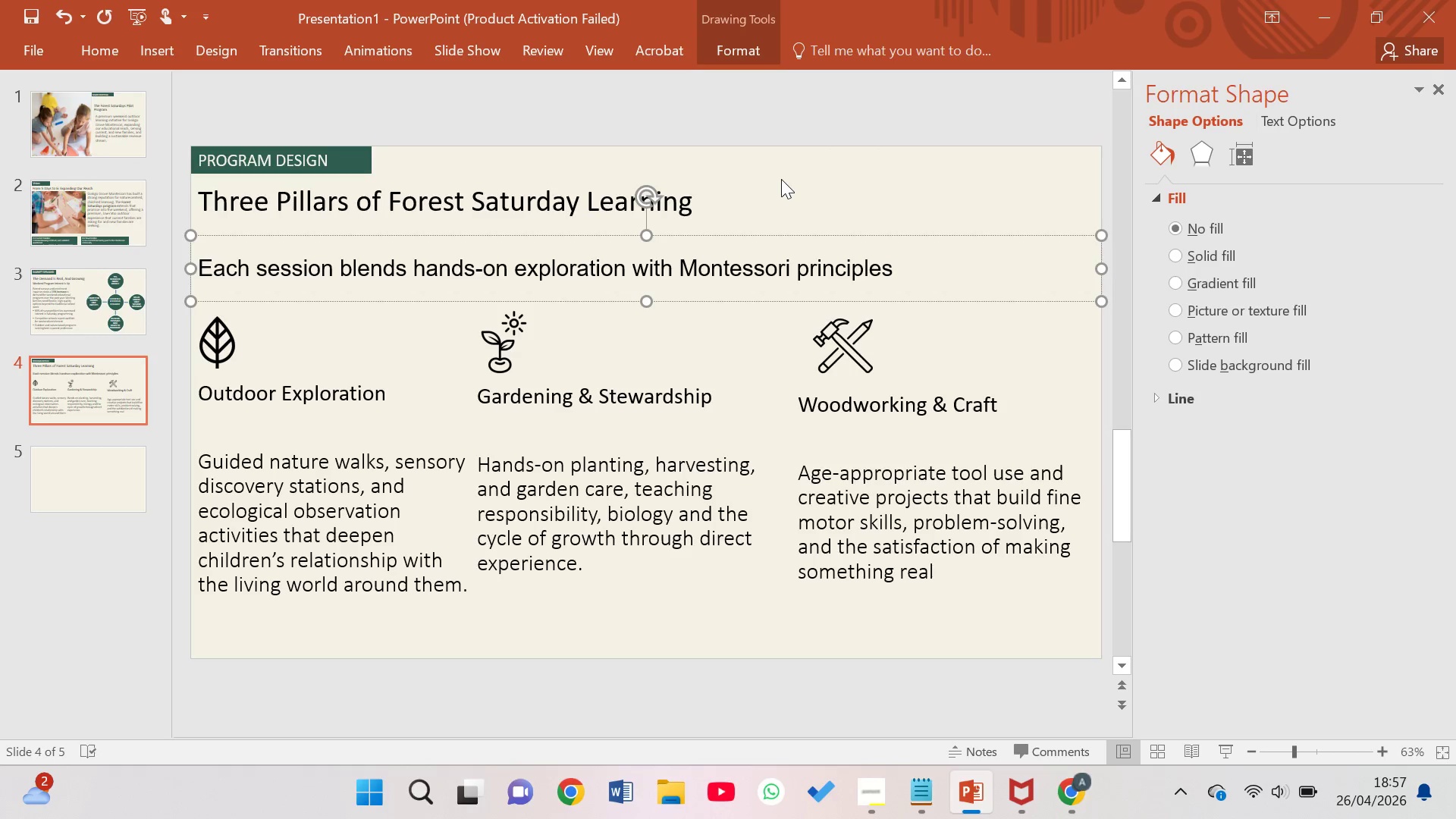 
wait(5.75)
 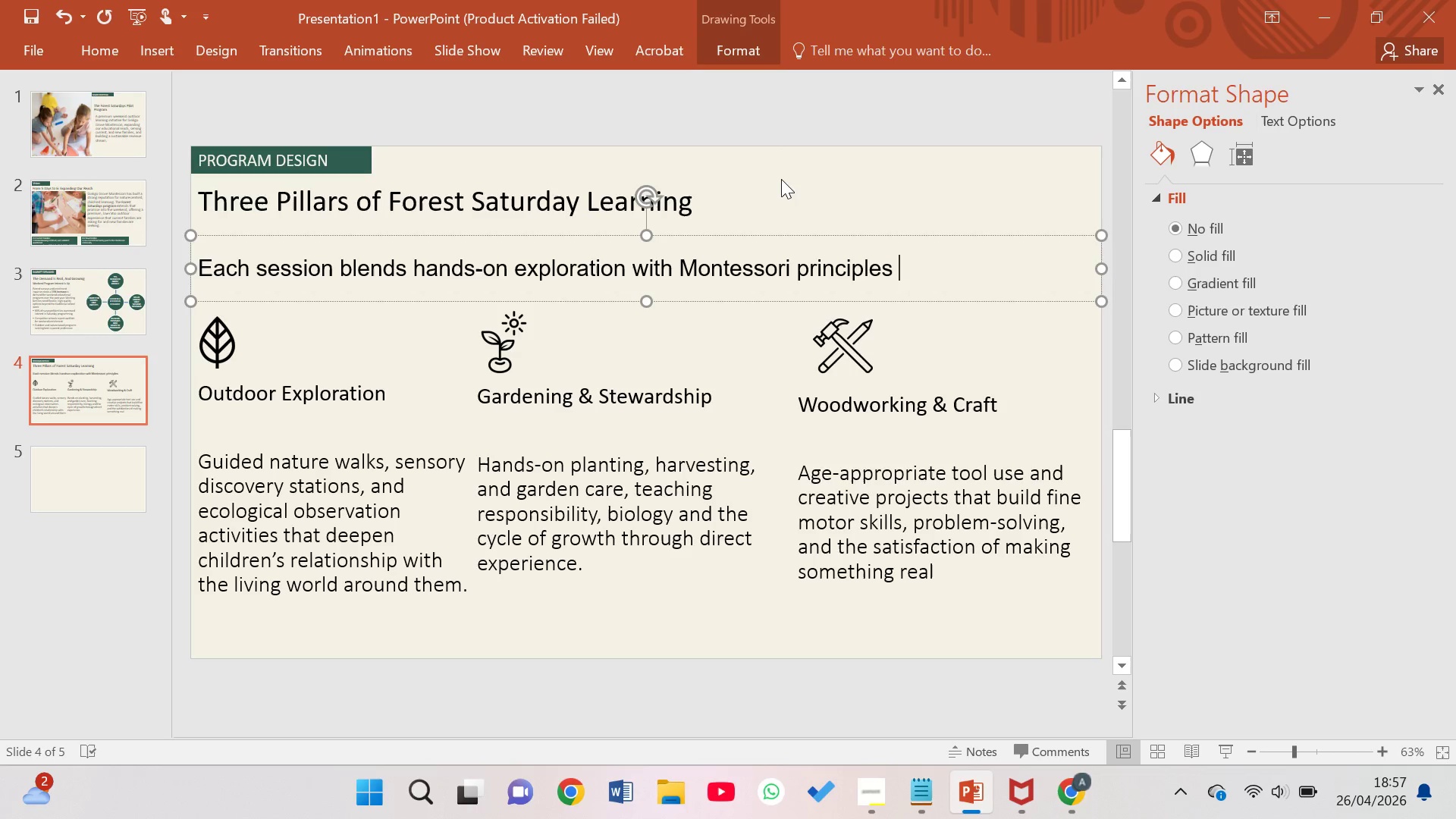 
type(of fp)
key(Backspace)
type(i)
key(Backspace)
type(ostering independence, curiosity, and connection to he nturl world)
 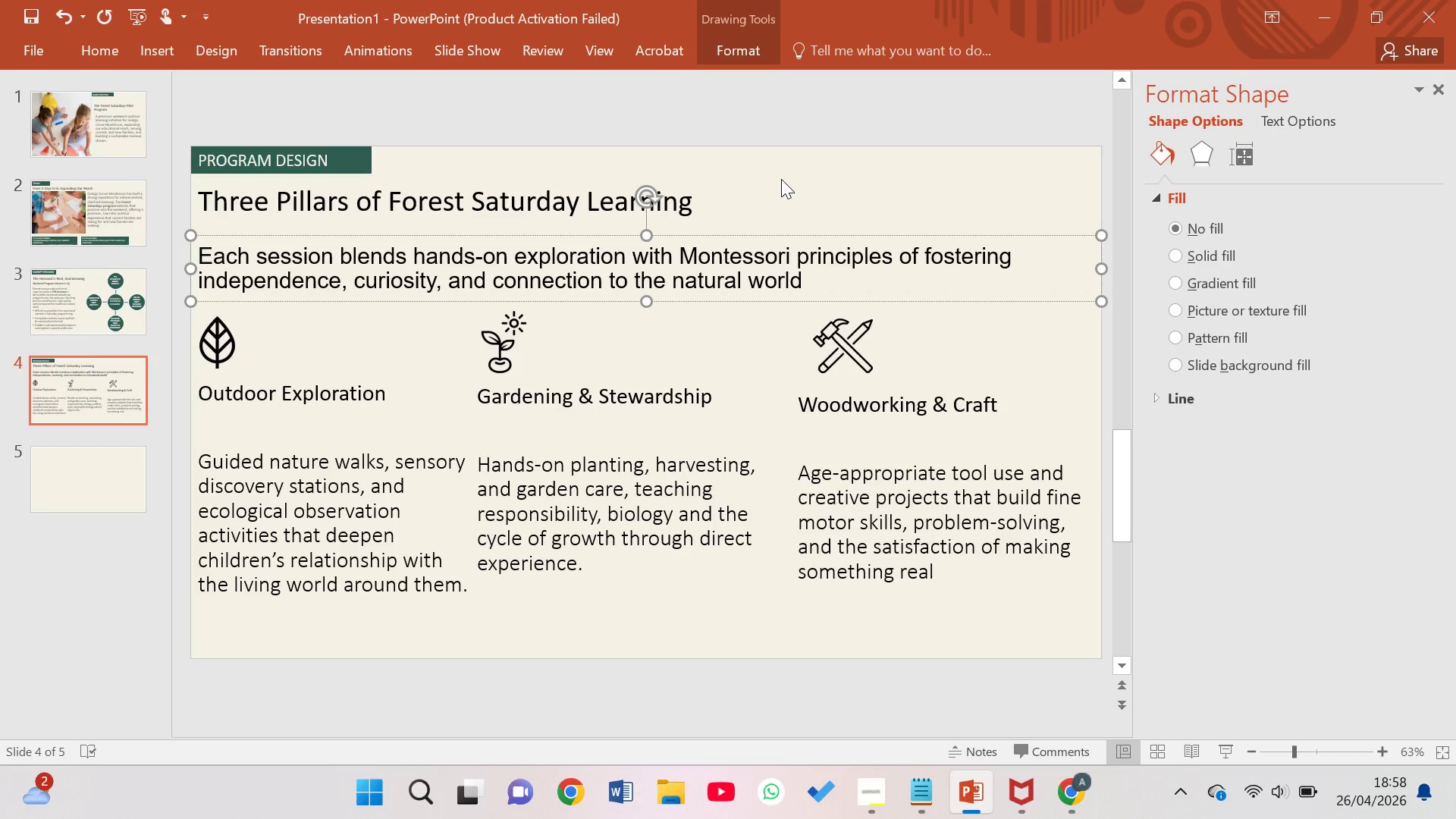 
left_click([816, 300])
 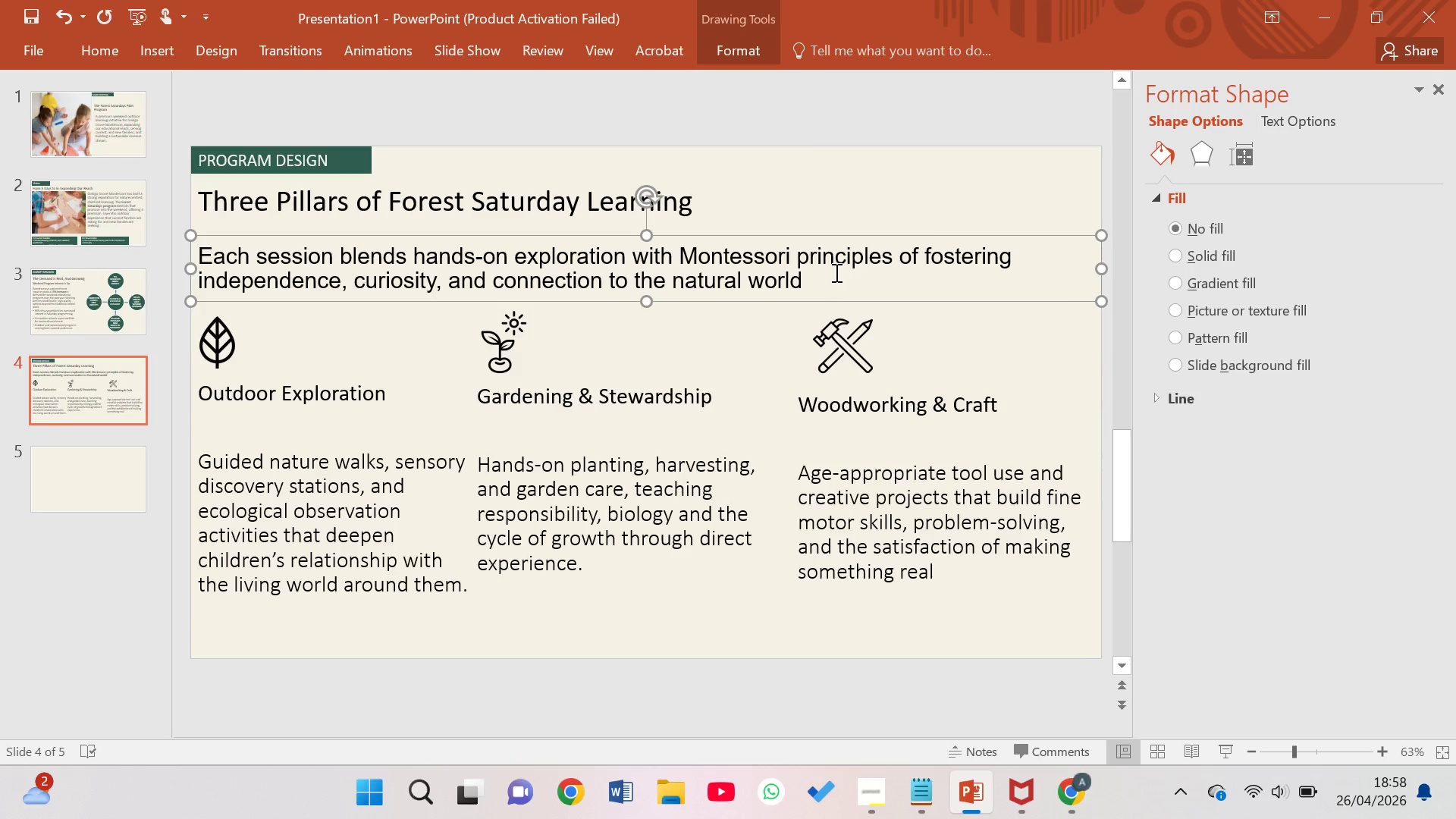 
left_click_drag(start_coordinate=[826, 276], to_coordinate=[529, 245])
 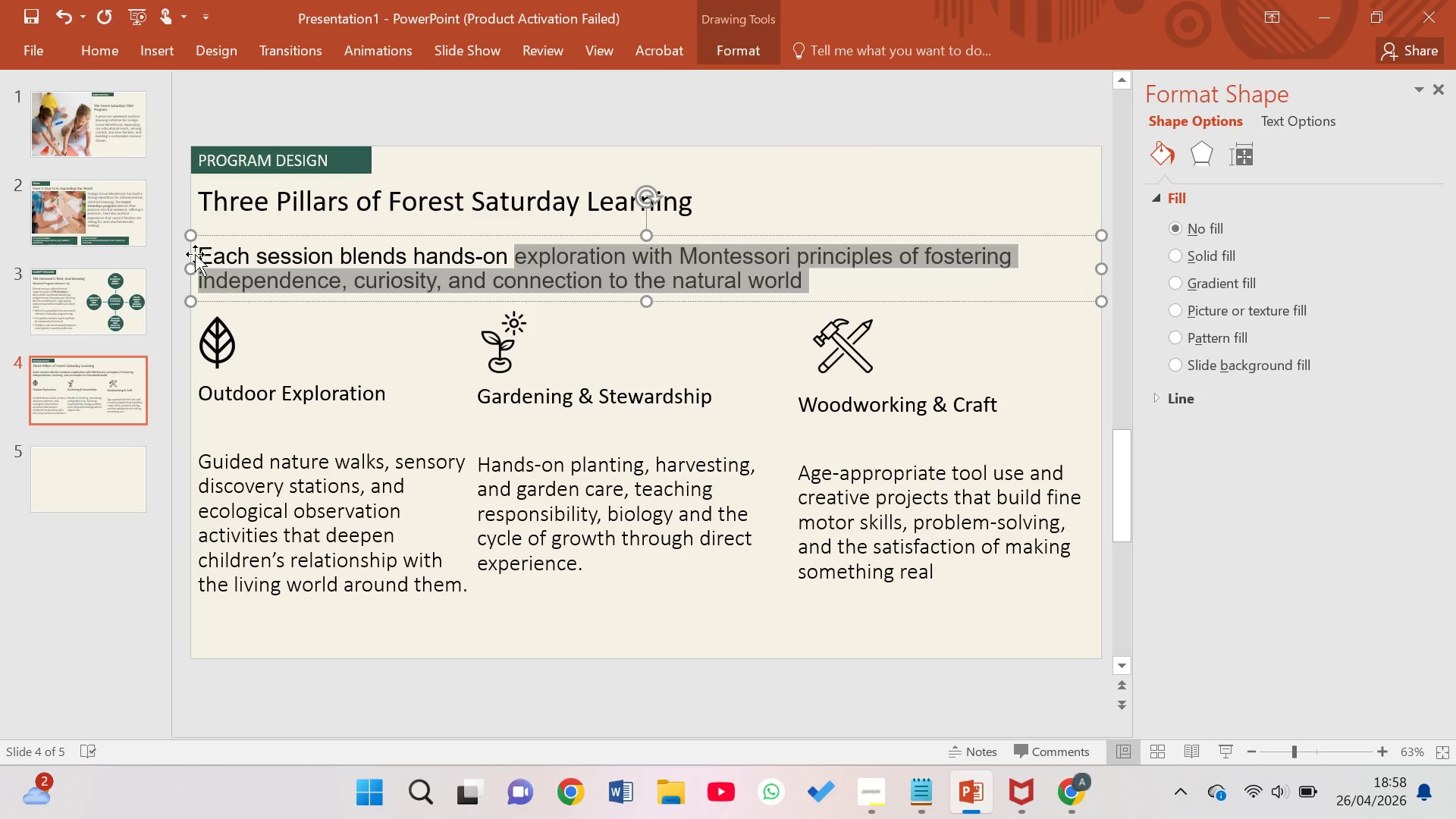 
left_click_drag(start_coordinate=[205, 256], to_coordinate=[827, 296])
 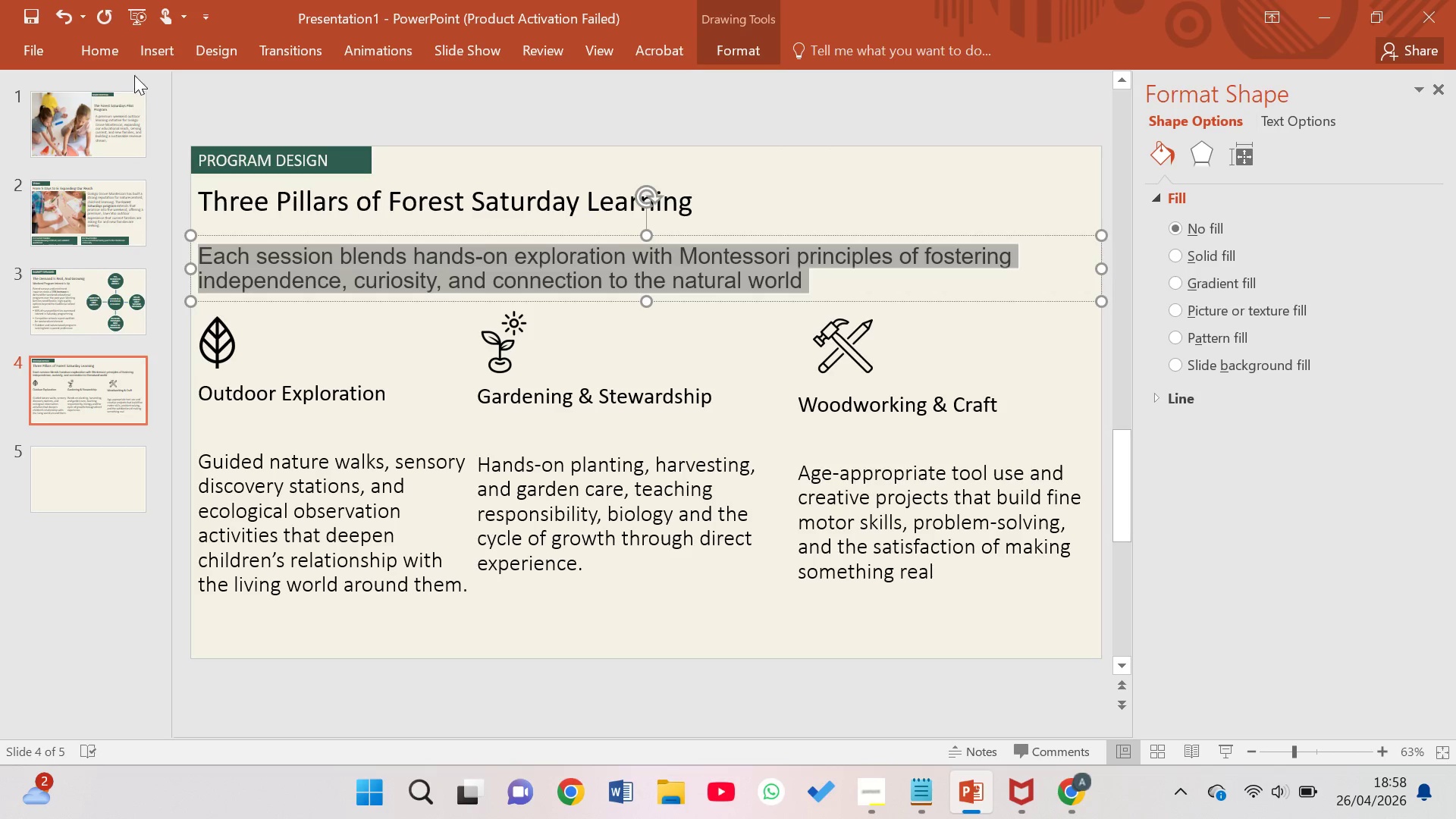 
left_click([120, 63])
 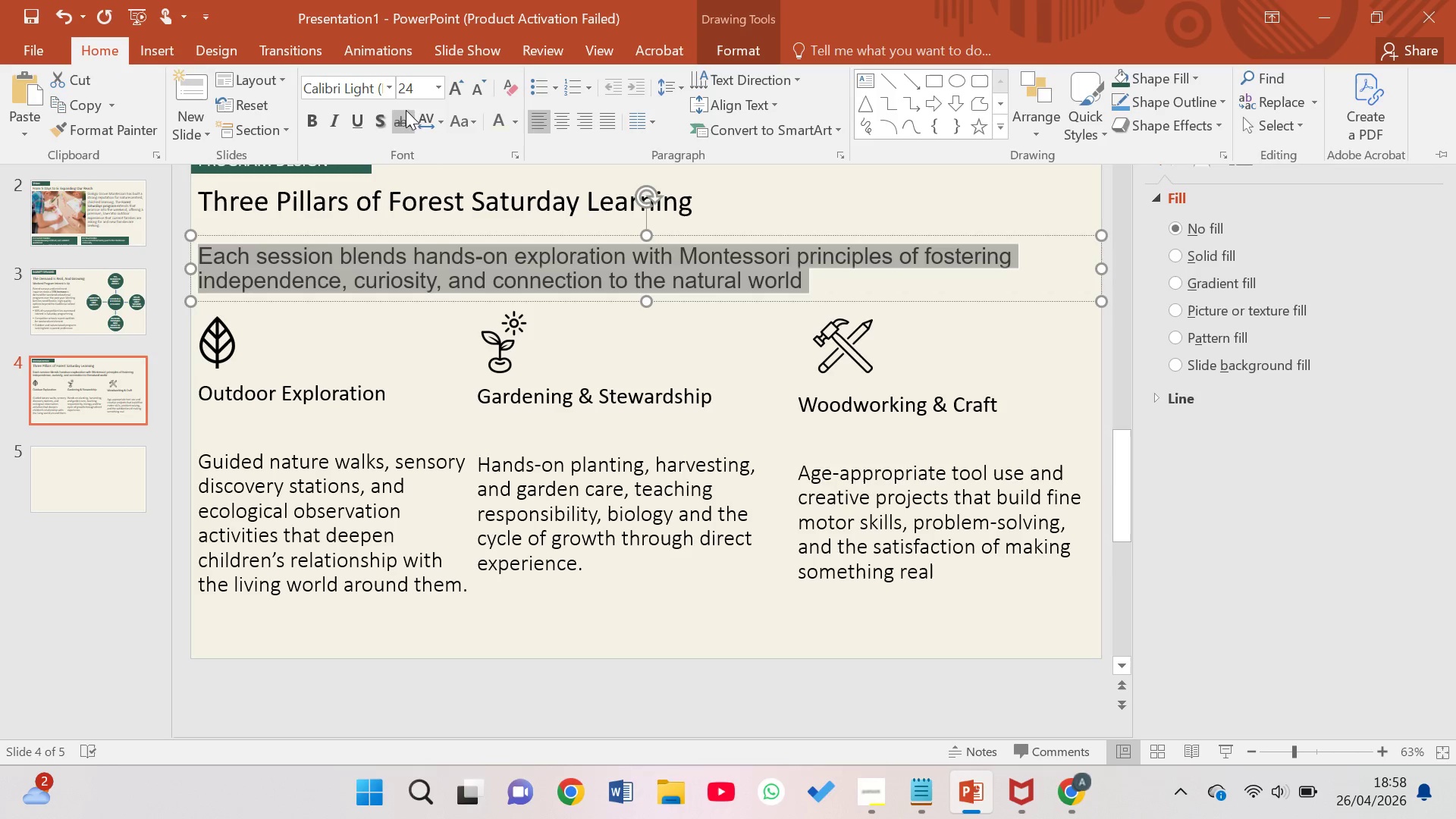 
mouse_move([423, 84])
 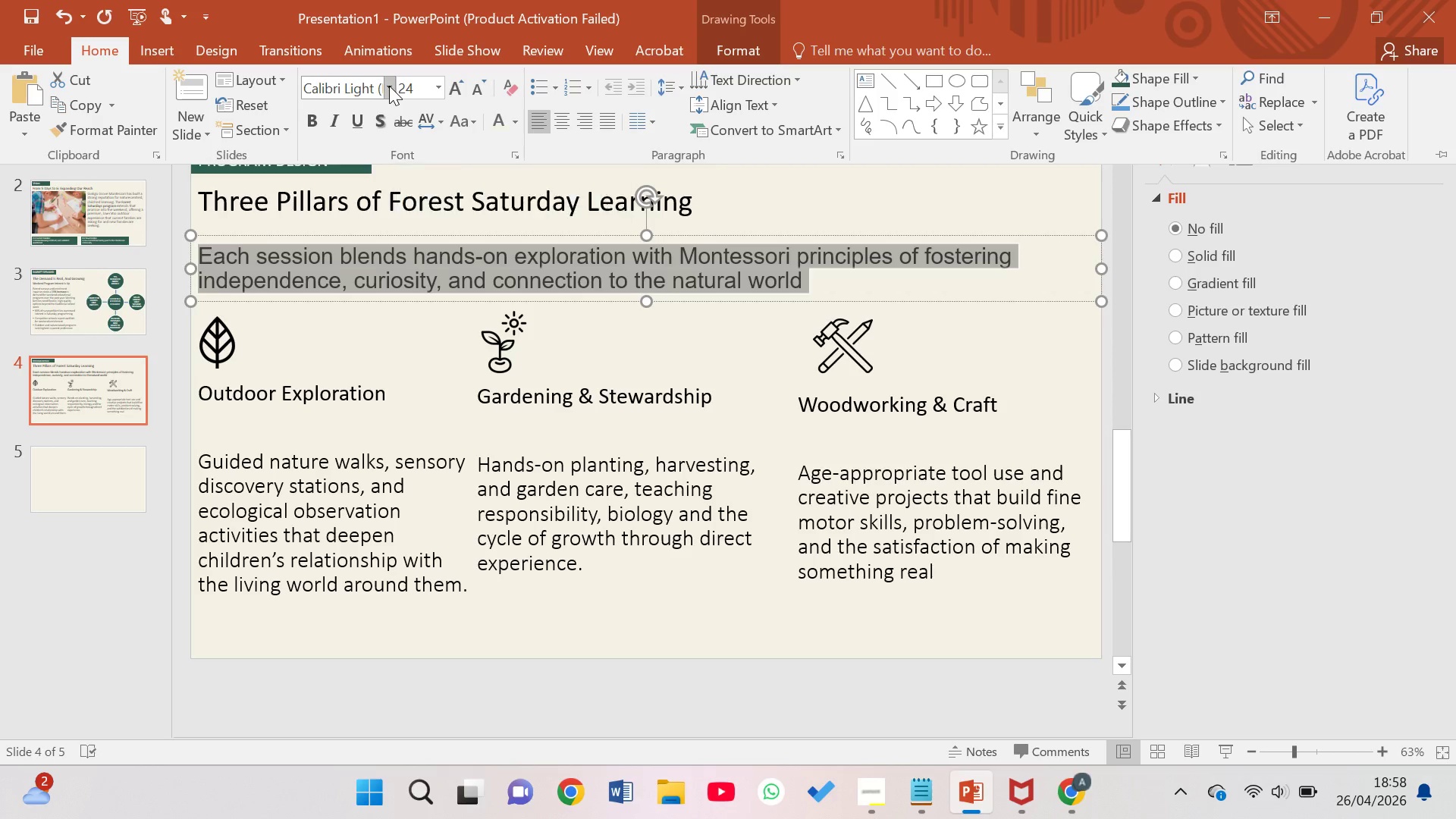 
left_click([389, 86])
 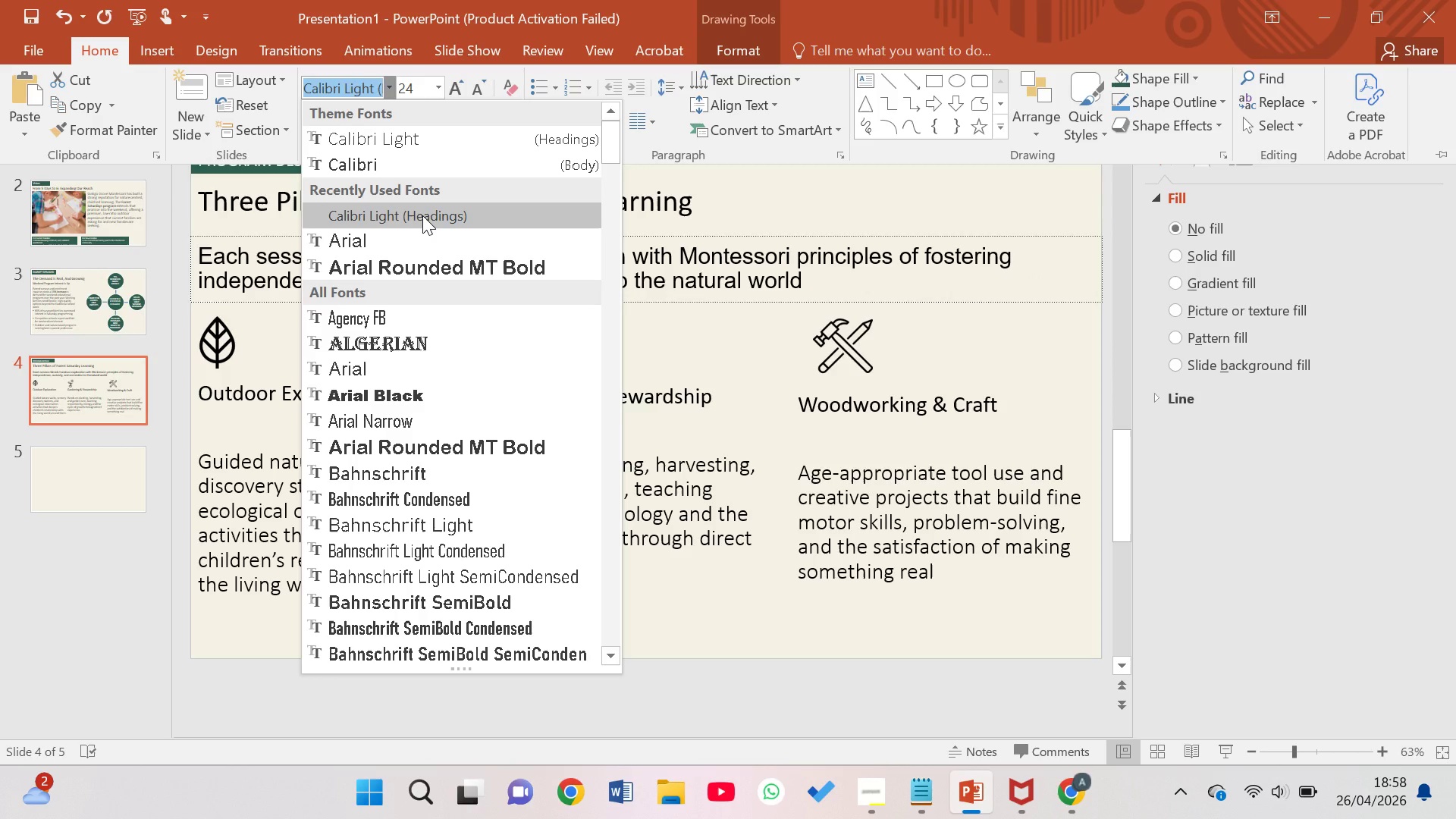 
wait(6.73)
 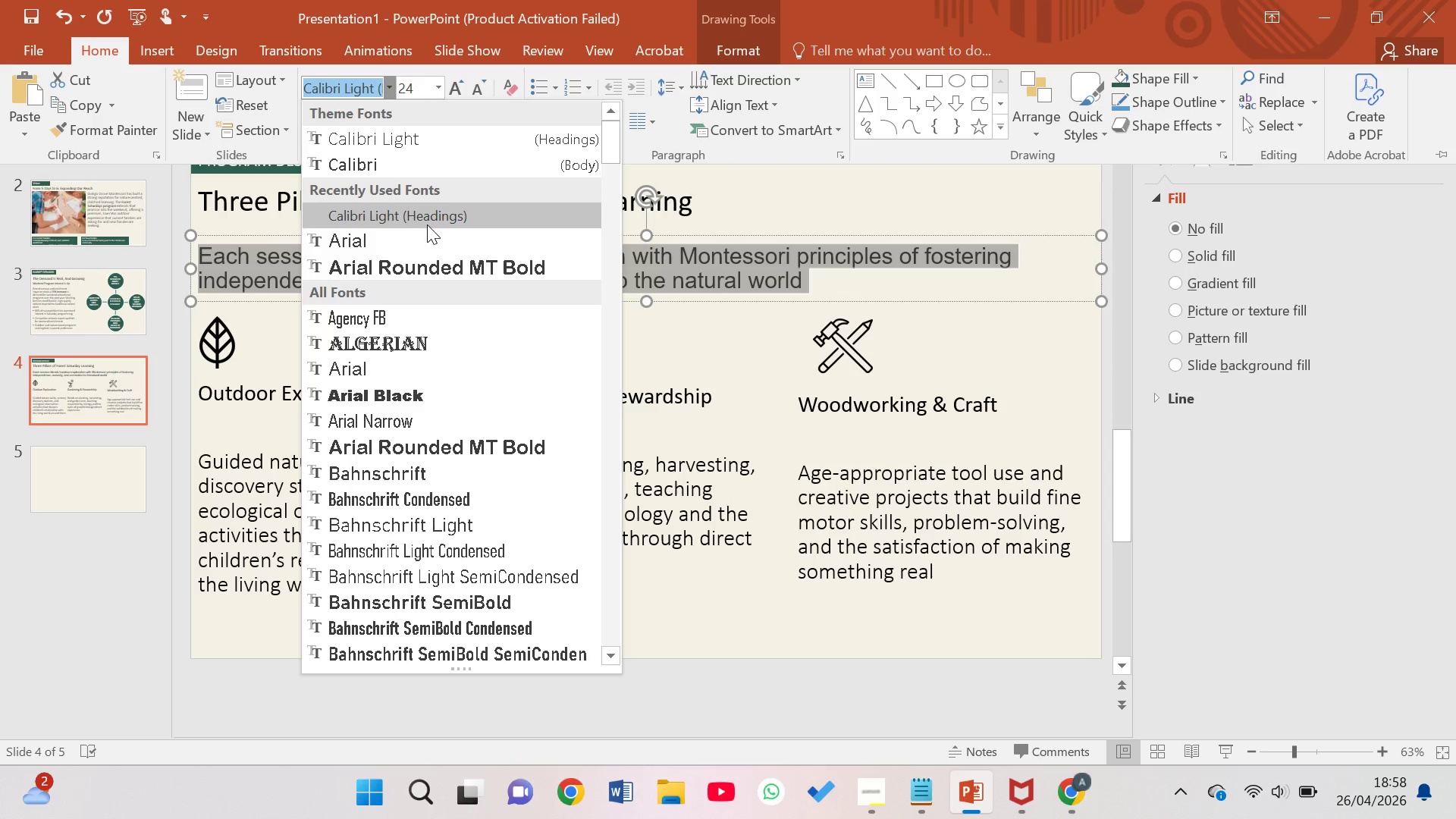 
left_click([422, 136])
 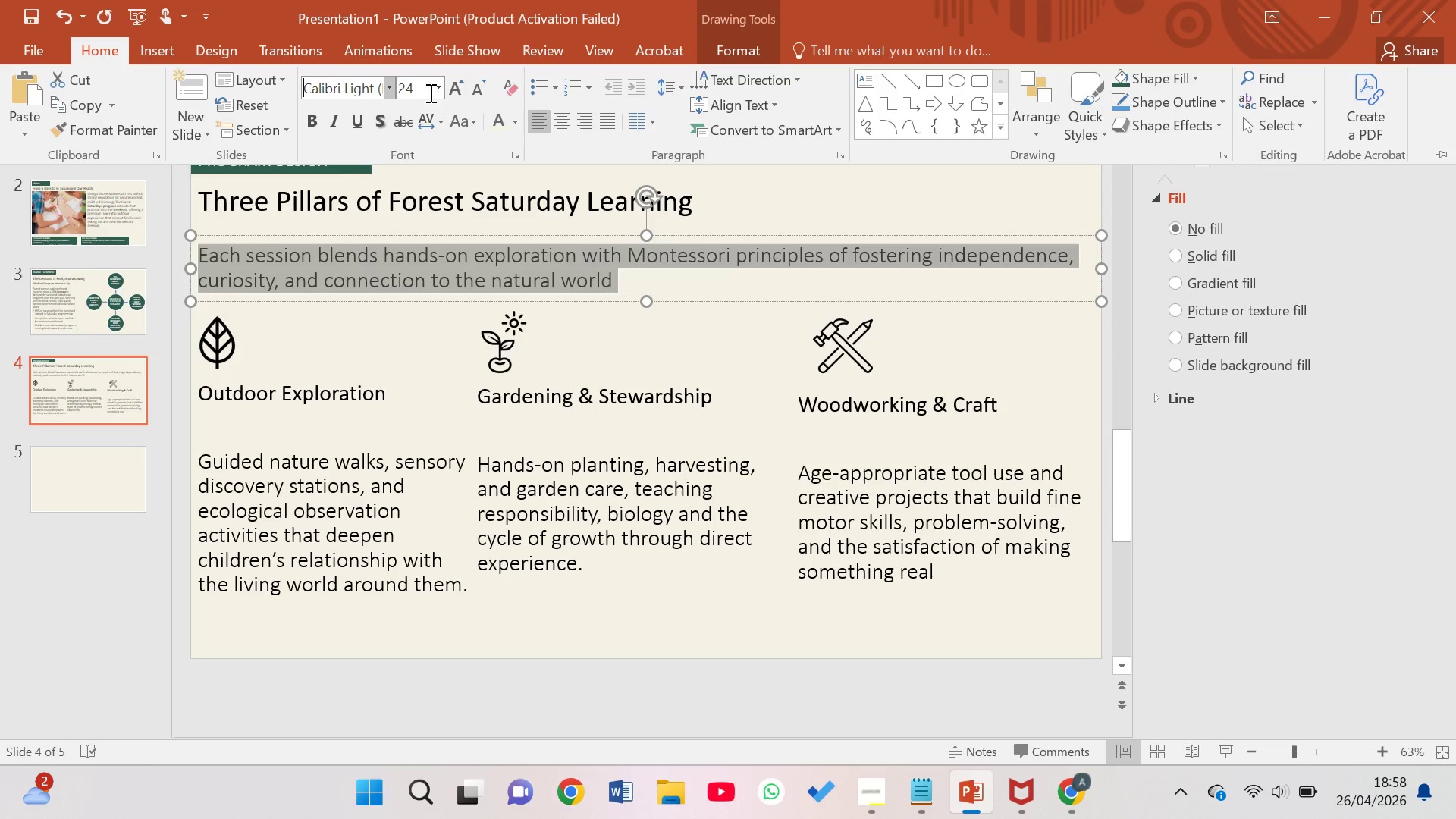 
left_click([476, 93])
 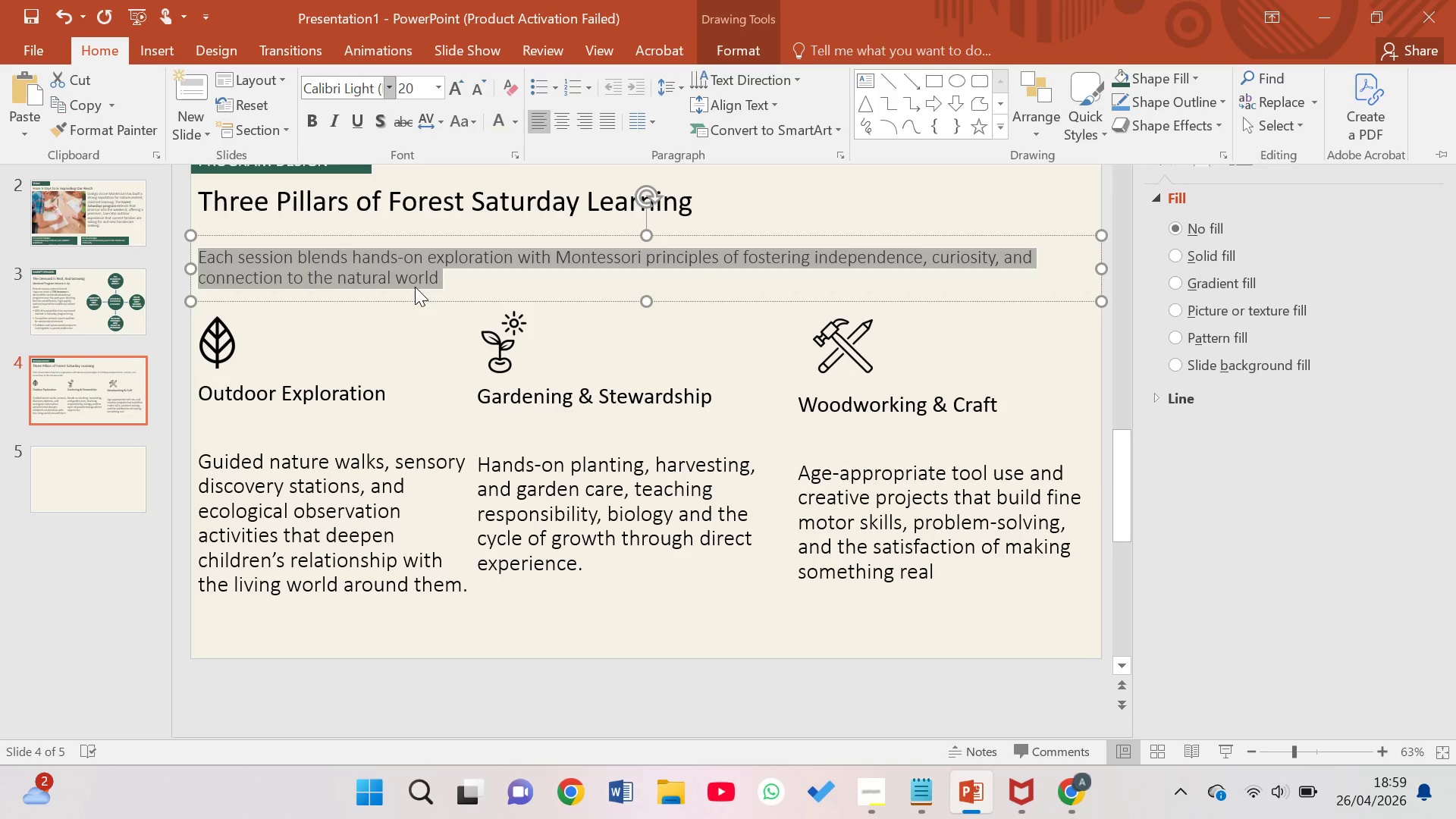 
left_click([402, 316])
 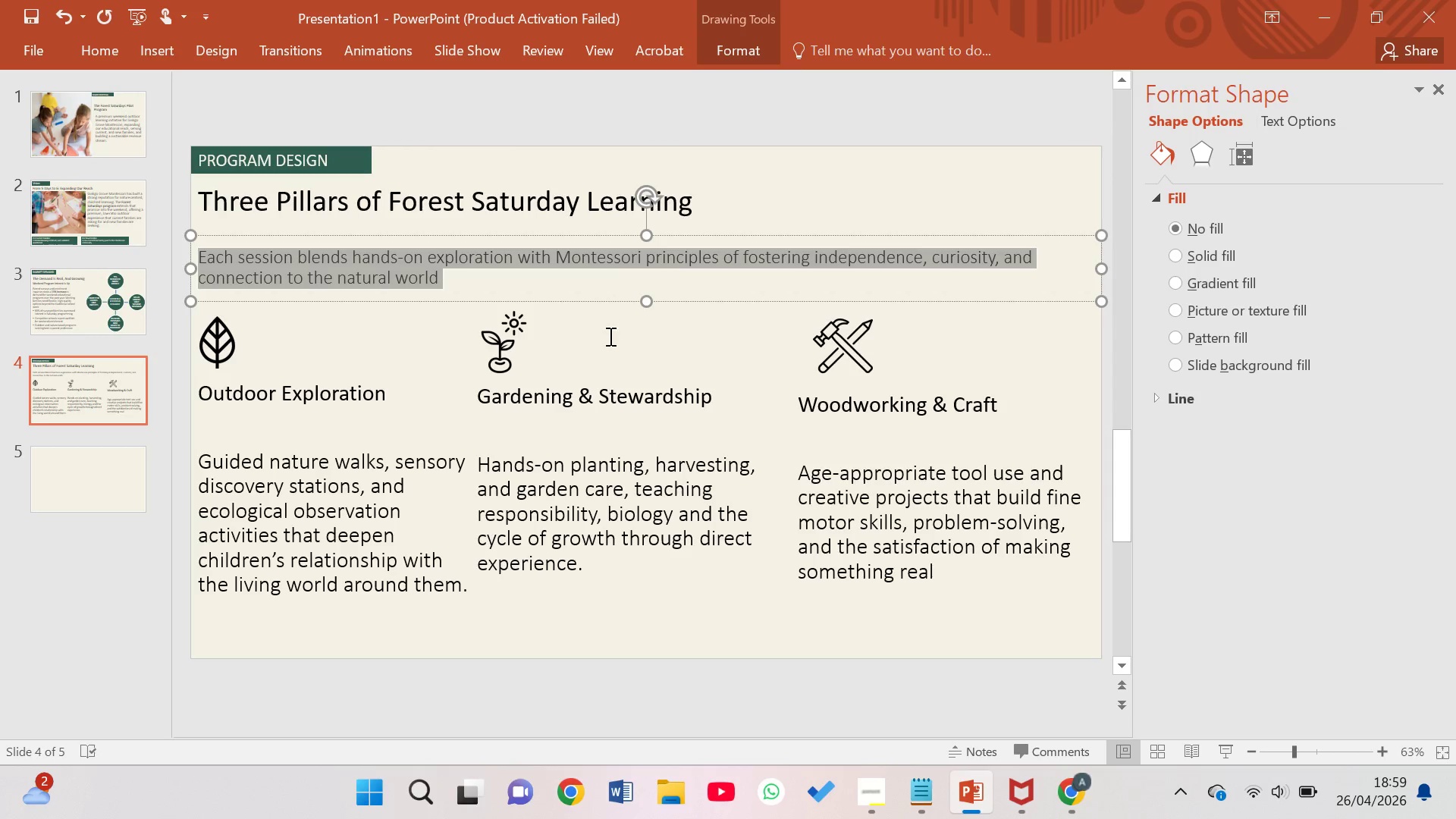 
left_click([638, 339])
 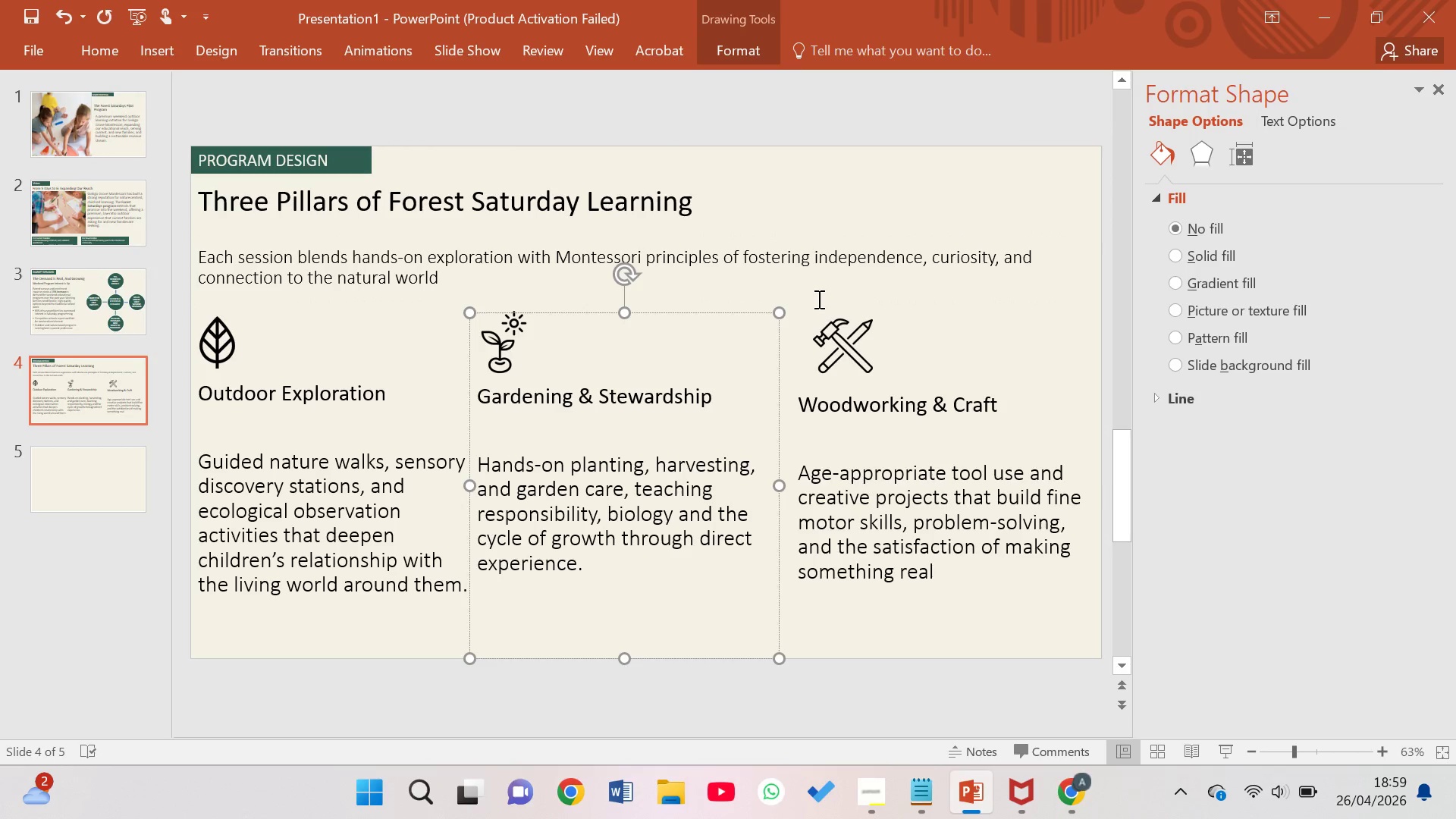 
wait(7.47)
 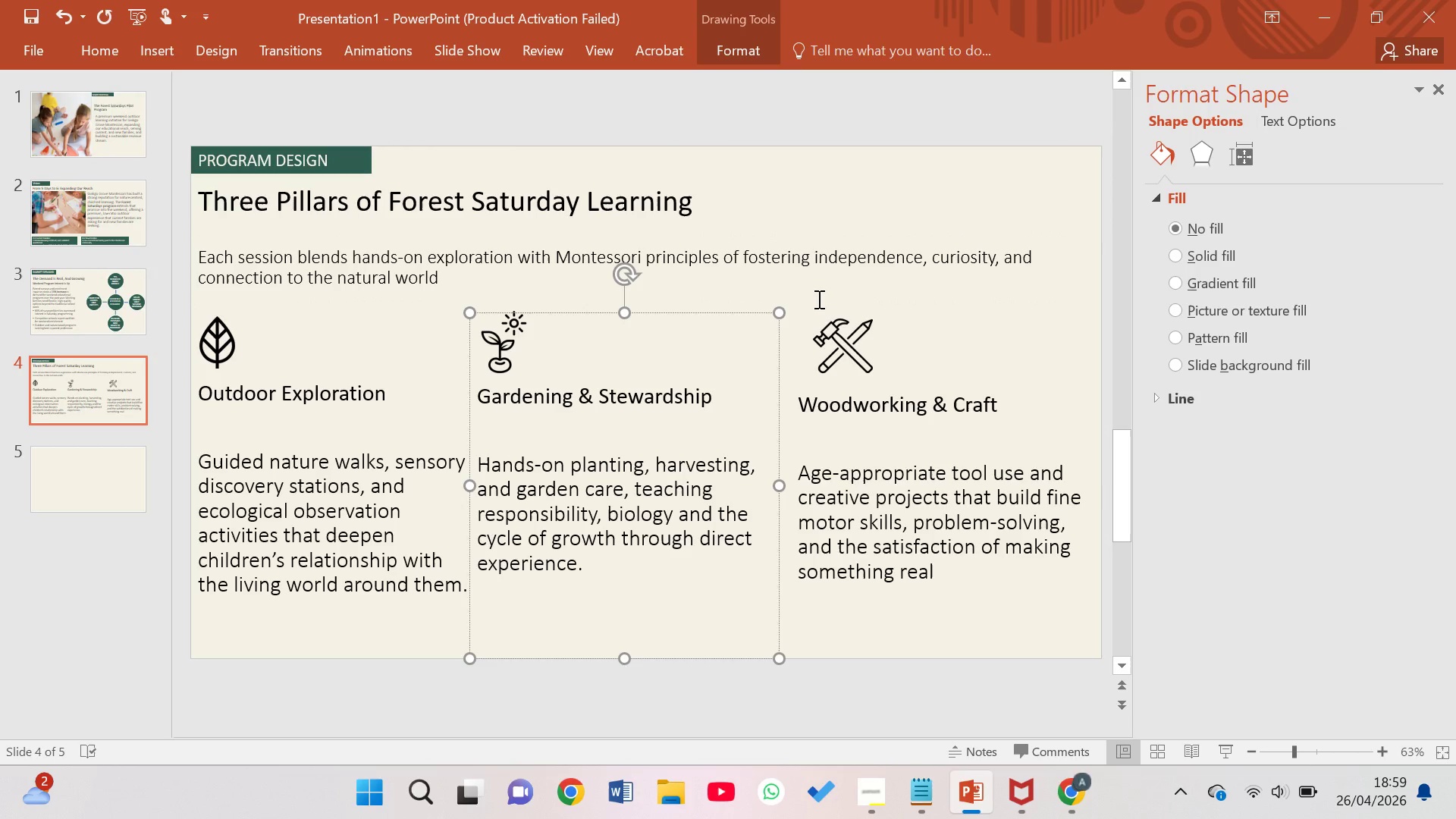 
left_click([849, 126])
 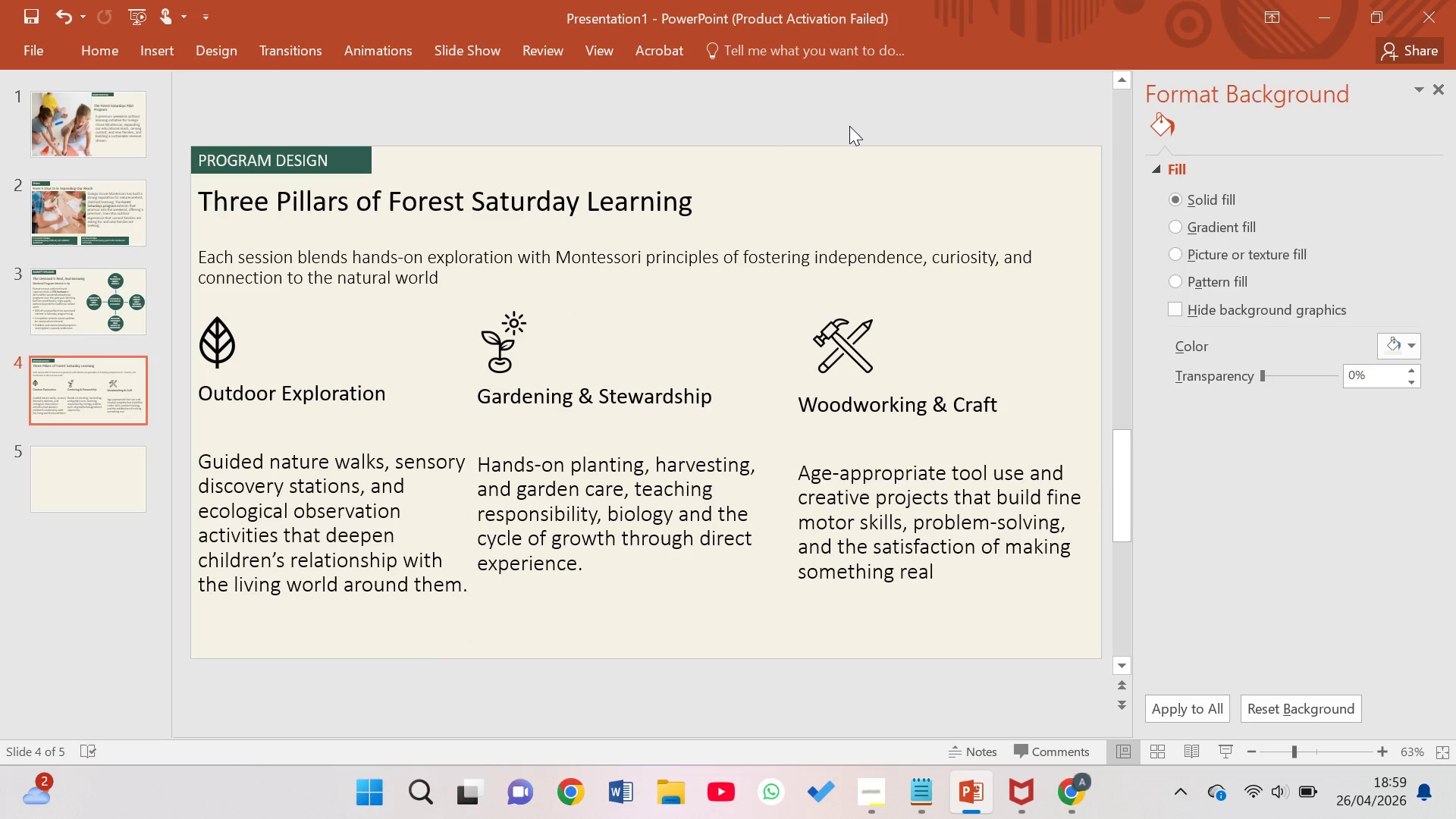 
key(Control+A)
 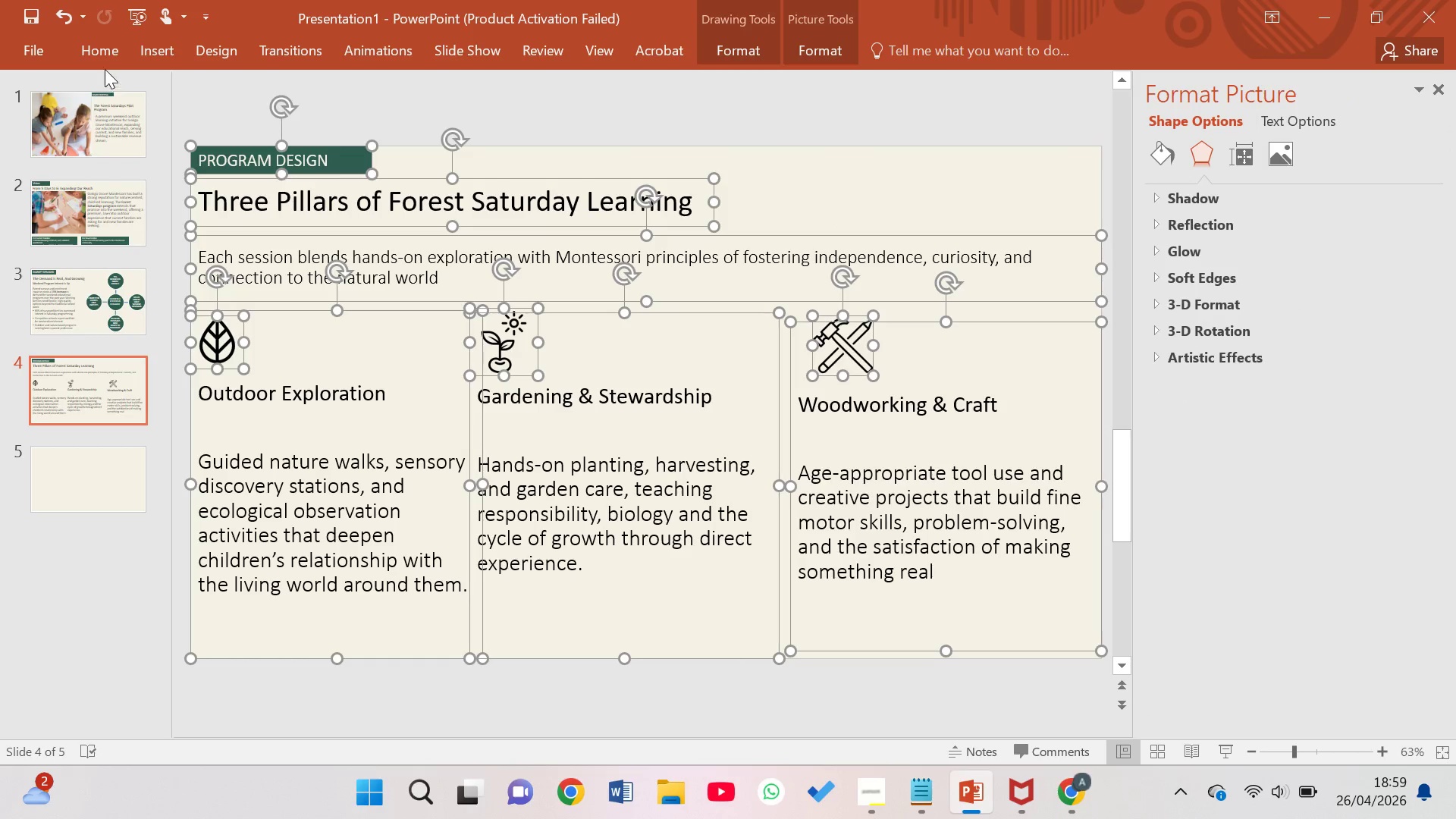 
left_click([104, 58])
 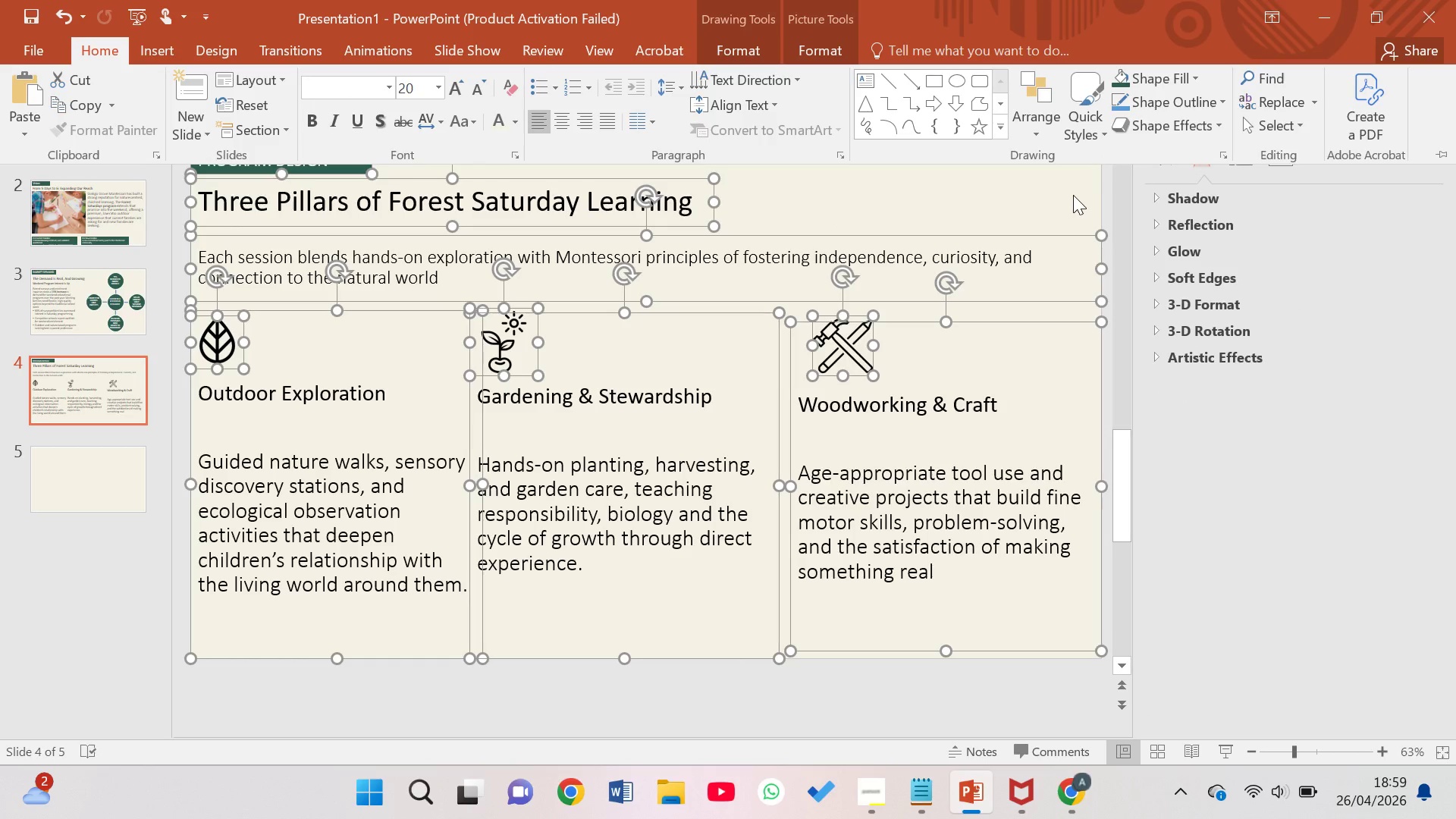 
scroll: coordinate [1331, 246], scroll_direction: up, amount: 2.0
 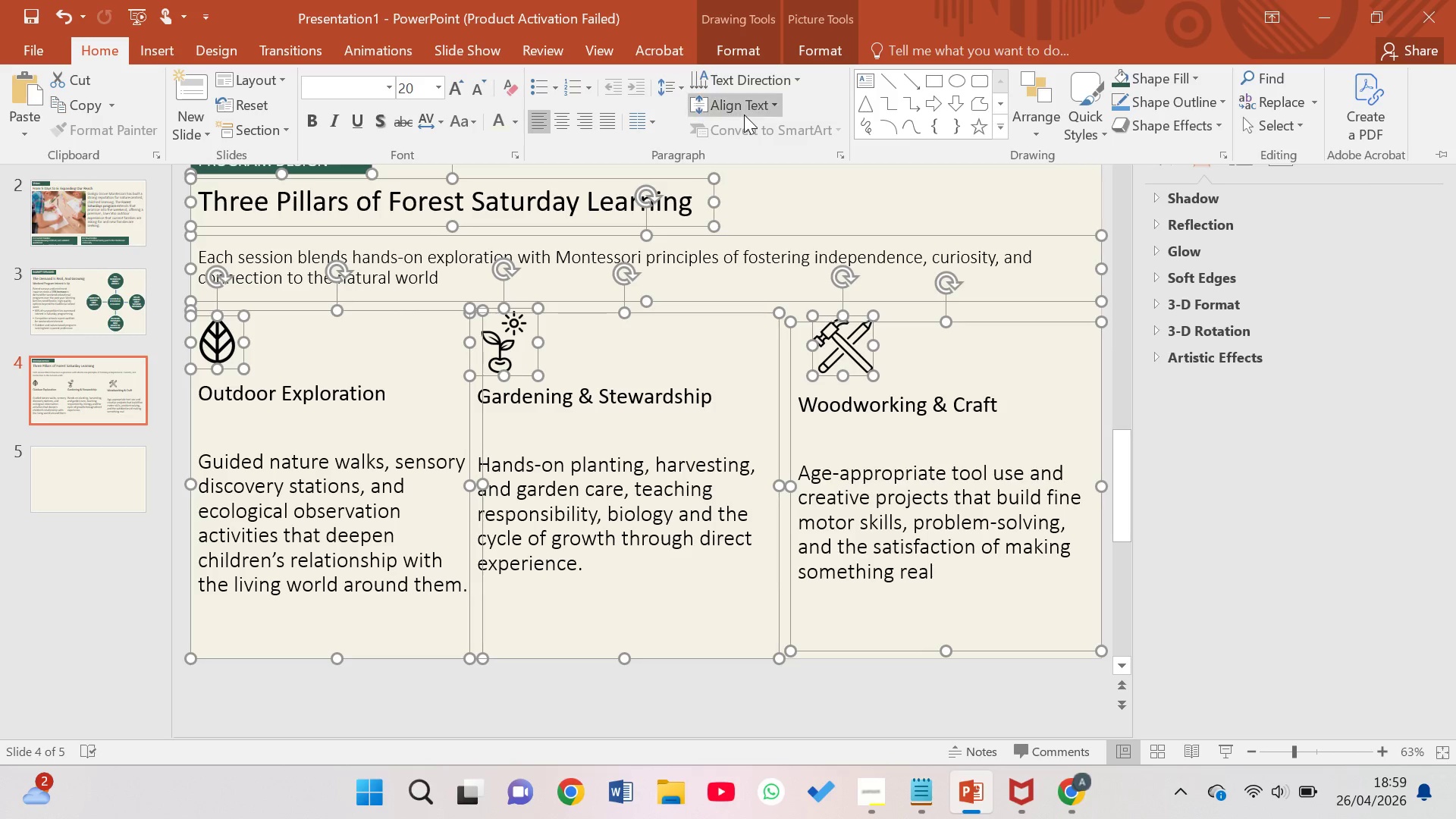 
wait(6.19)
 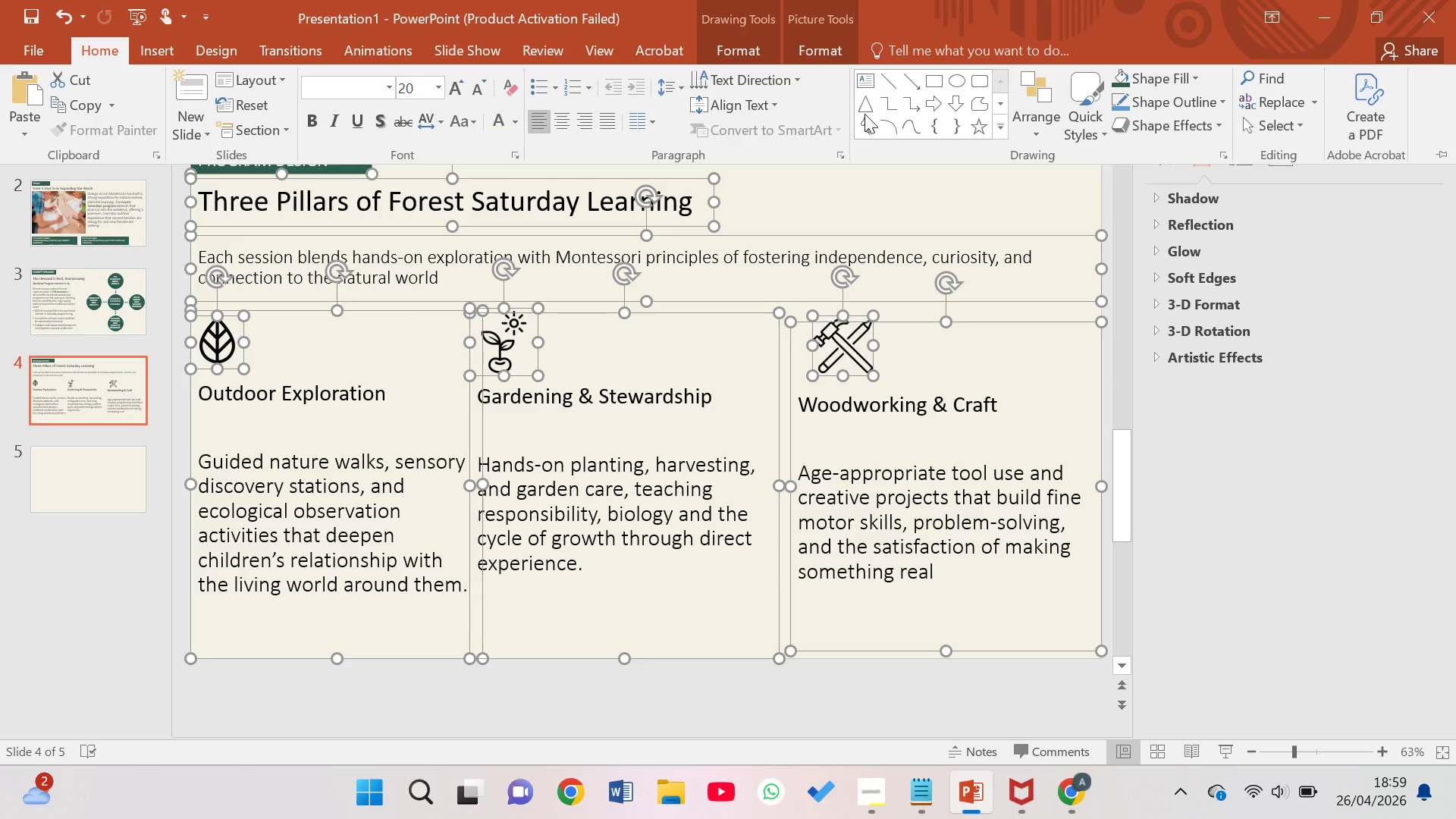 
left_click([513, 124])
 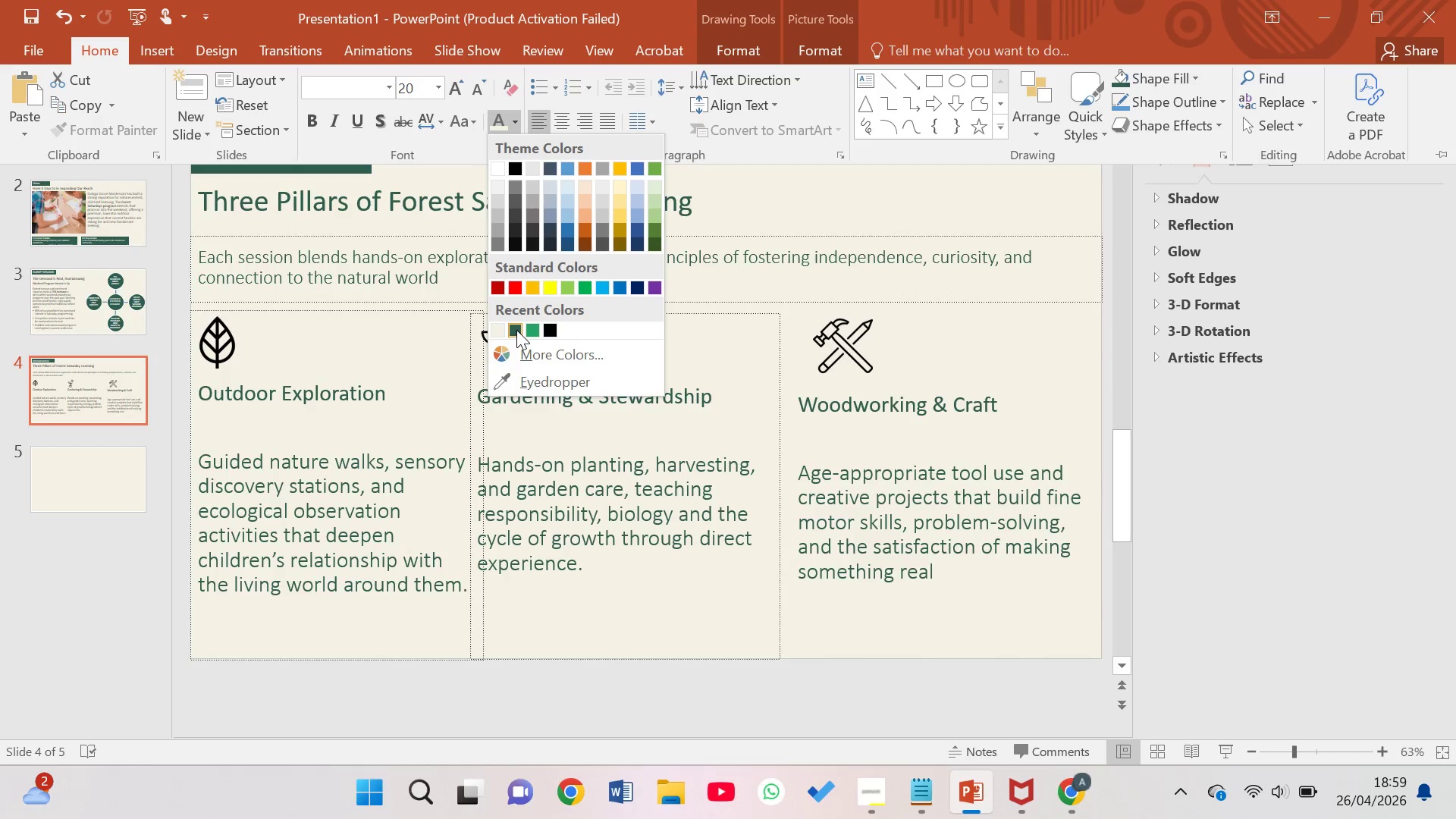 
wait(12.2)
 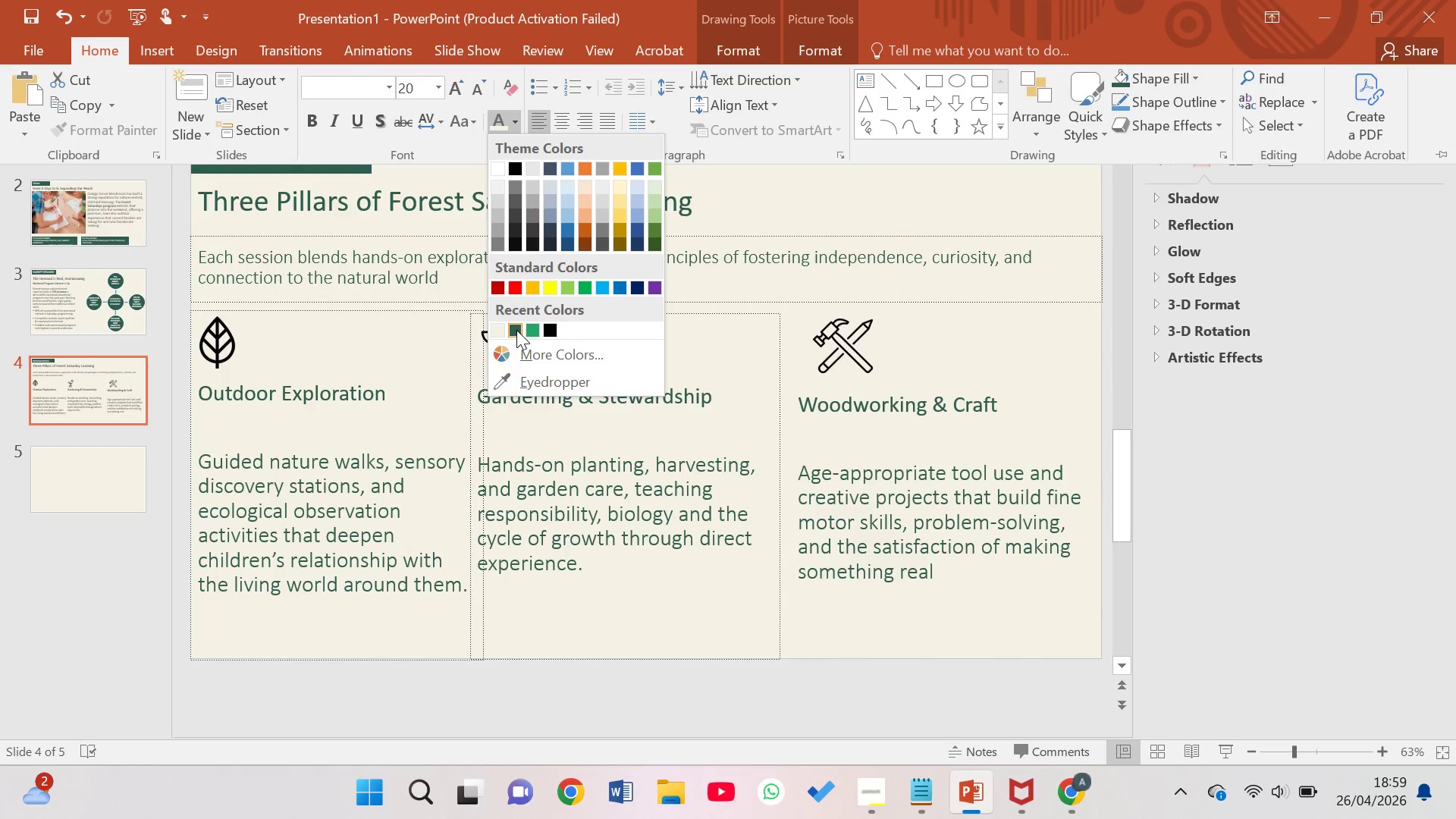 
left_click([516, 330])
 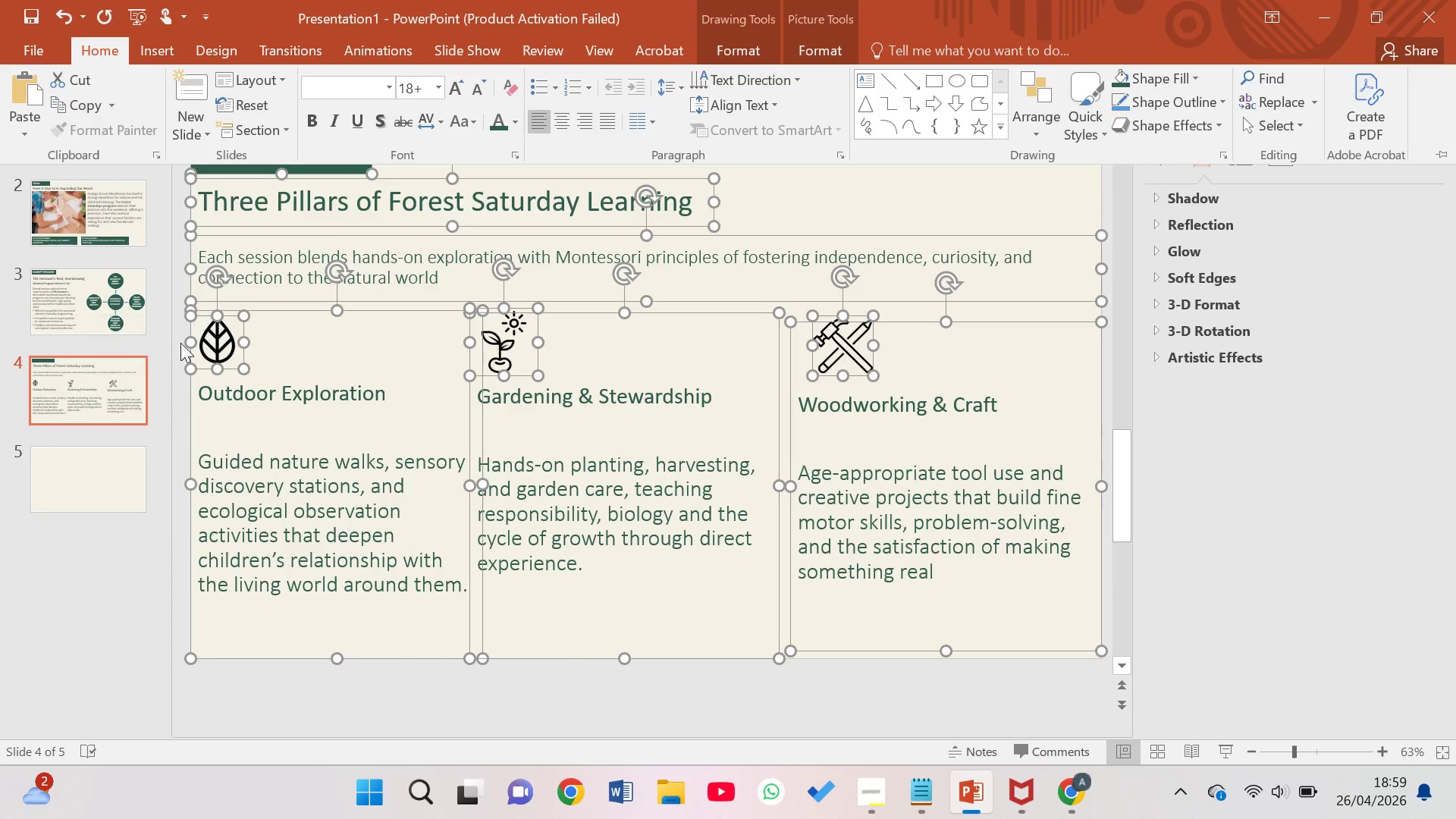 
left_click([216, 336])
 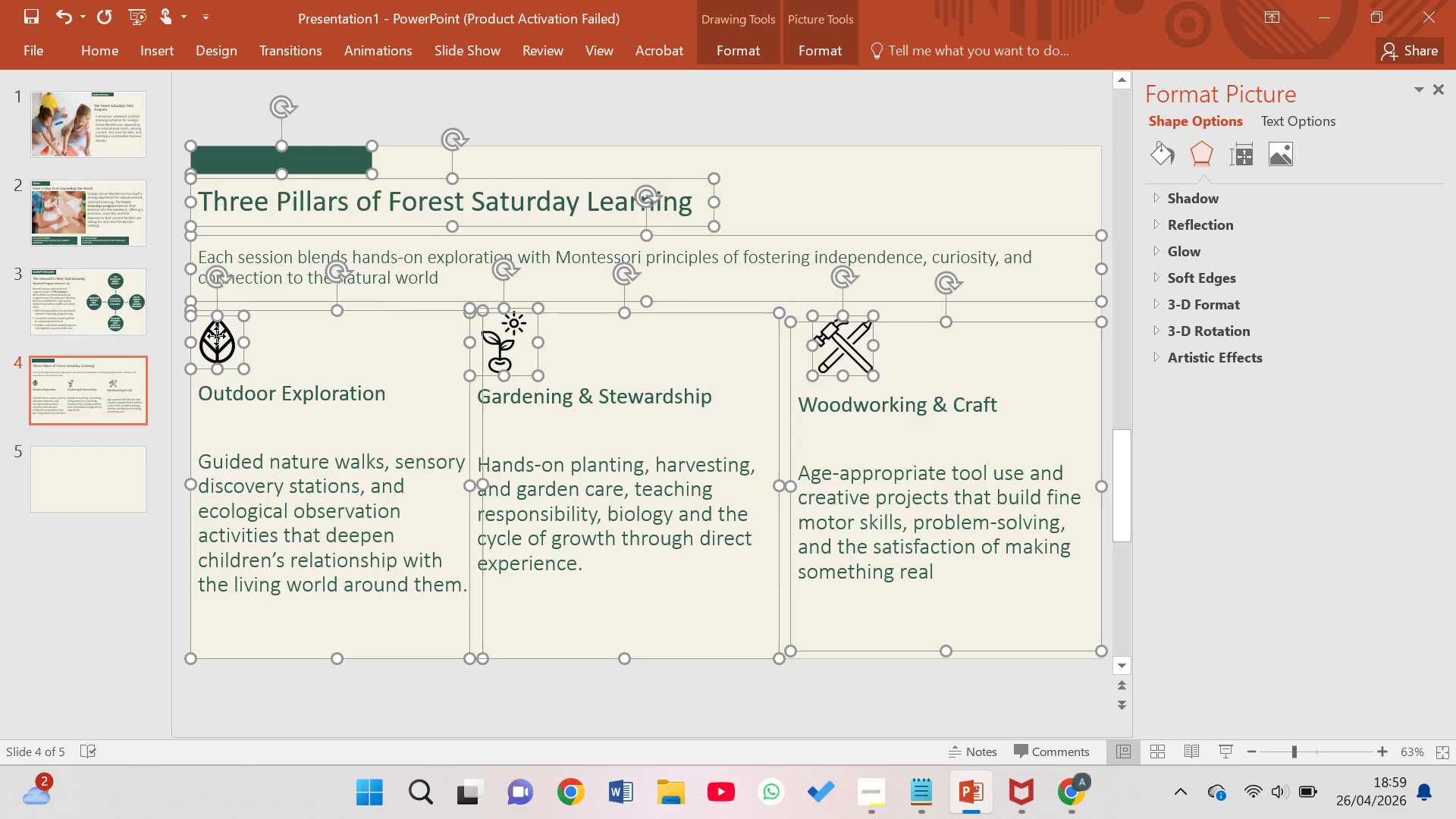 
double_click([216, 336])
 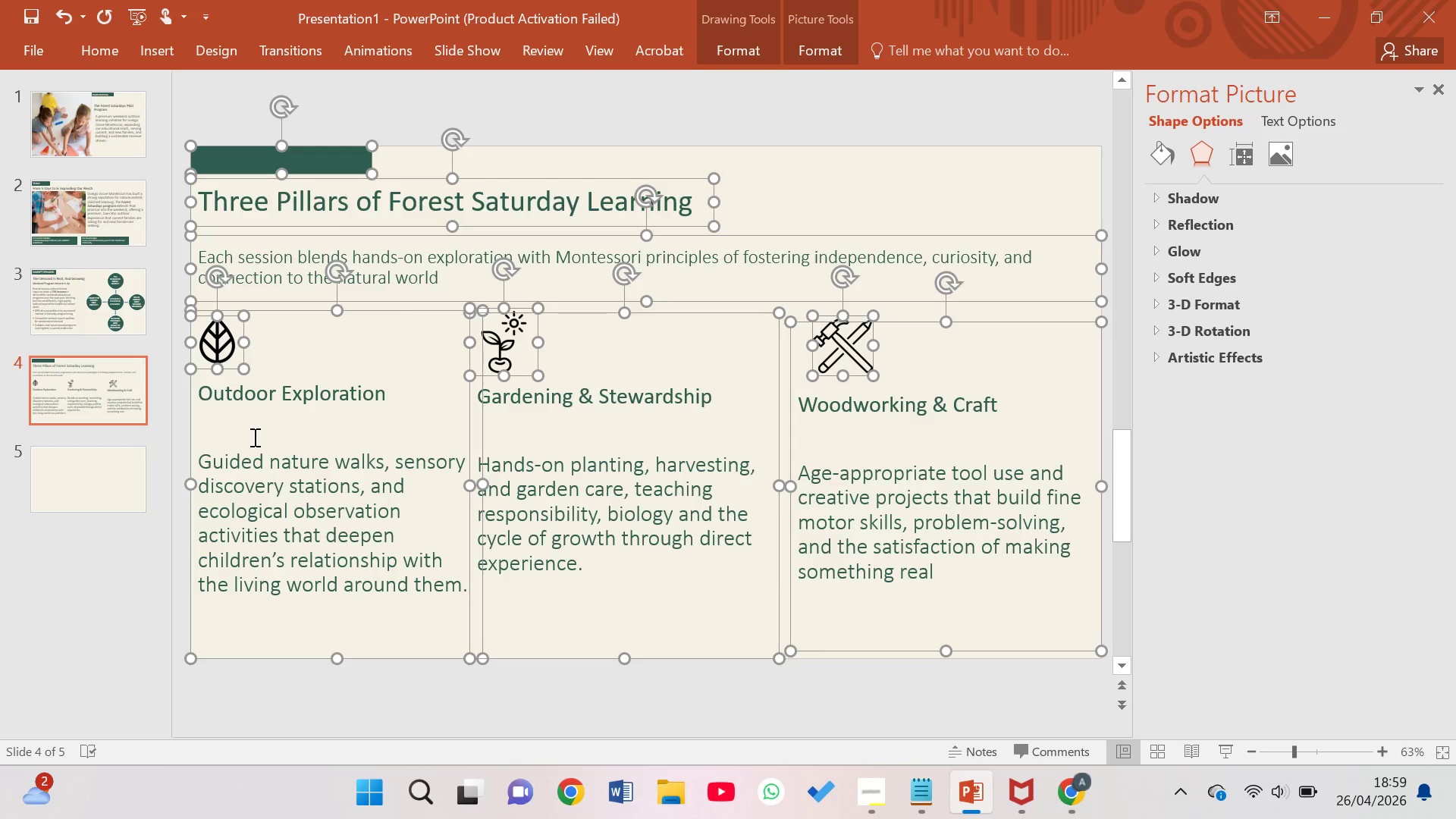 
left_click([263, 449])
 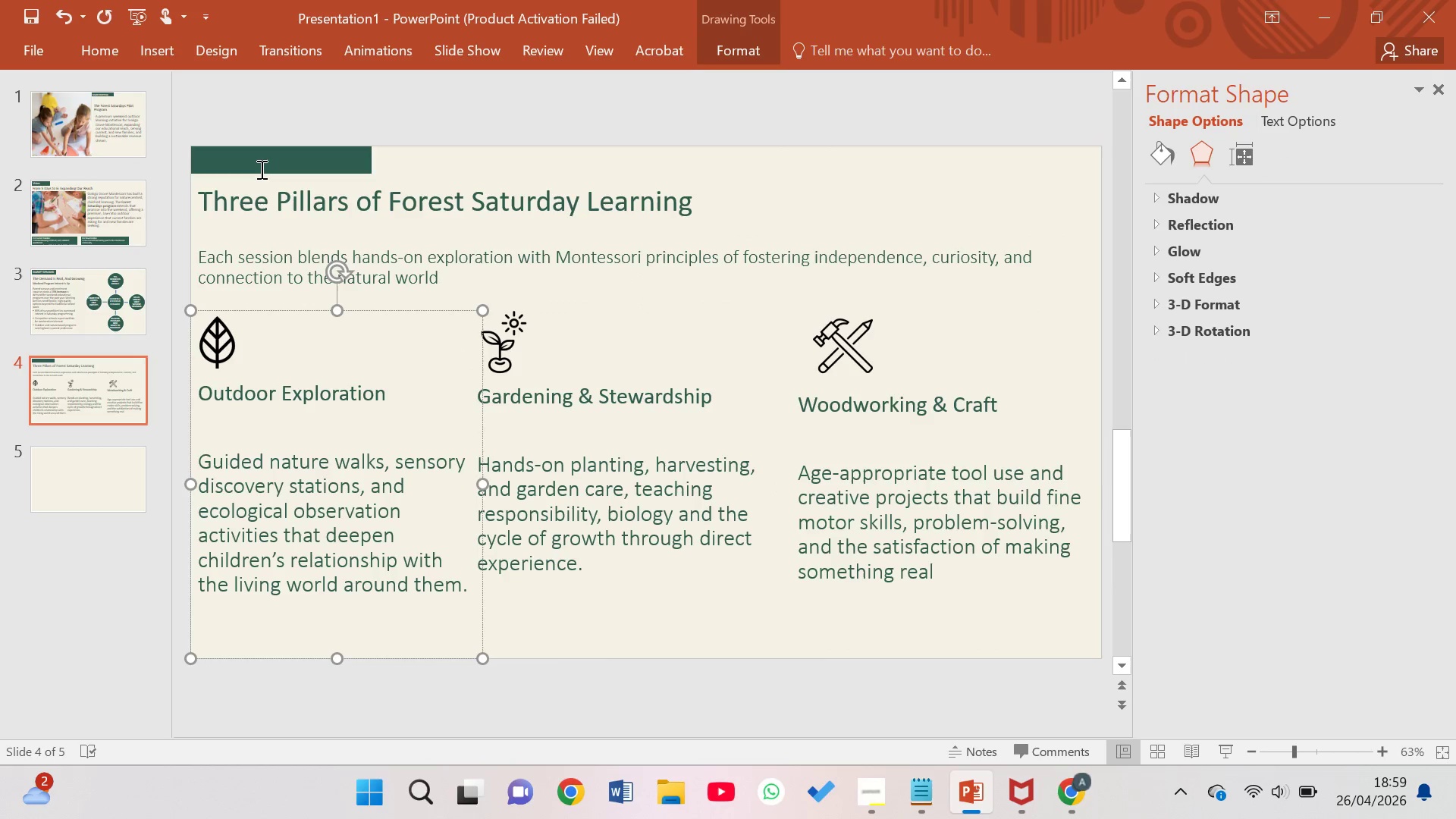 
left_click([263, 170])
 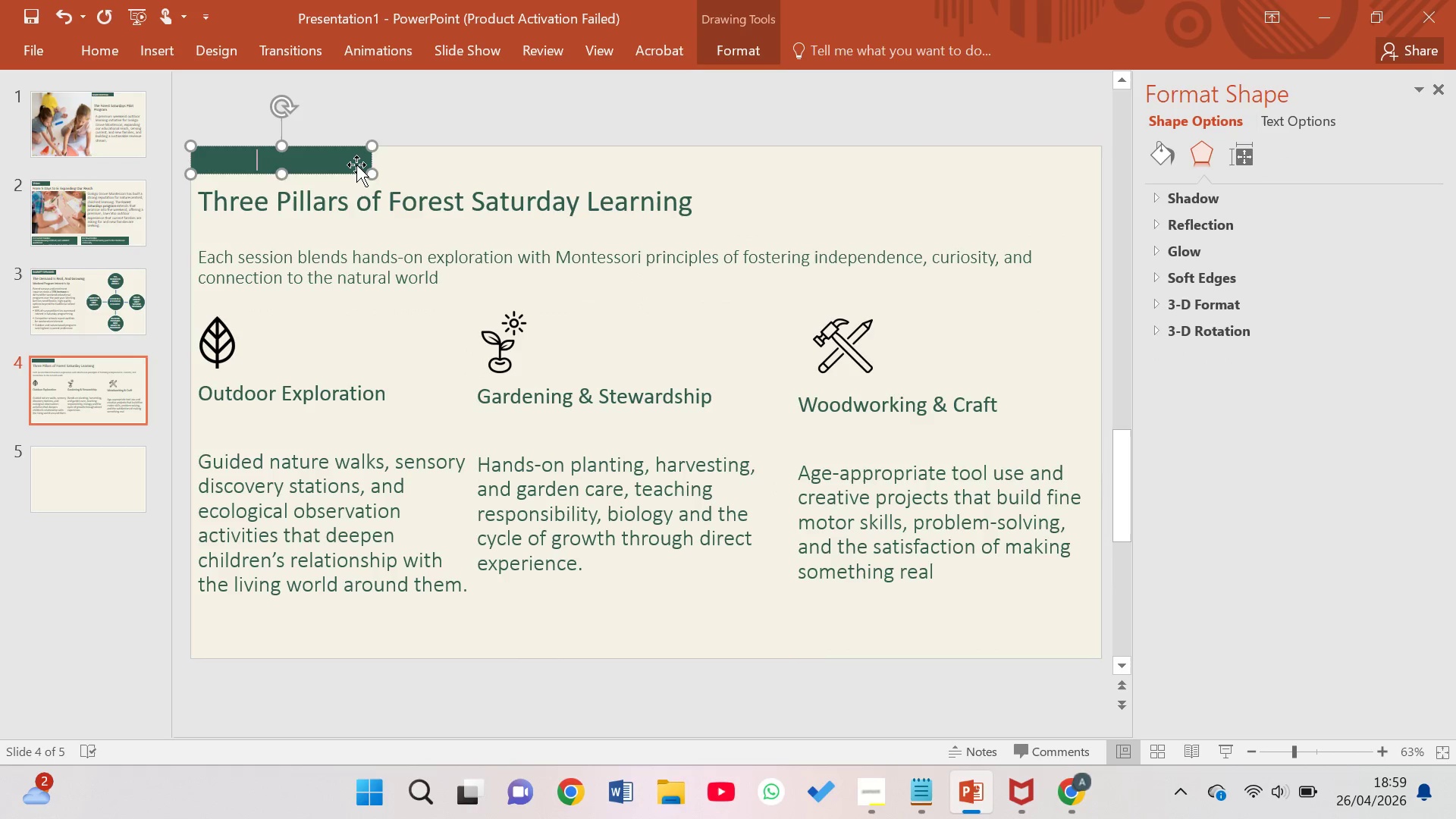 
left_click_drag(start_coordinate=[357, 154], to_coordinate=[308, 162])
 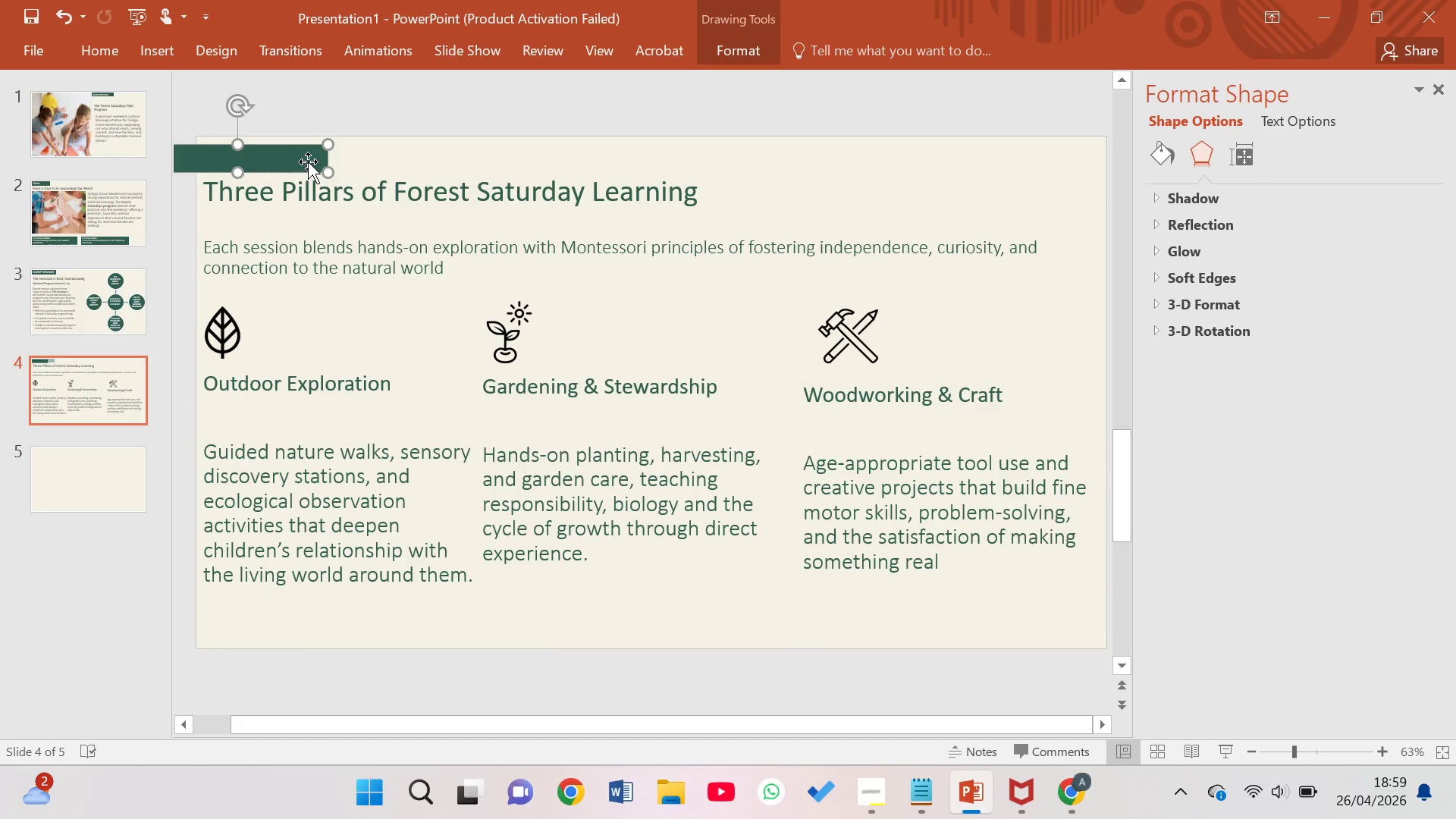 
key(Control+Z)
 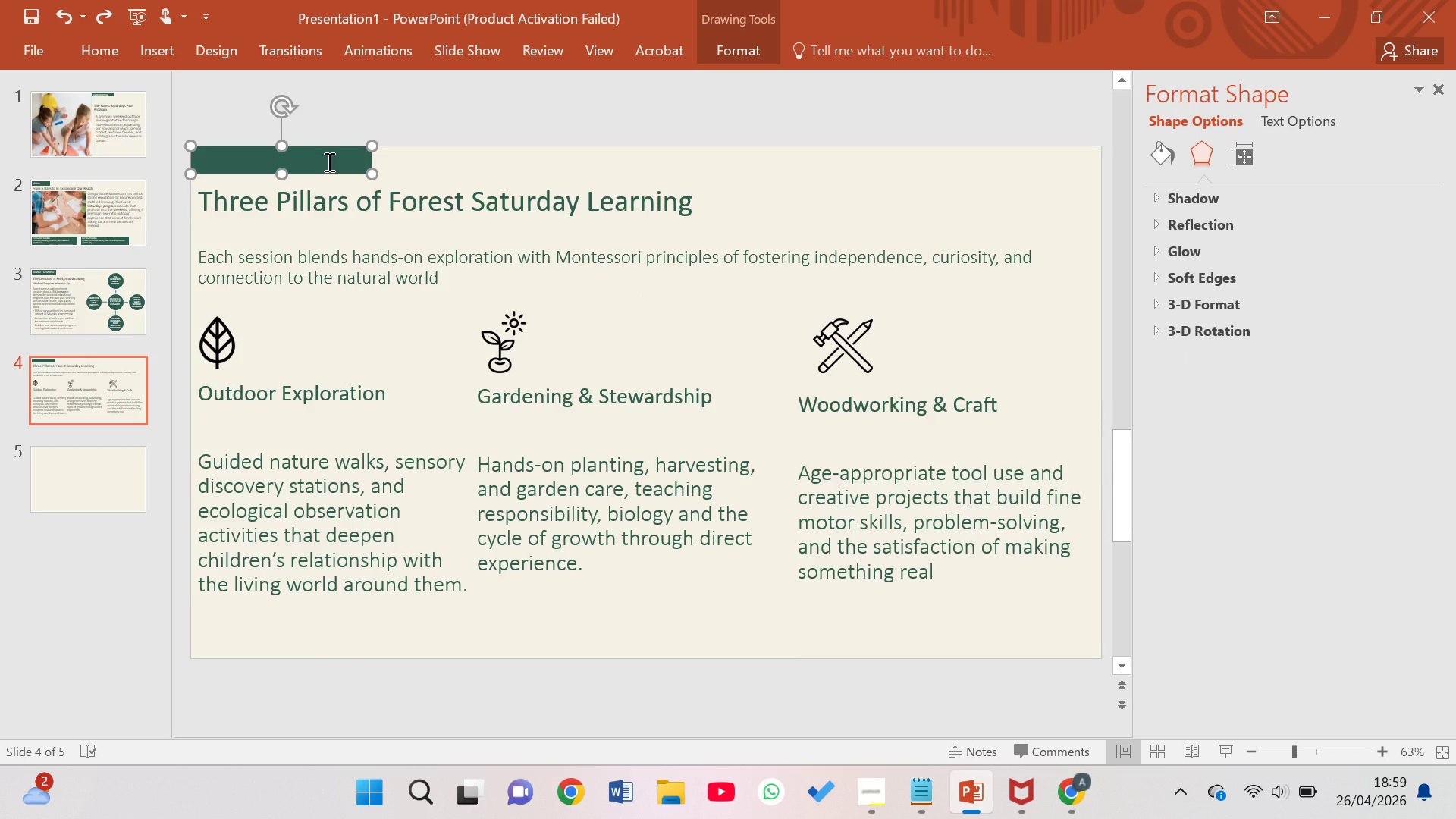 
left_click([328, 162])
 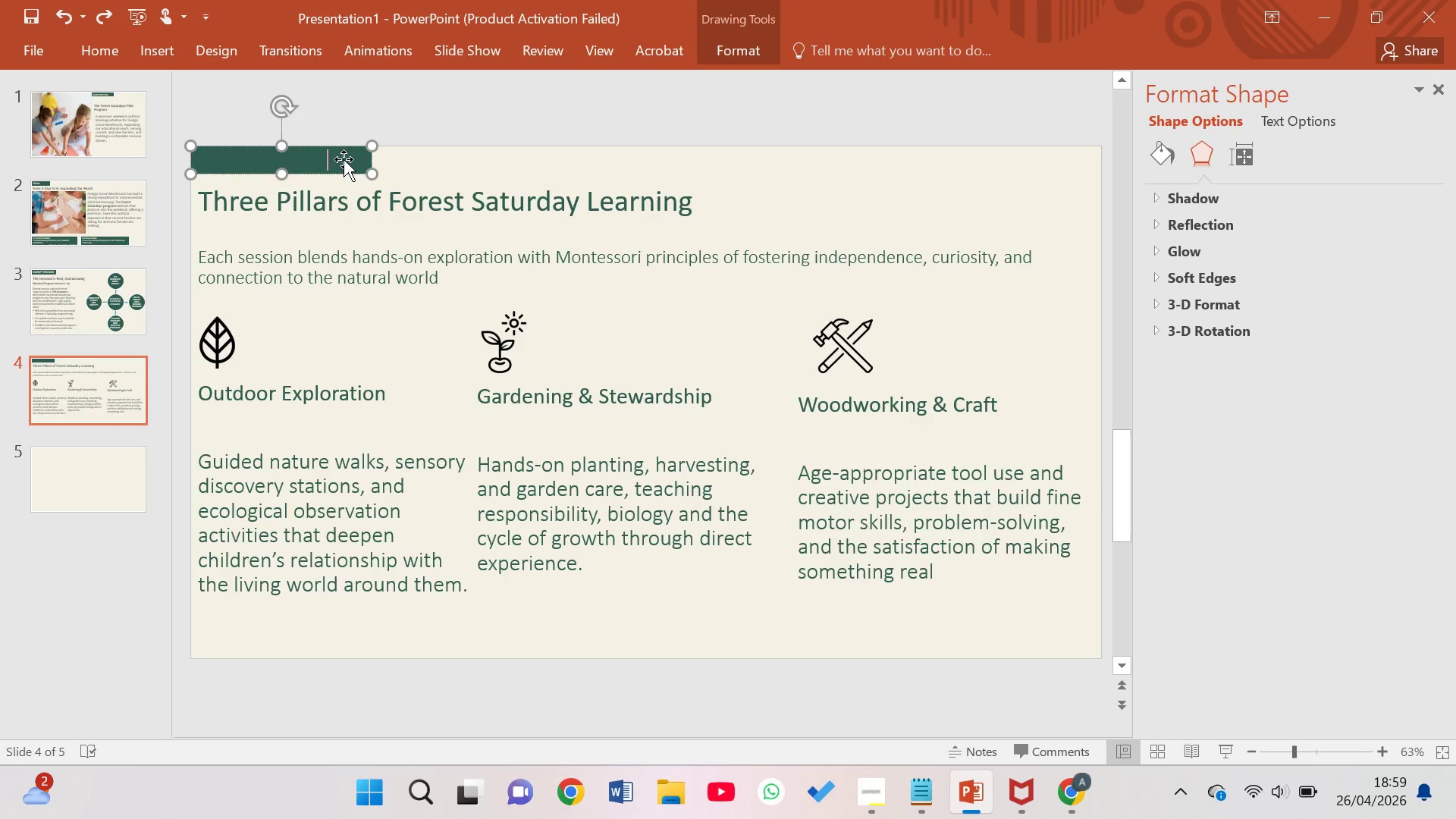 
left_click([347, 158])
 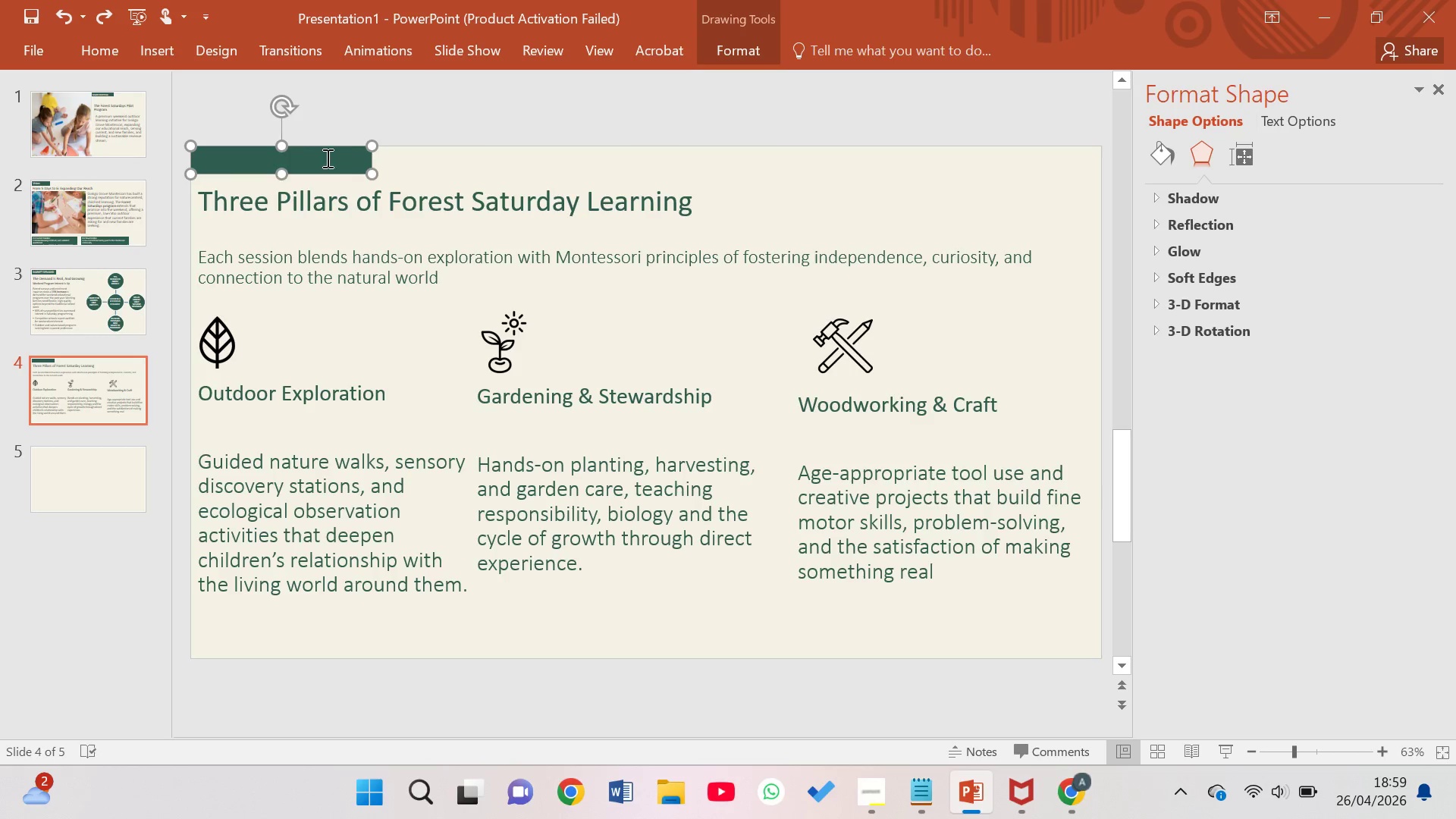 
left_click_drag(start_coordinate=[320, 158], to_coordinate=[257, 158])
 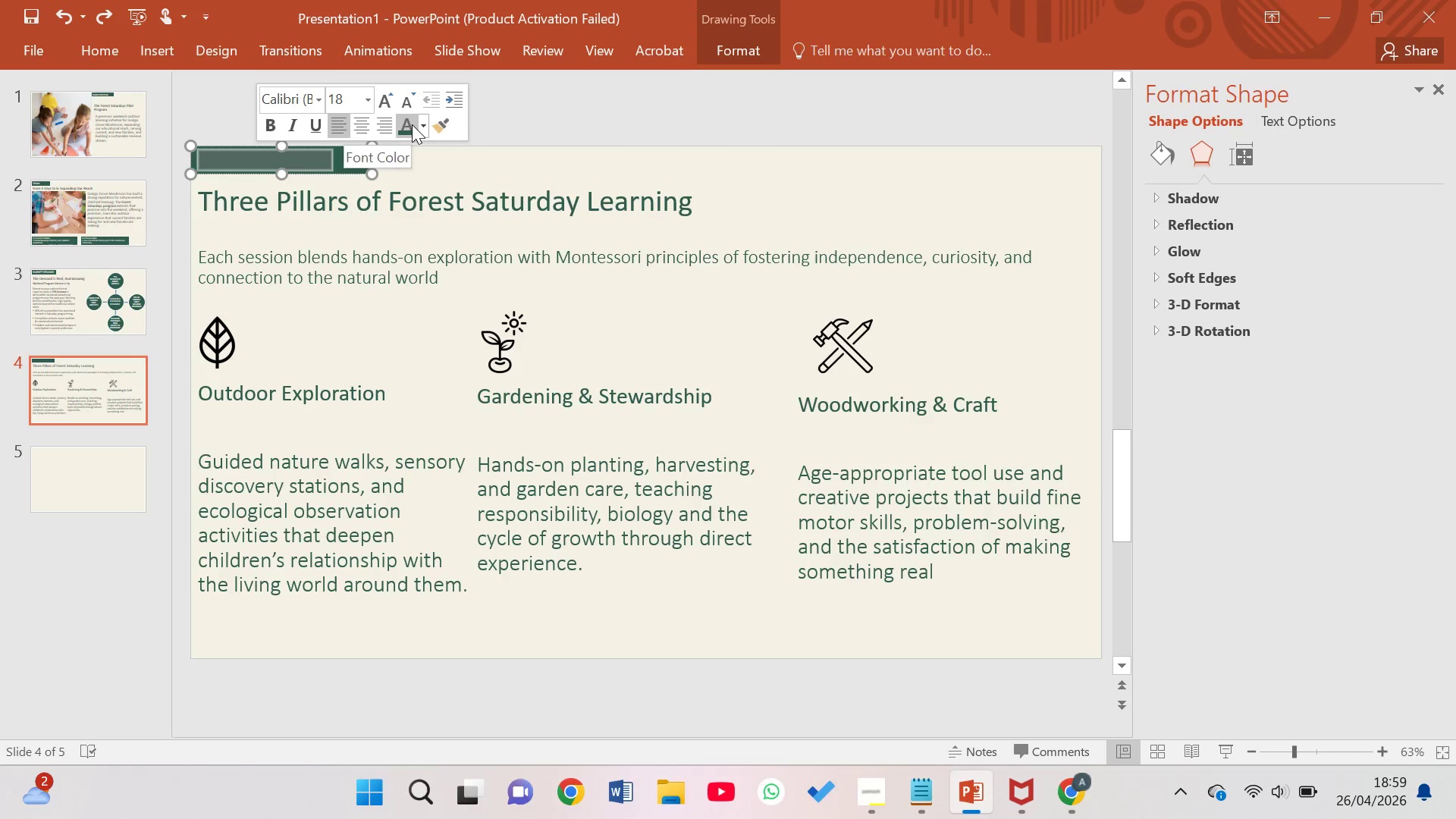 
left_click([431, 127])
 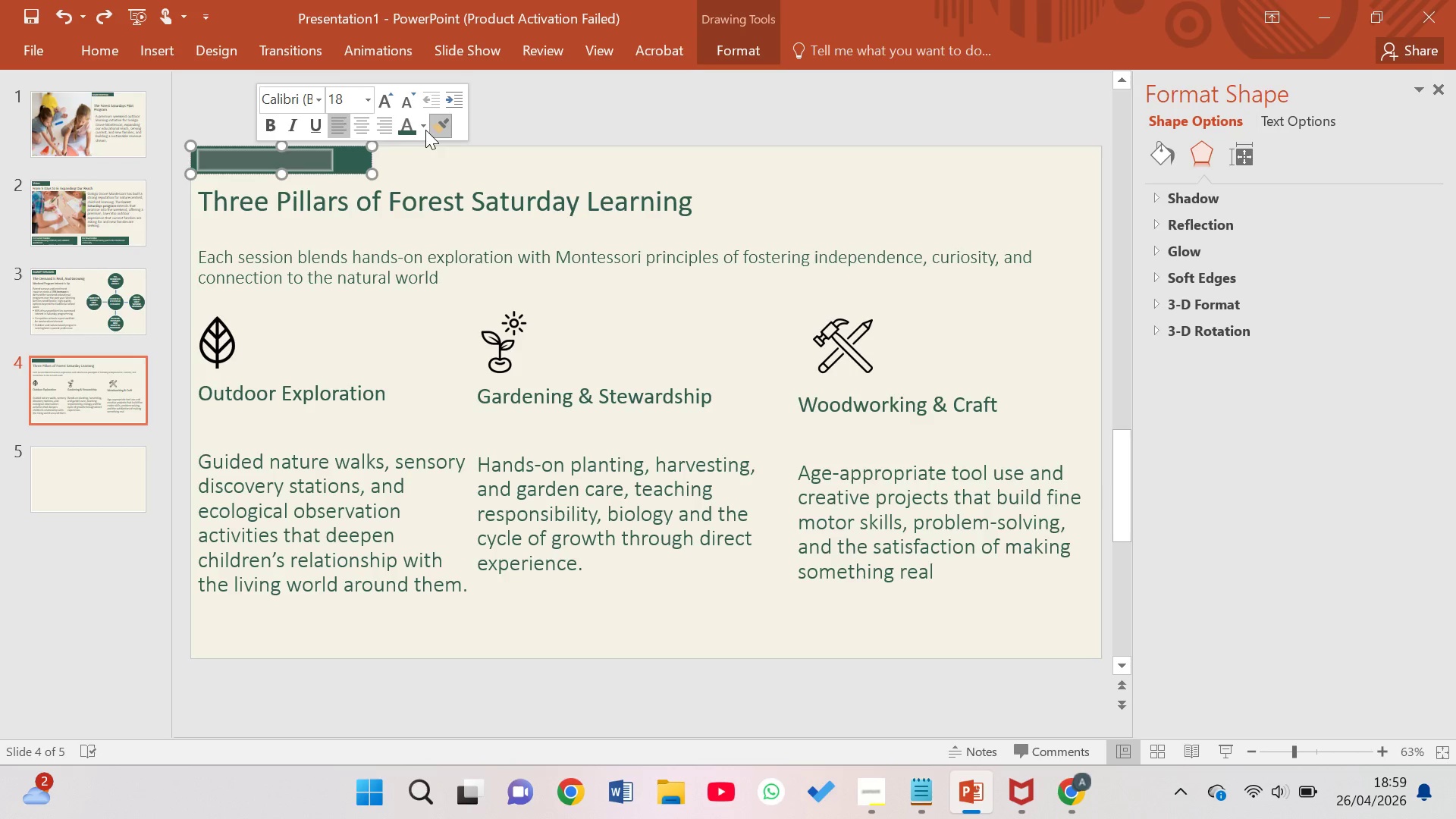 
left_click([422, 130])
 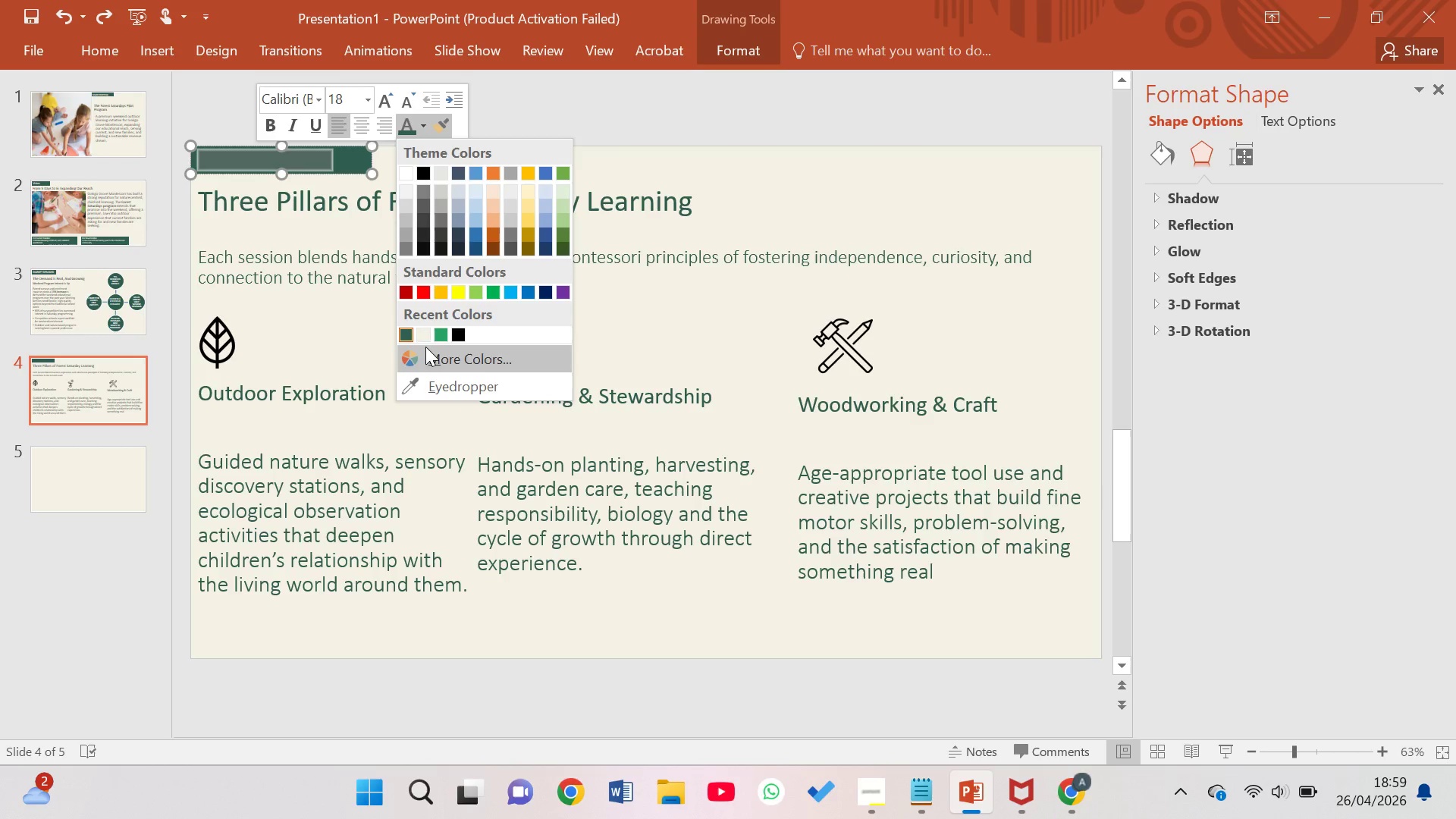 
left_click([423, 335])
 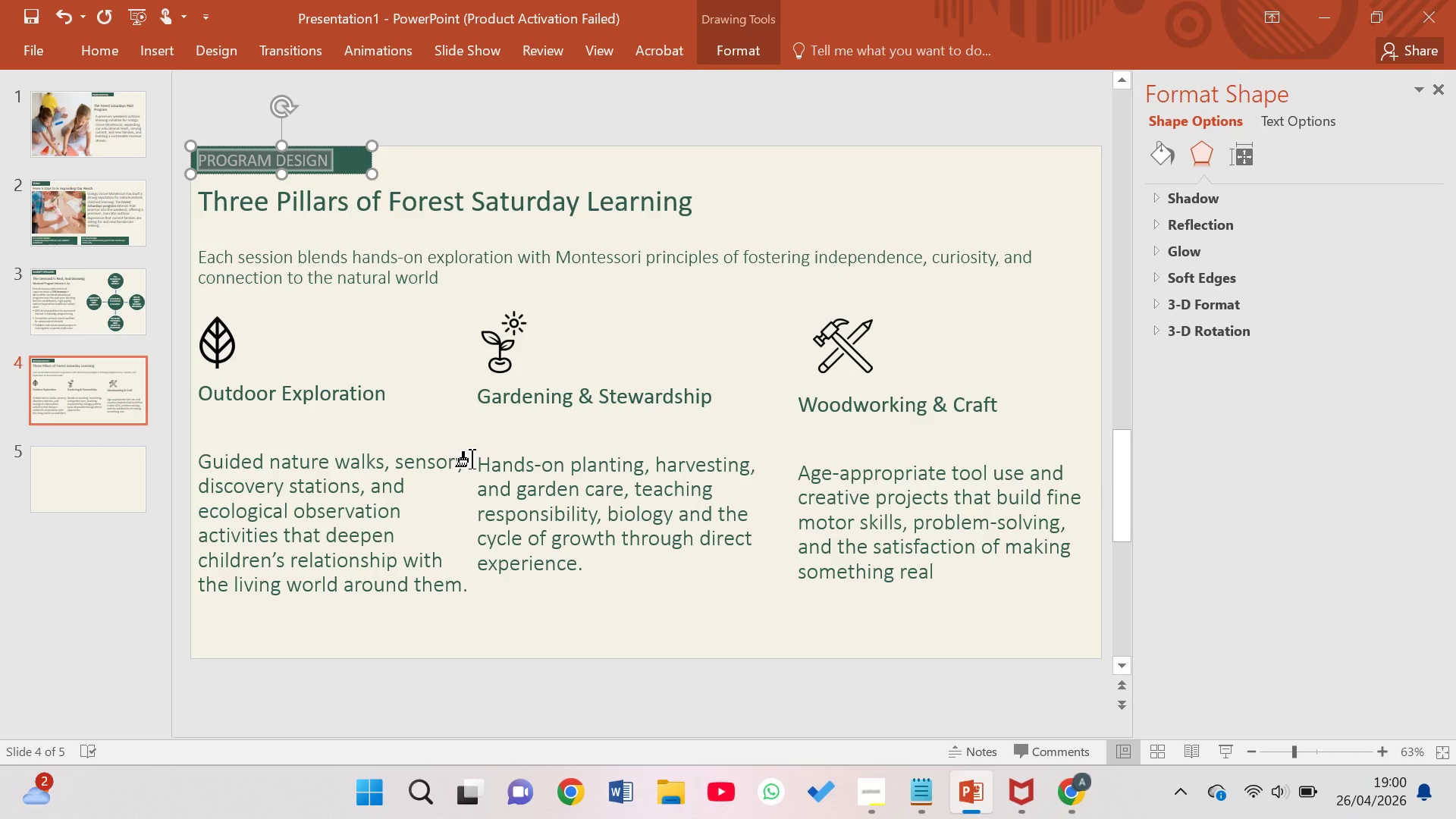 
wait(5.38)
 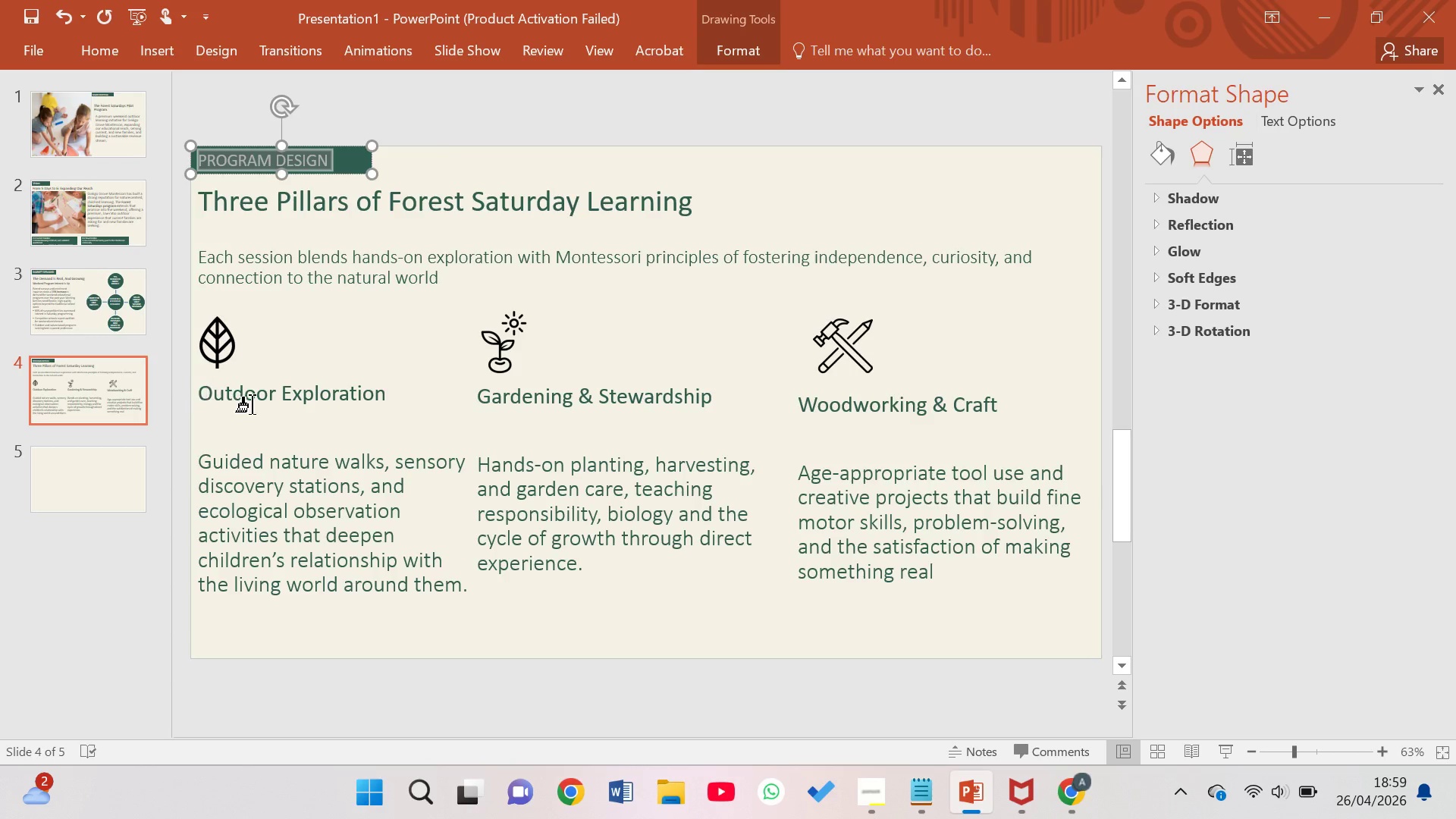 
key(Control+Z)
 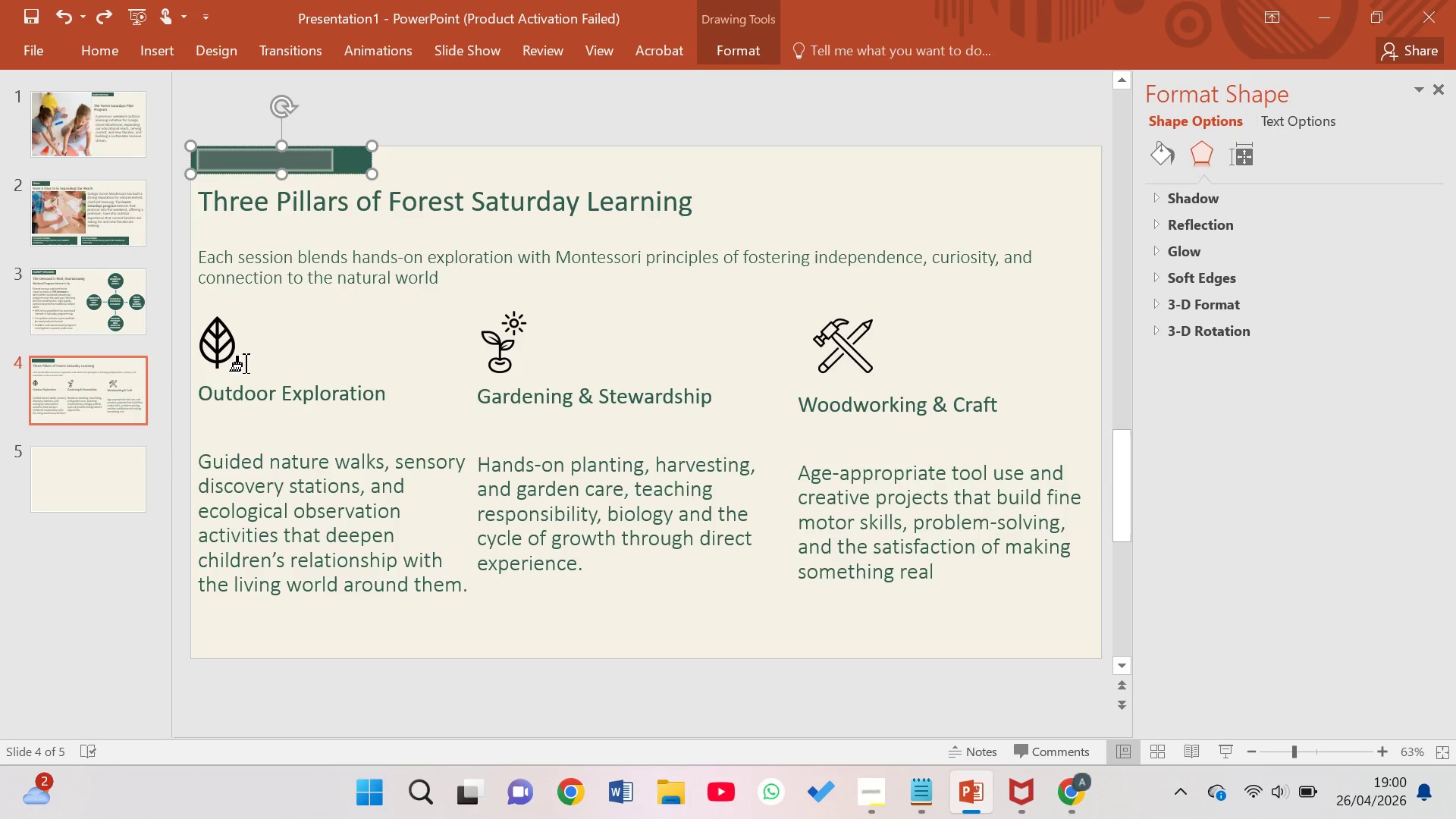 
key(Control+Z)
 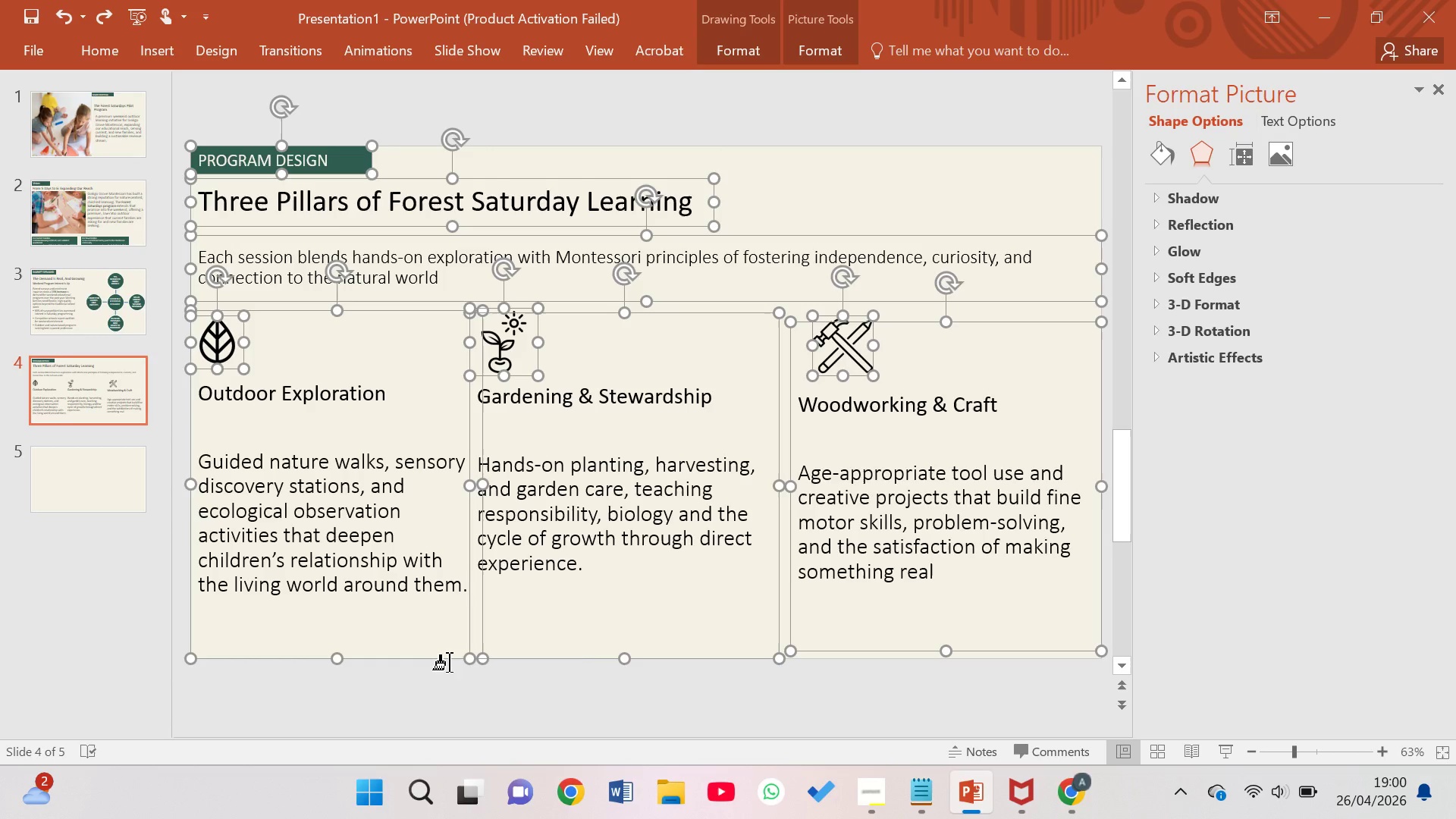 
left_click([444, 694])
 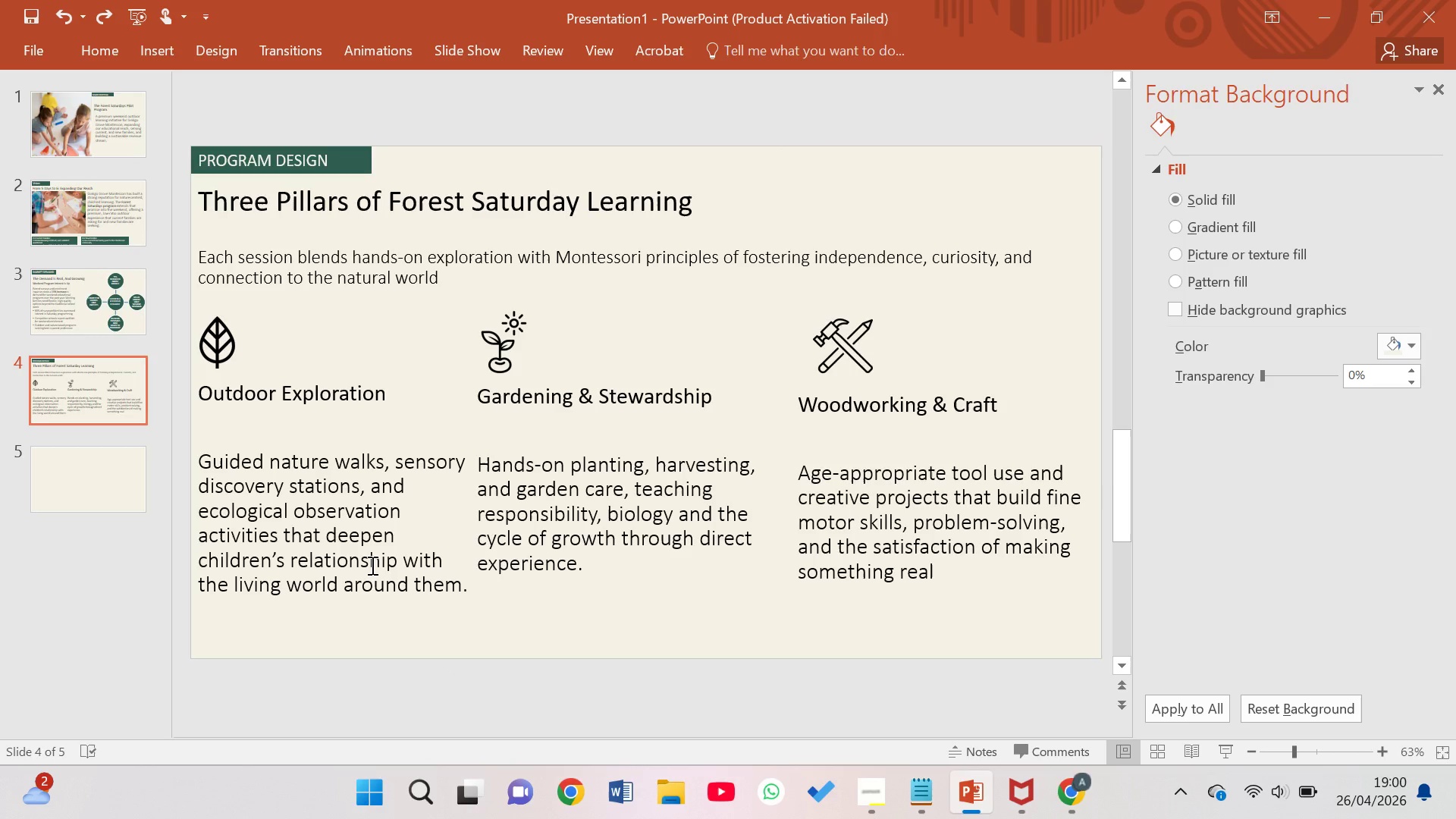 
wait(5.66)
 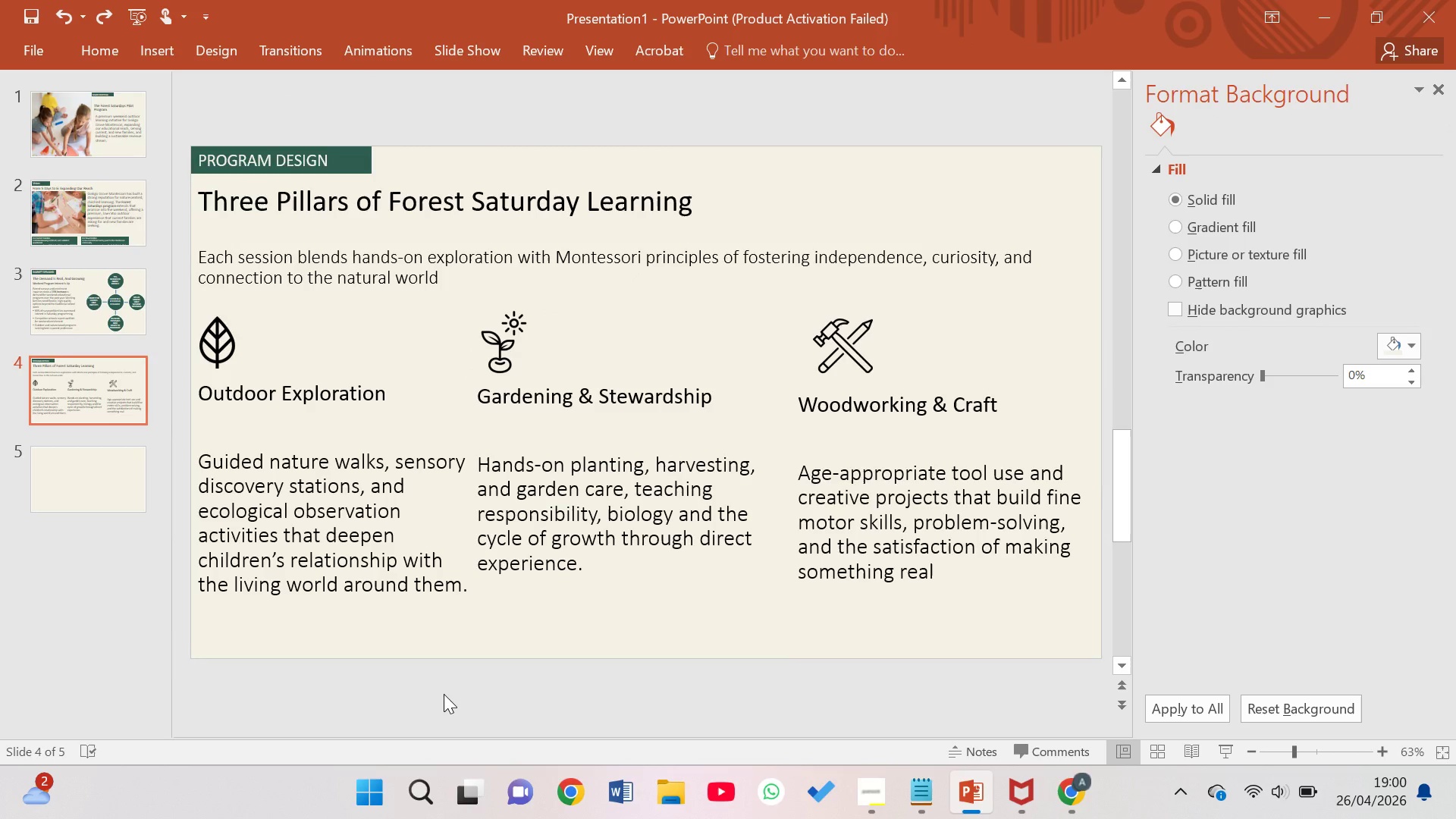 
left_click([99, 463])
 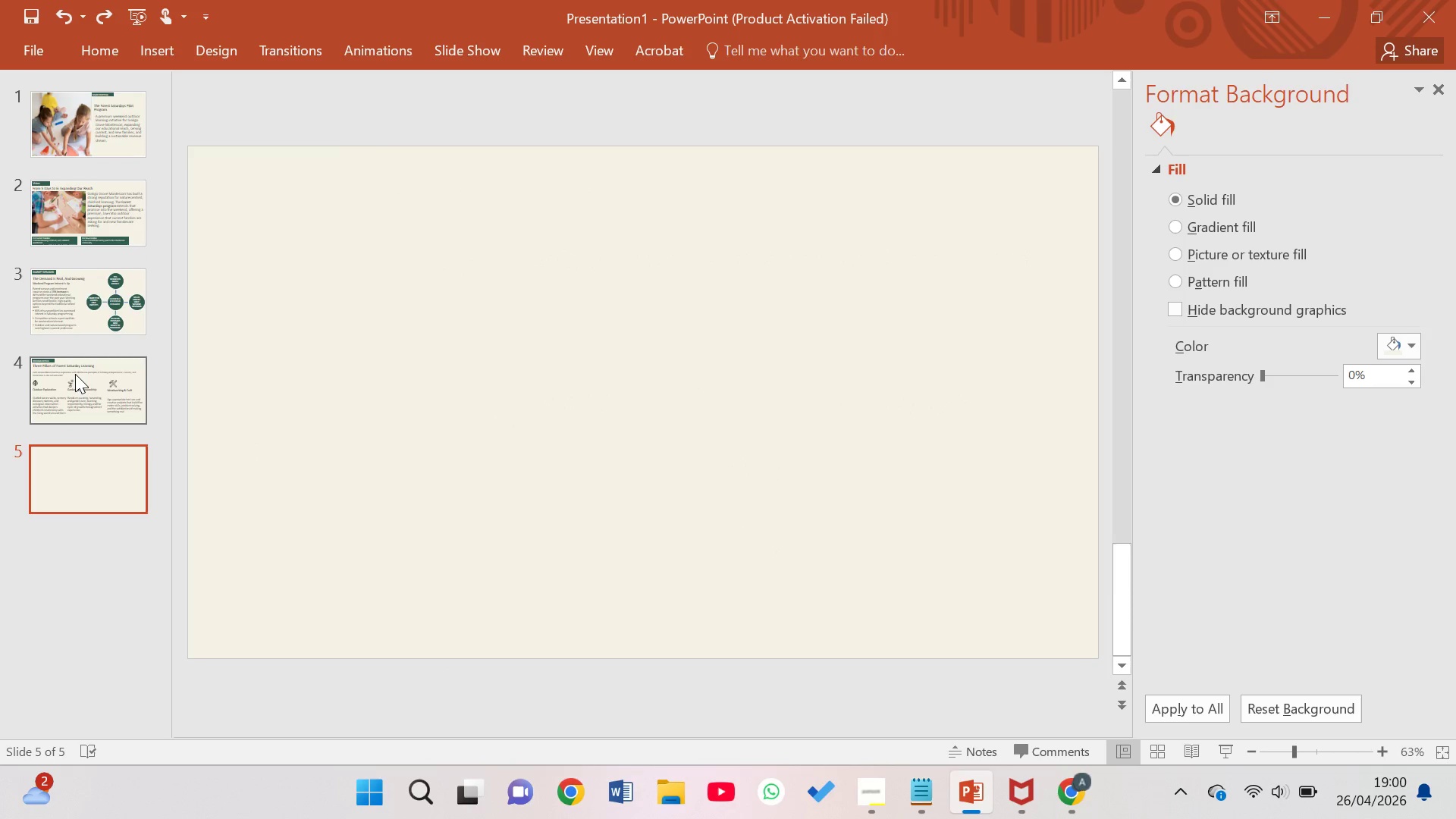 
left_click([75, 372])
 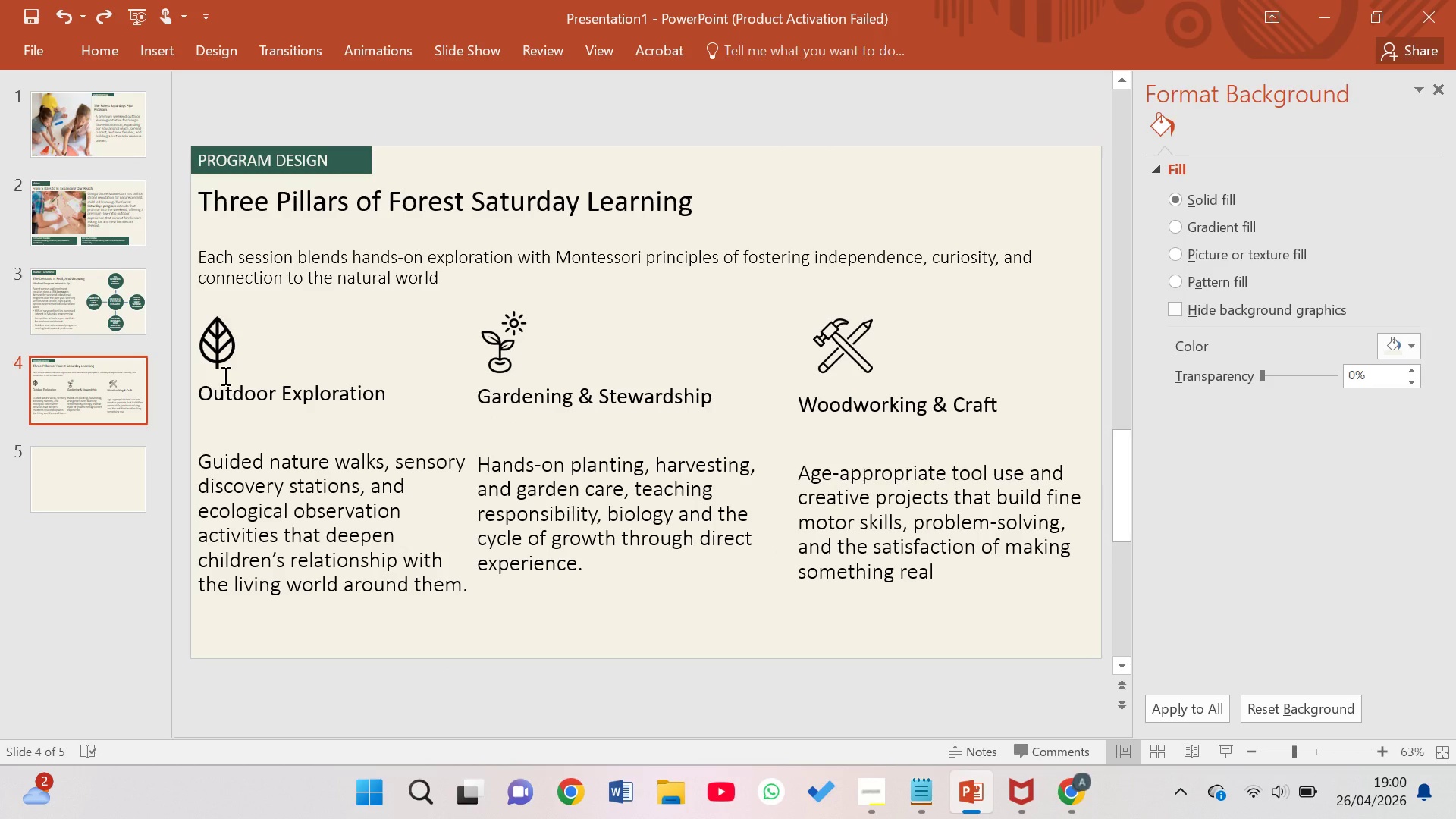 
wait(11.17)
 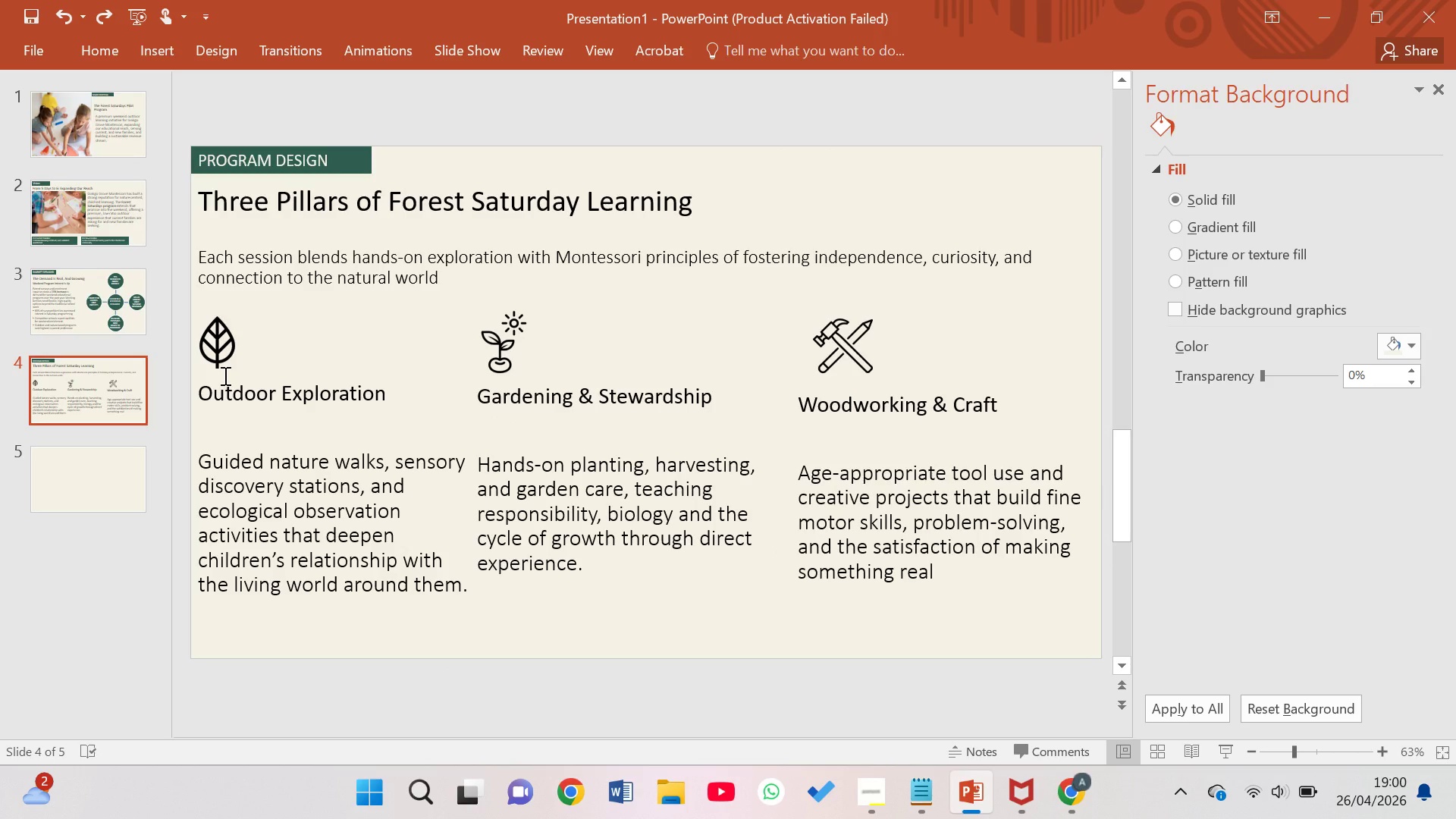 
left_click([58, 474])
 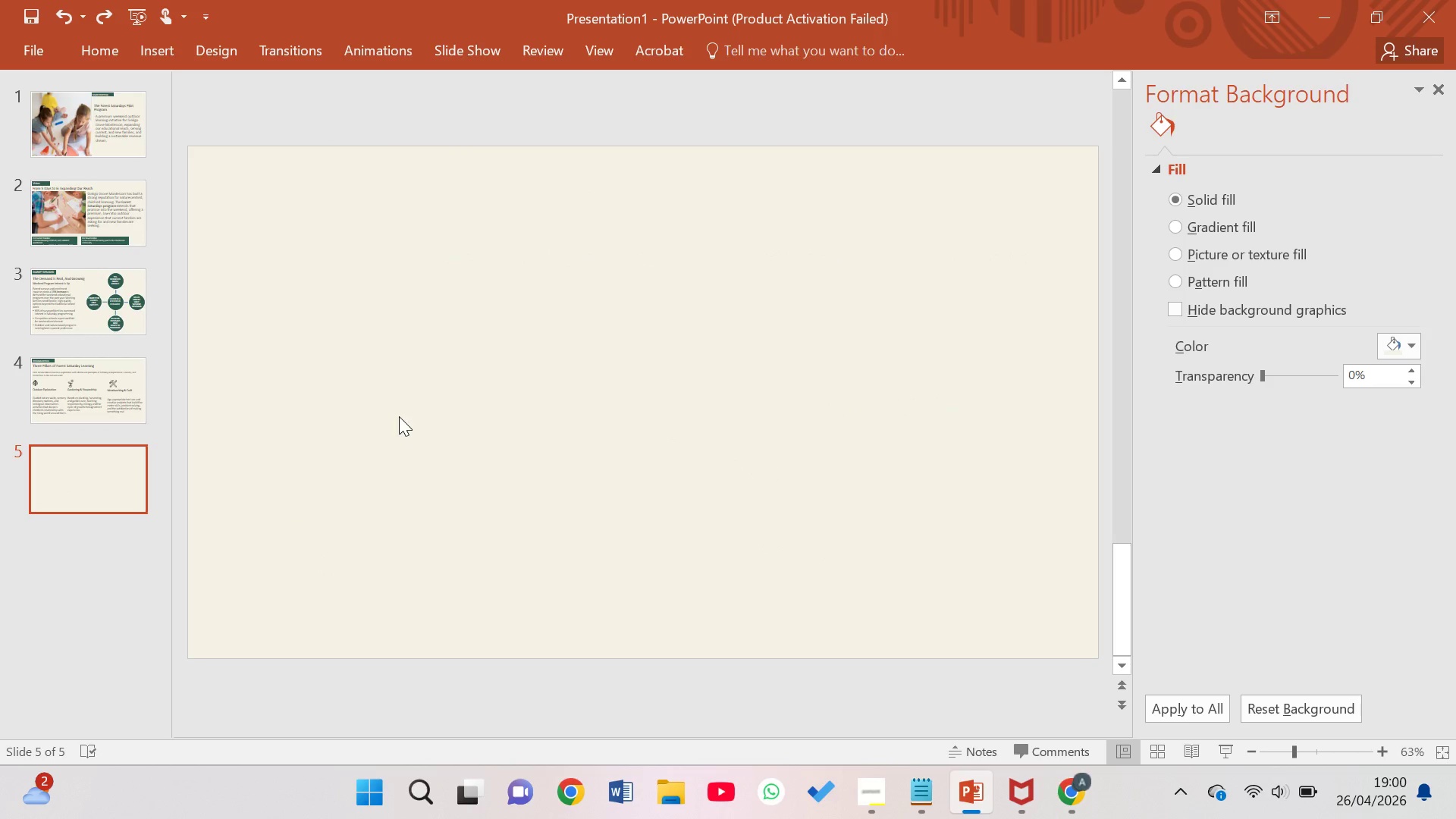 
left_click([99, 55])
 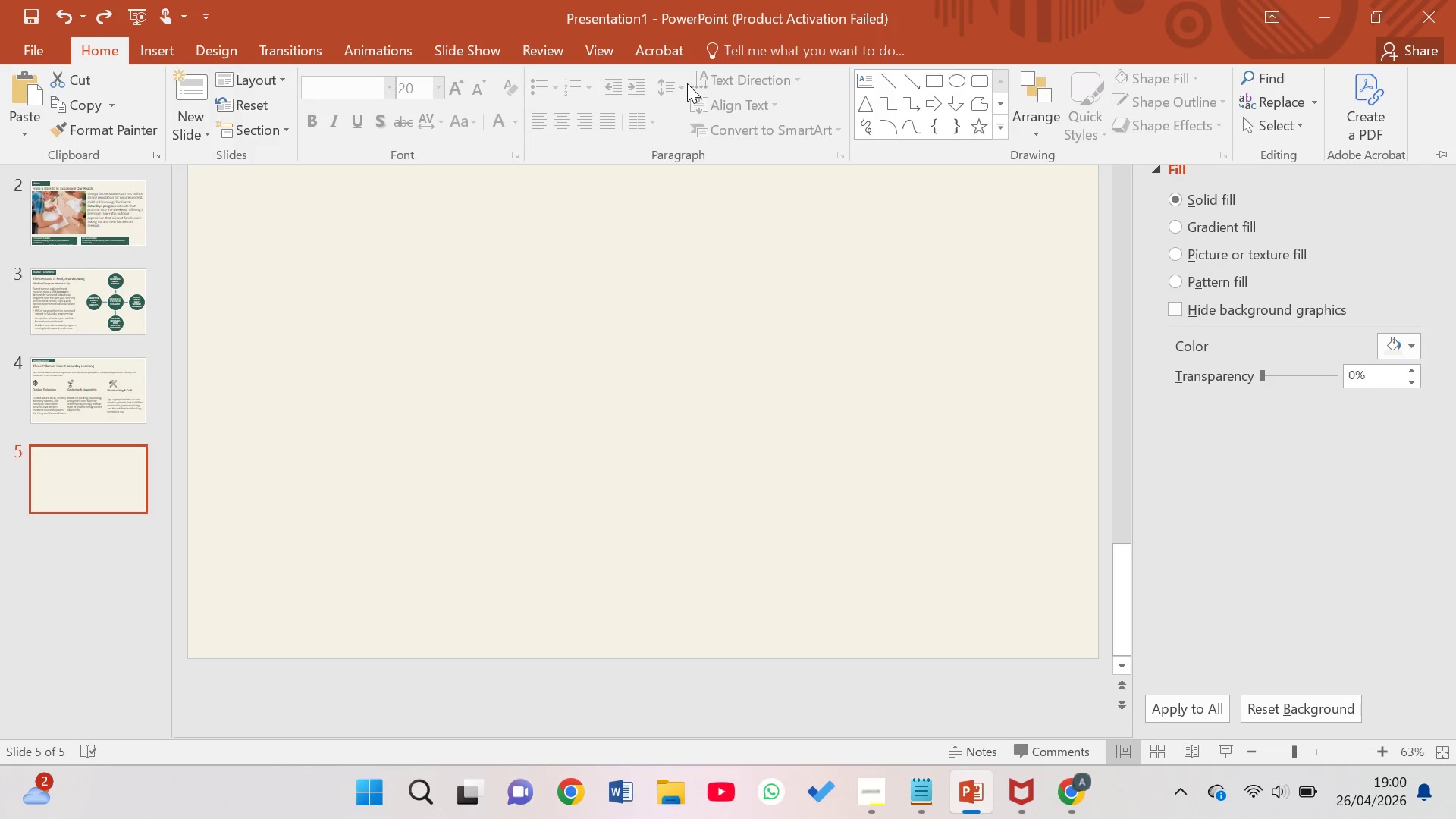 
mouse_move([775, 101])
 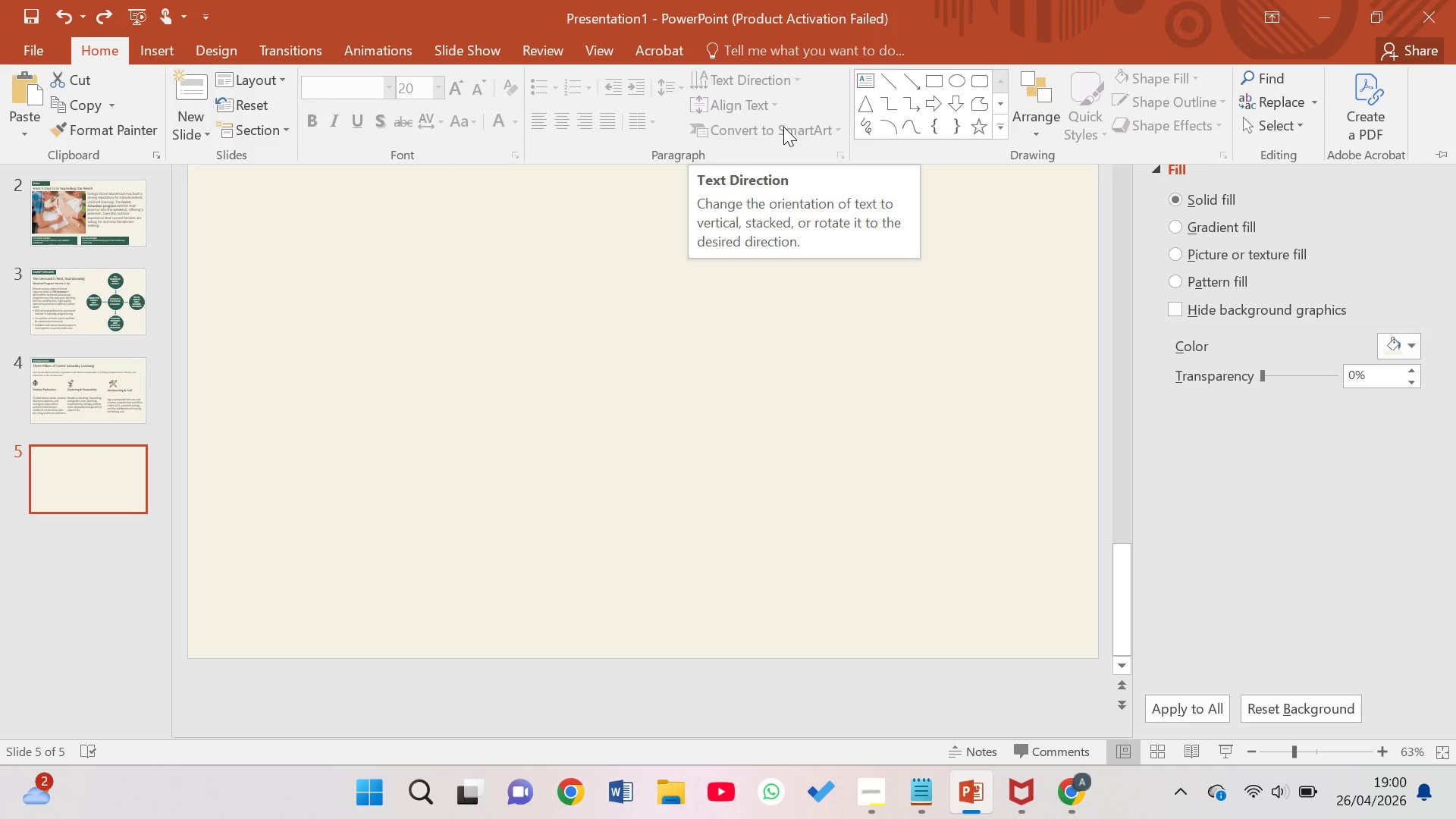 
mouse_move([757, 127])
 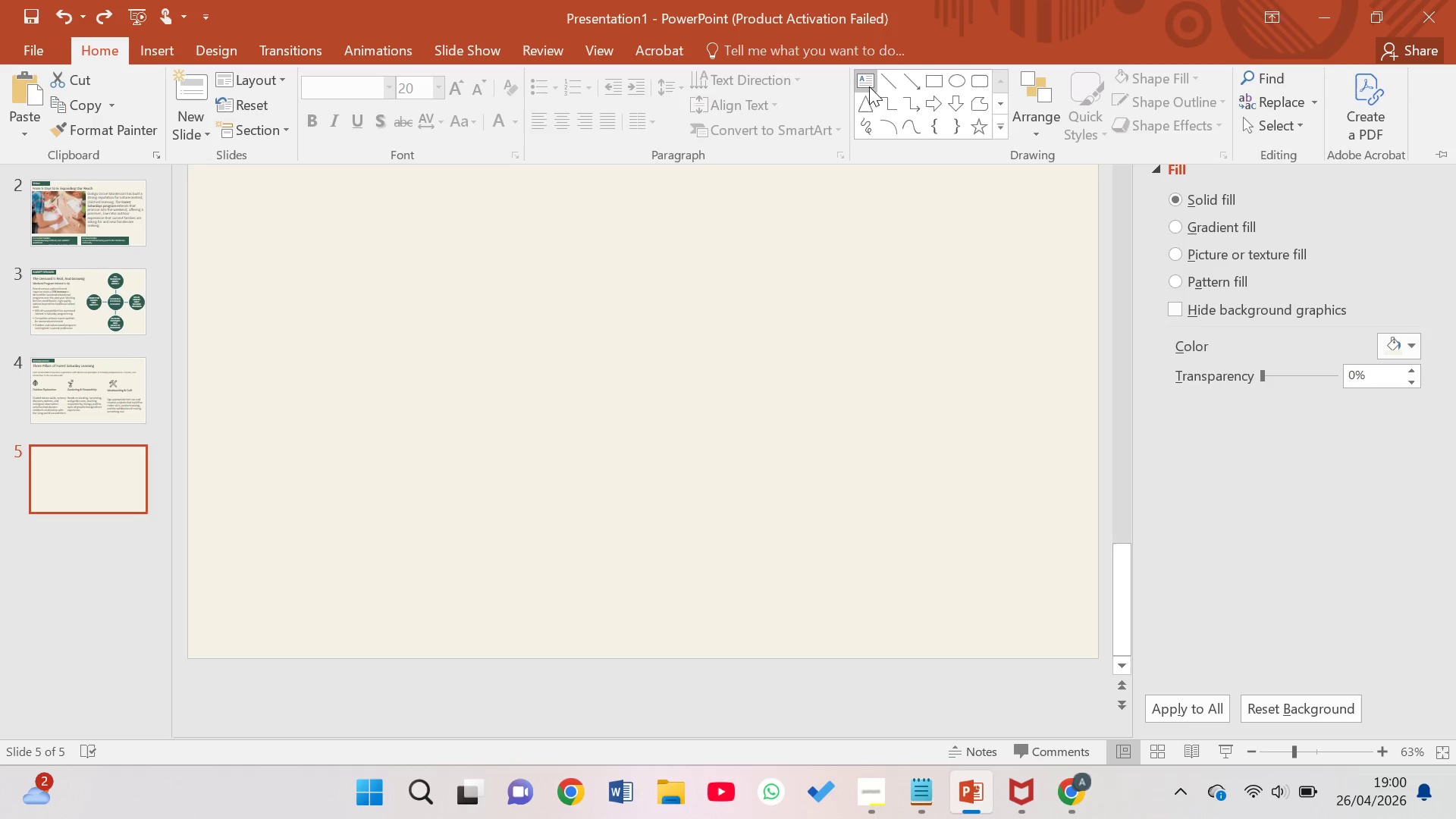 
left_click([868, 86])
 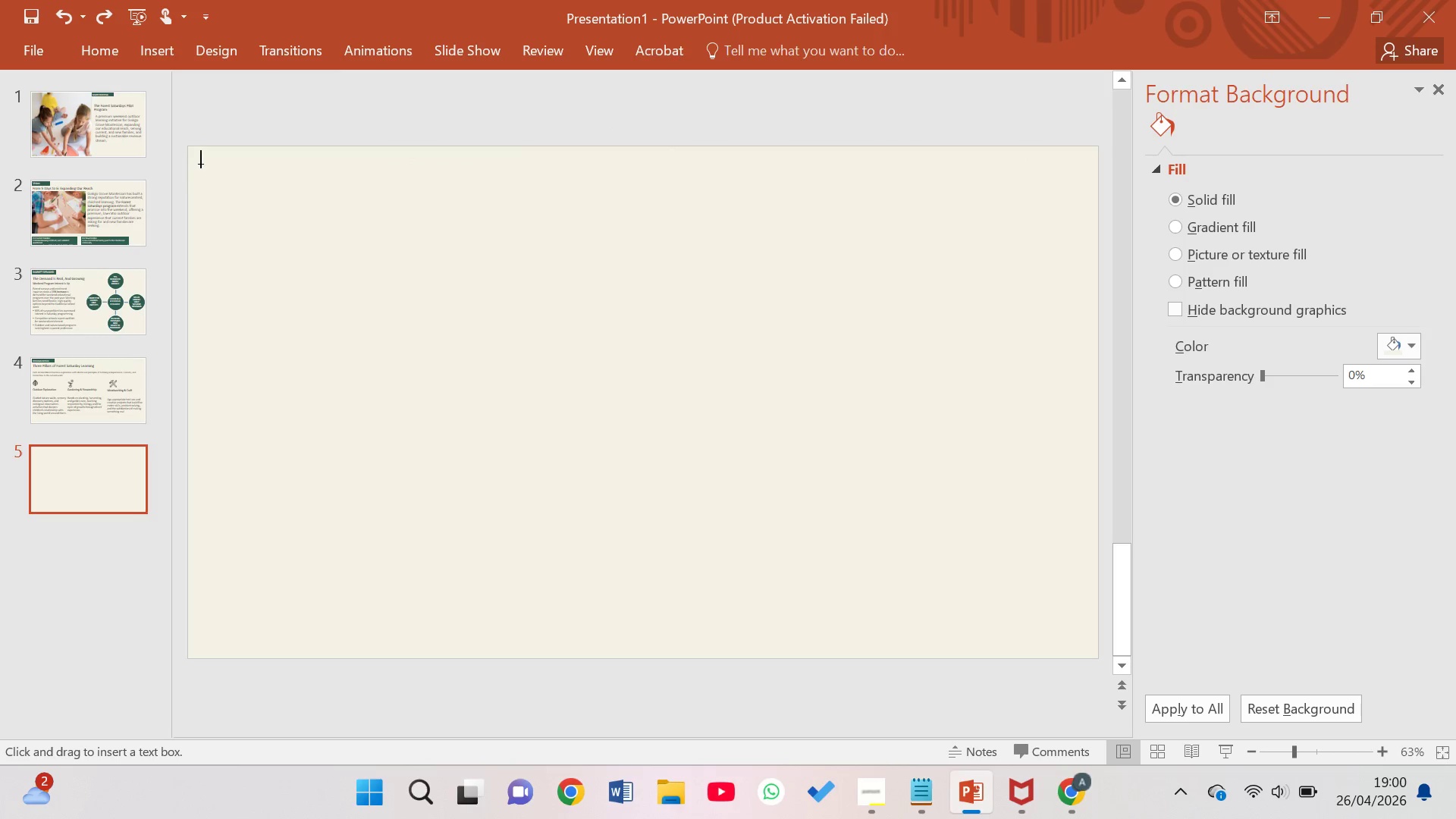 
left_click_drag(start_coordinate=[193, 165], to_coordinate=[389, 206])
 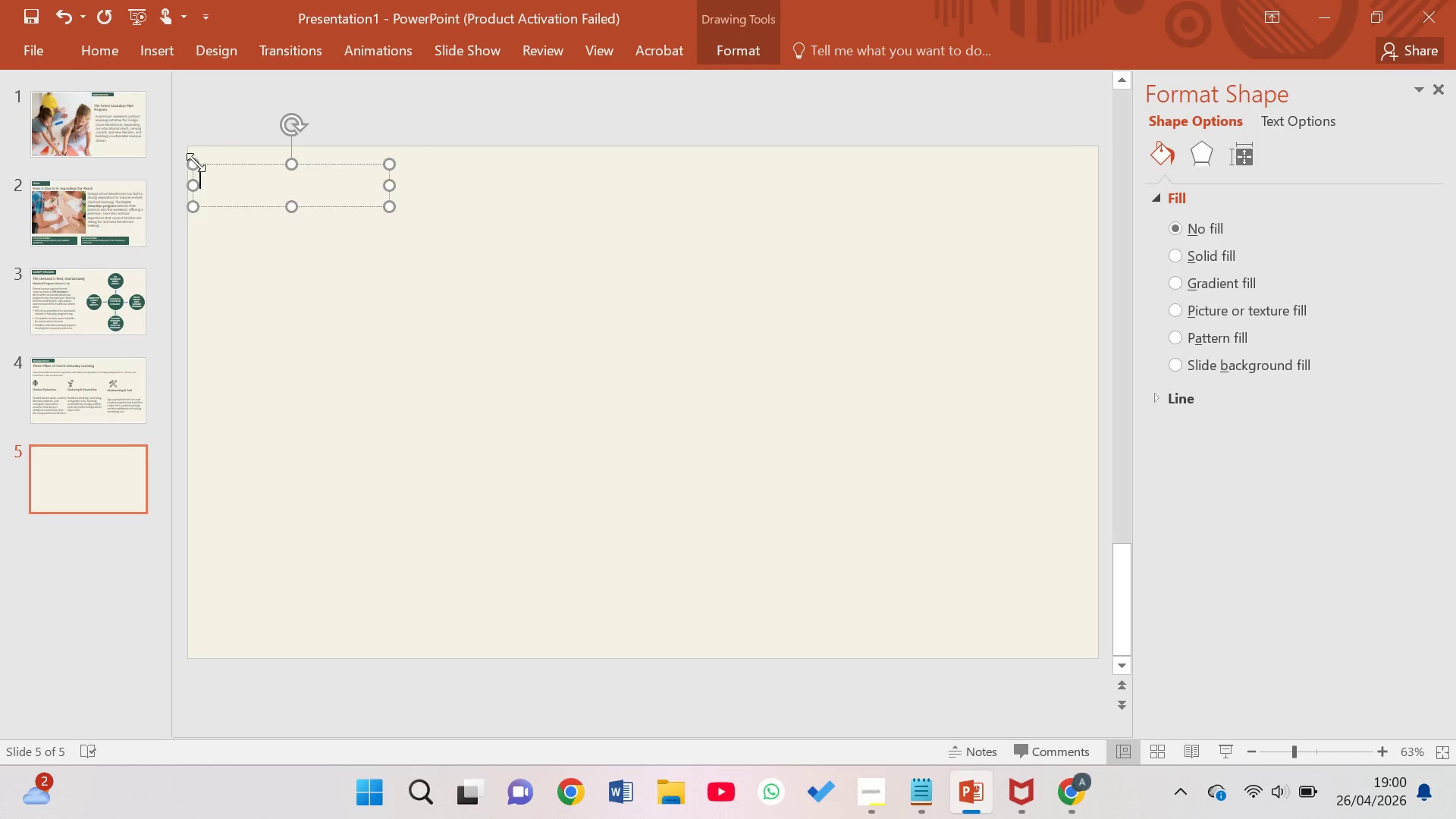 
left_click_drag(start_coordinate=[193, 160], to_coordinate=[190, 147])
 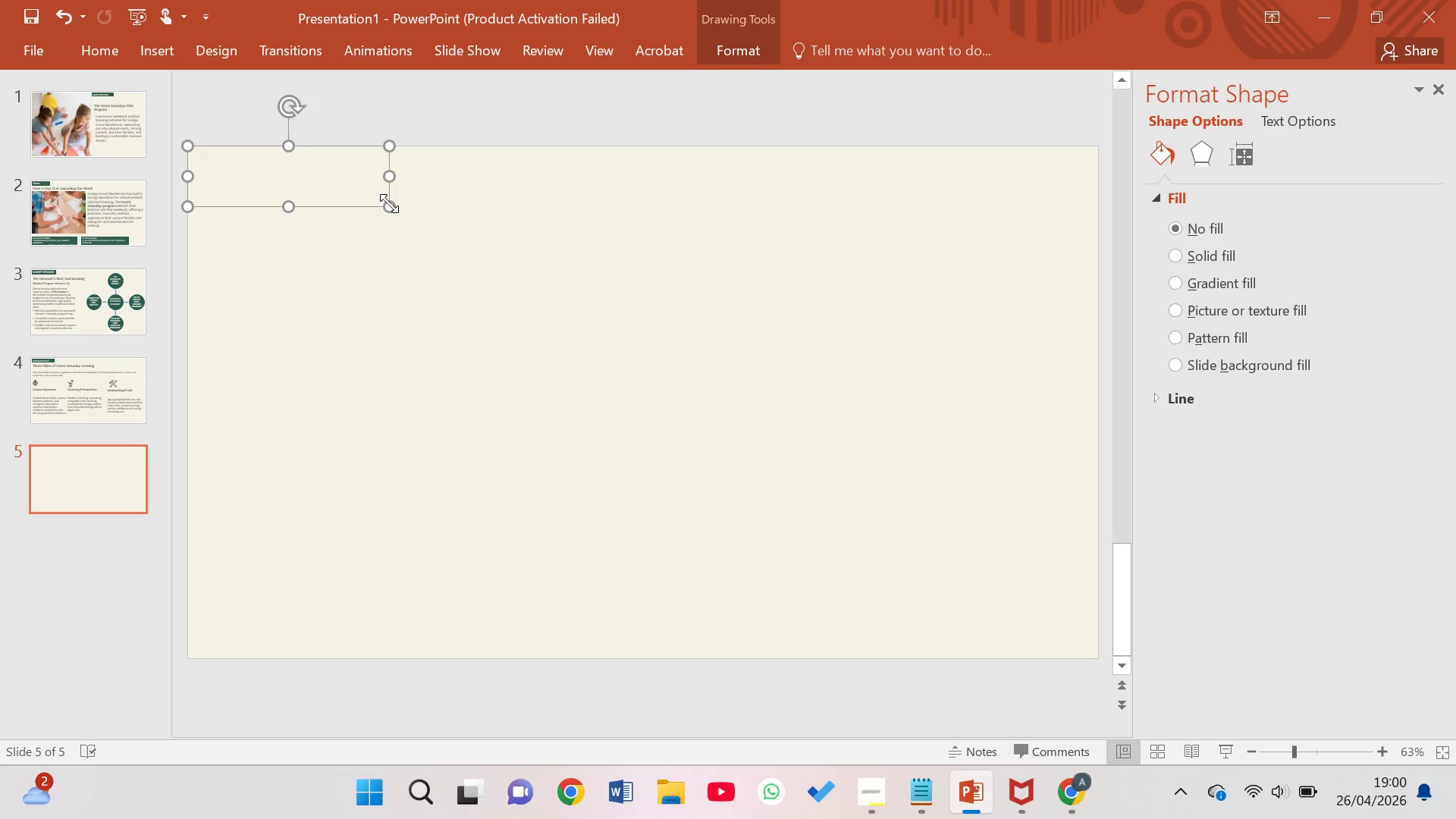 
left_click_drag(start_coordinate=[388, 203], to_coordinate=[400, 178])
 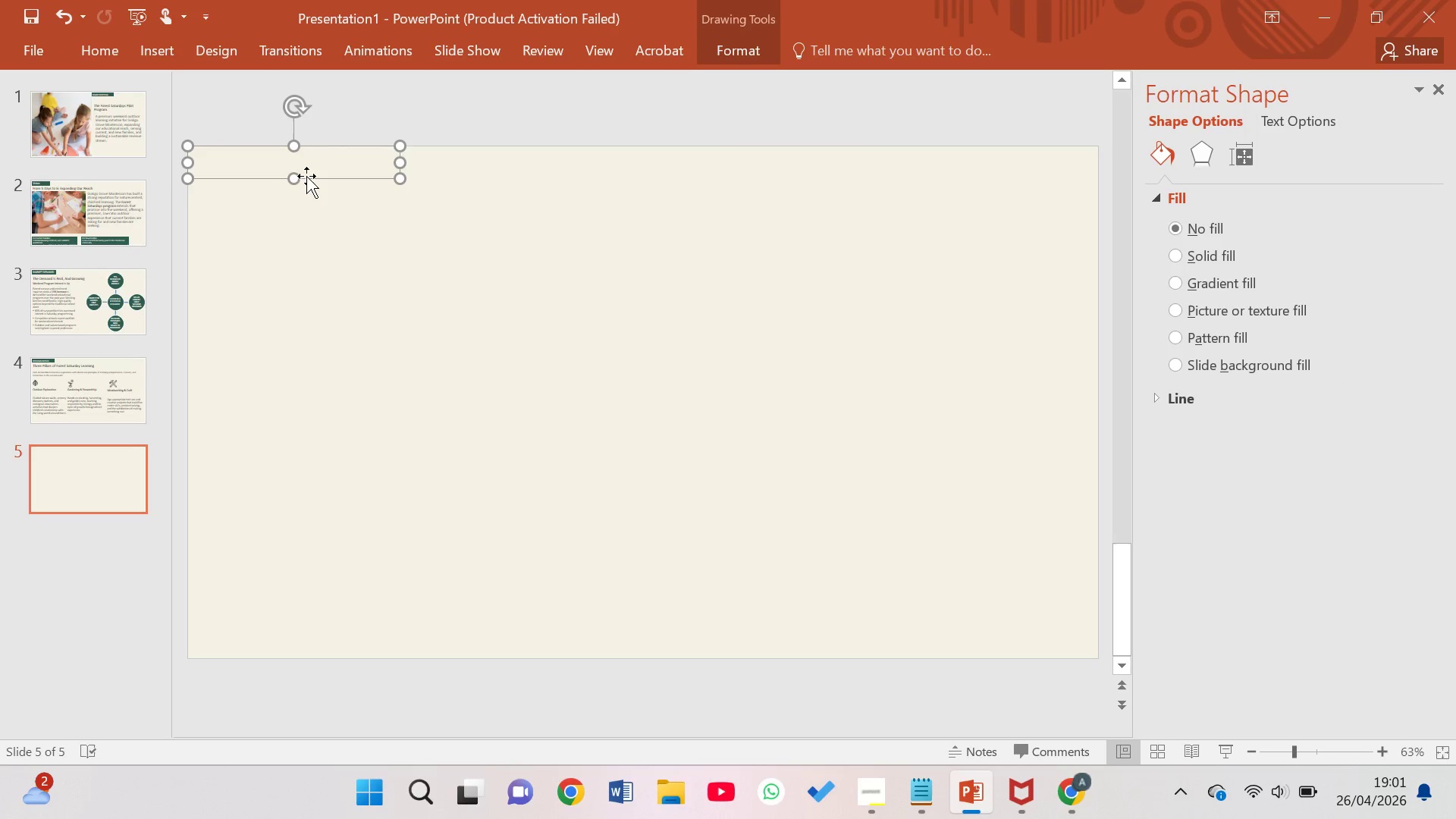 
left_click([306, 159])
 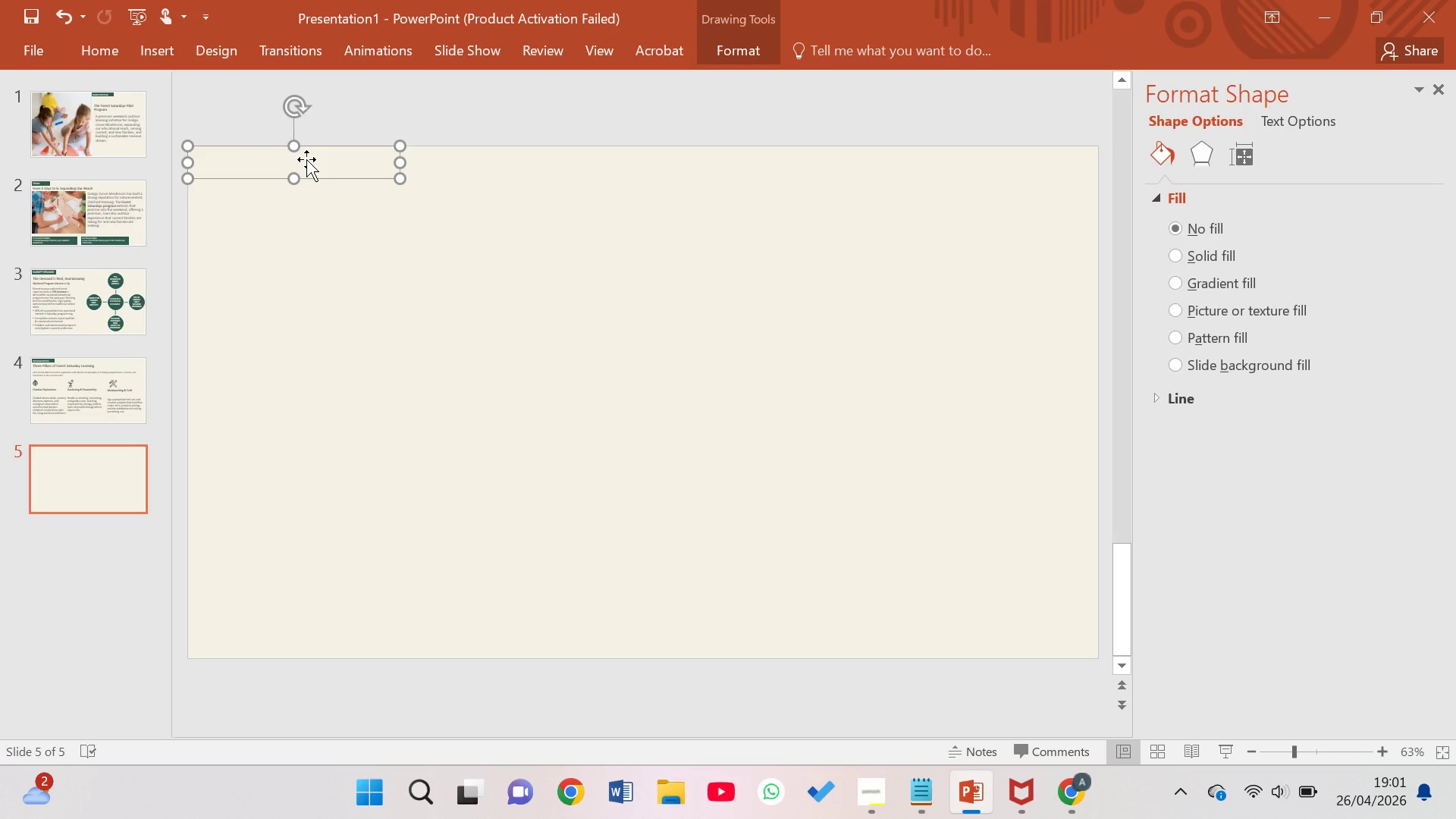 
type(Program shedu)
 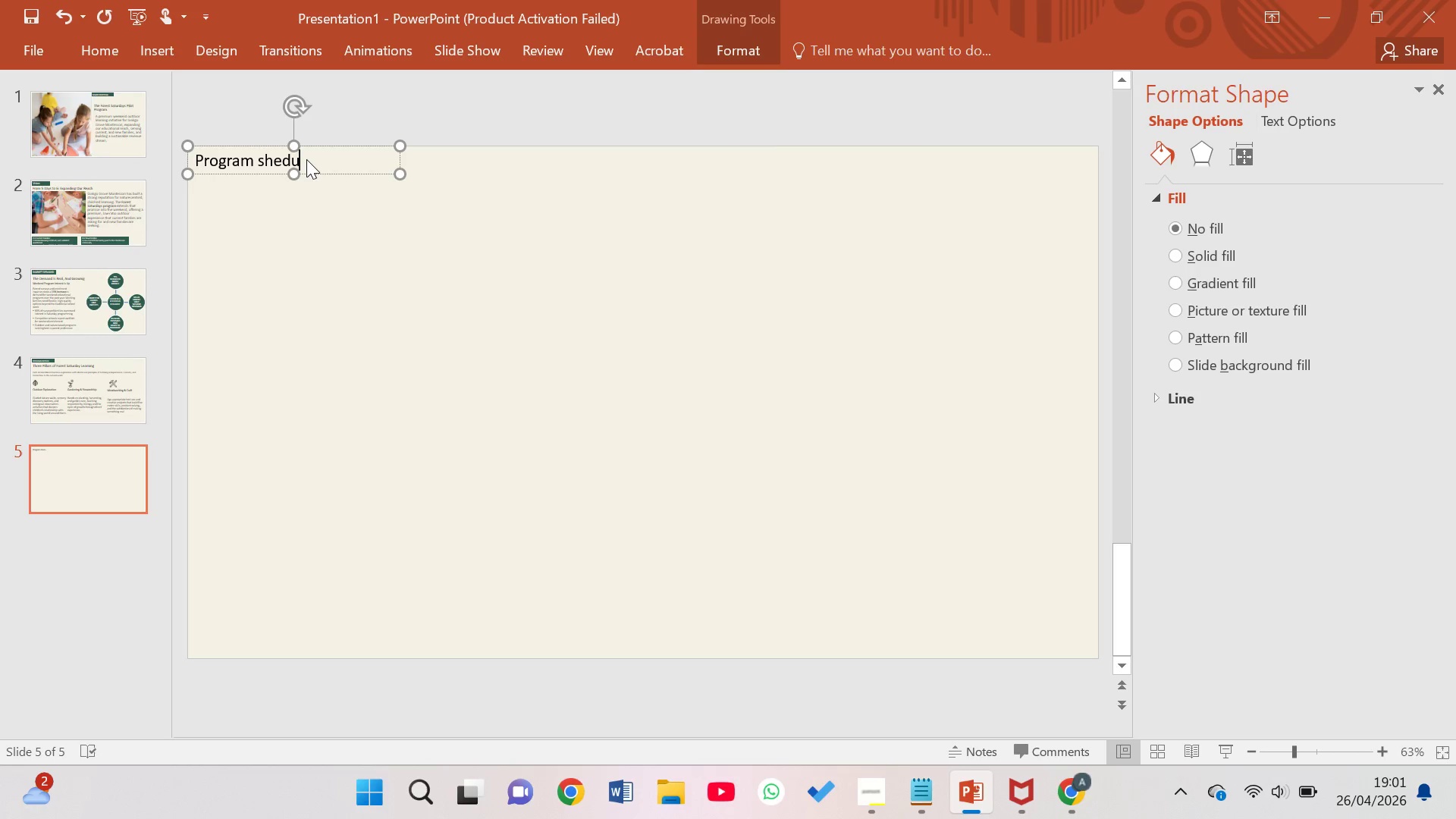 
hold_key(key=L, duration=0.39)
 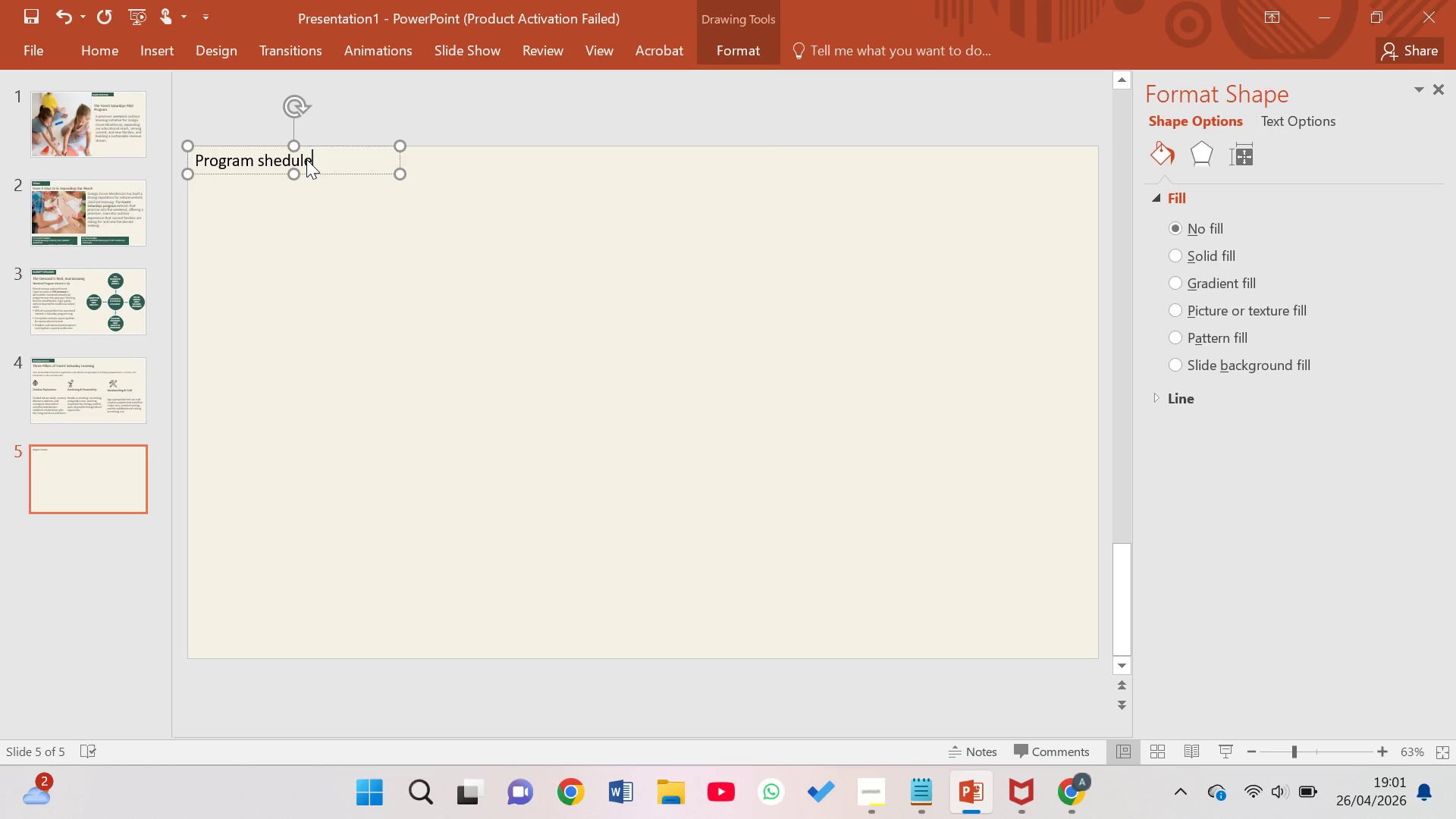 
hold_key(key=E, duration=0.34)
 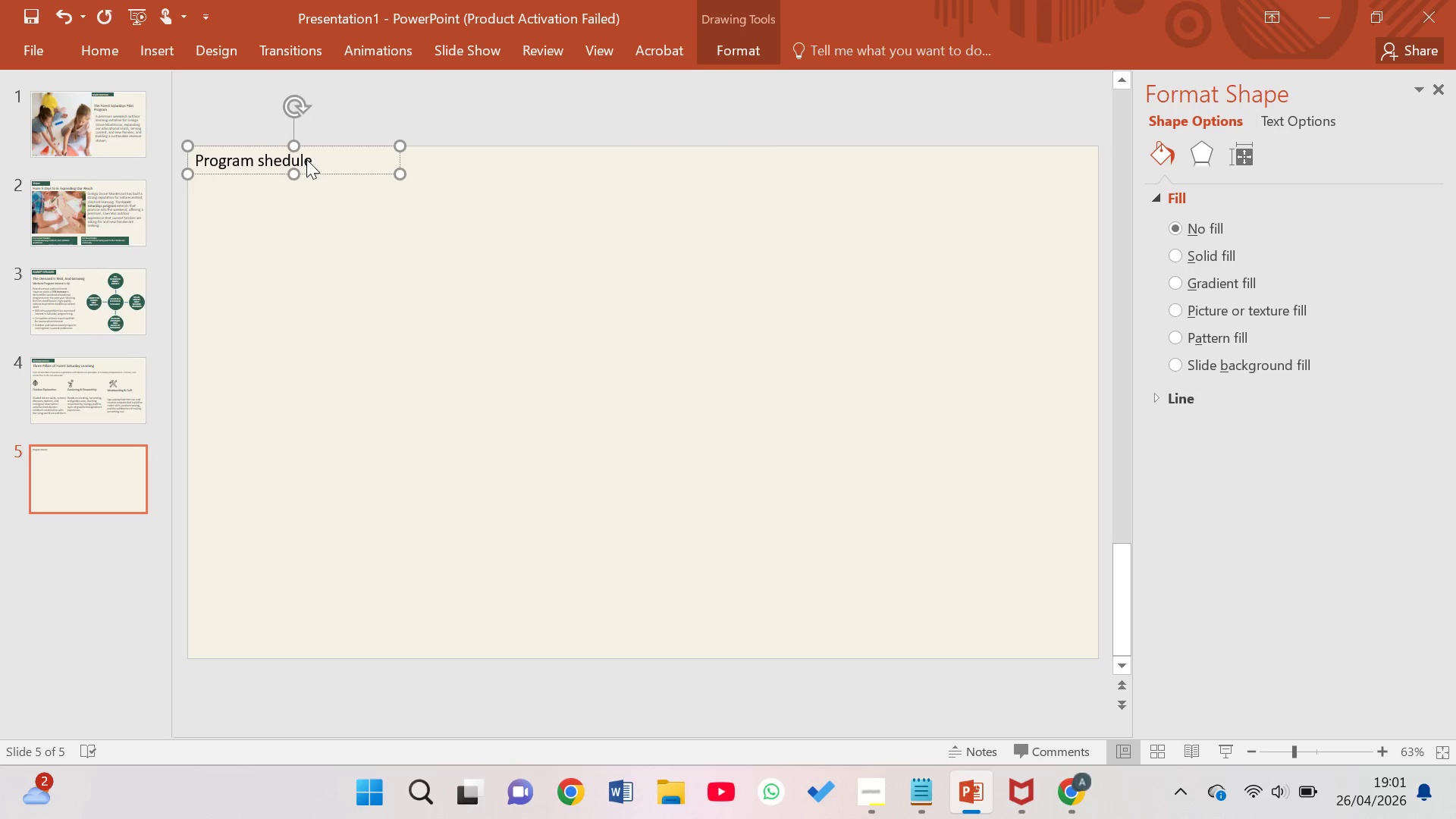 
hold_key(key=Backspace, duration=1.11)
 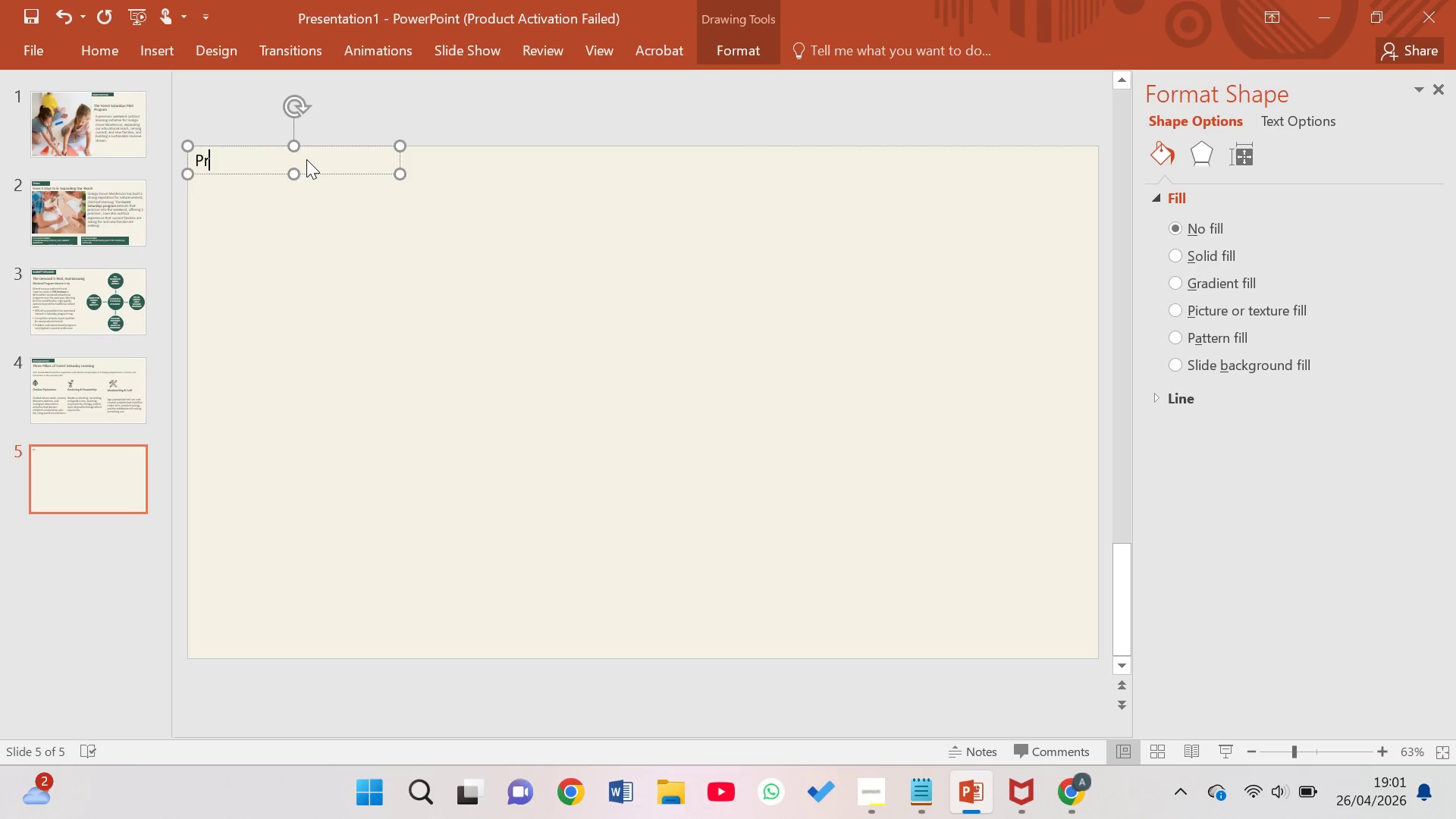 
key(Backspace)
type(ROGRAM SCCHEDULE)
 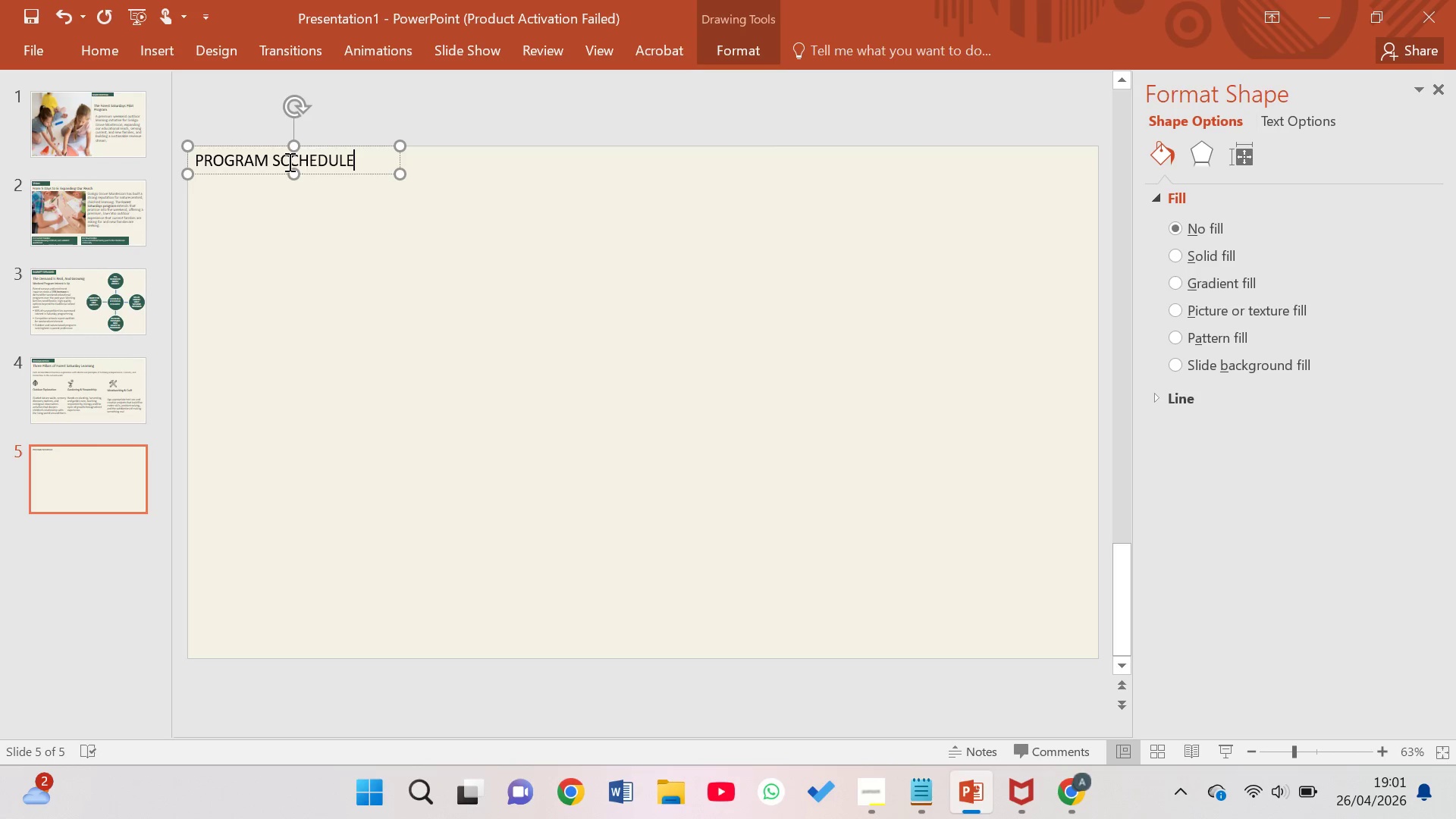 
left_click([285, 162])
 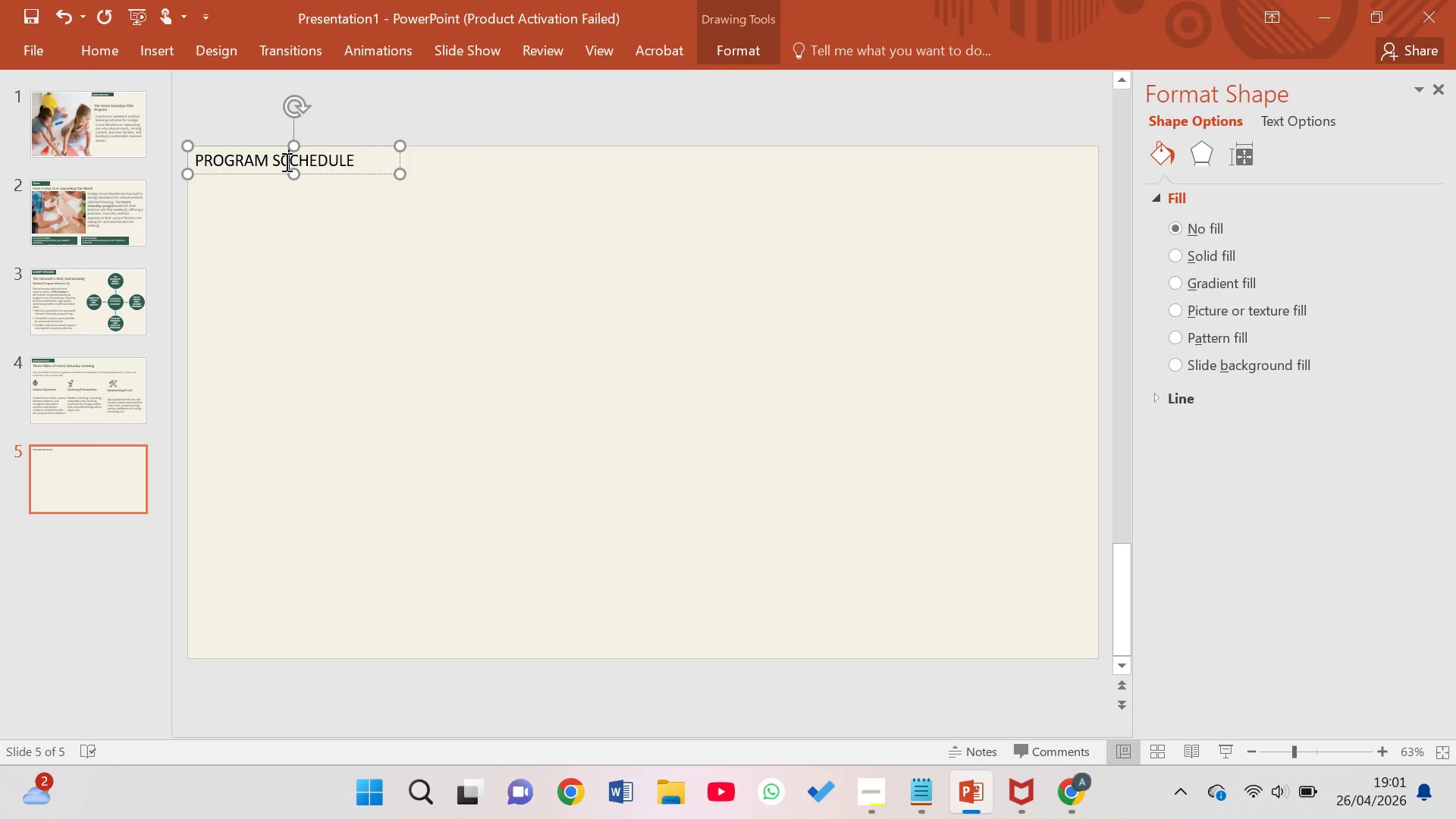 
key(Backspace)
 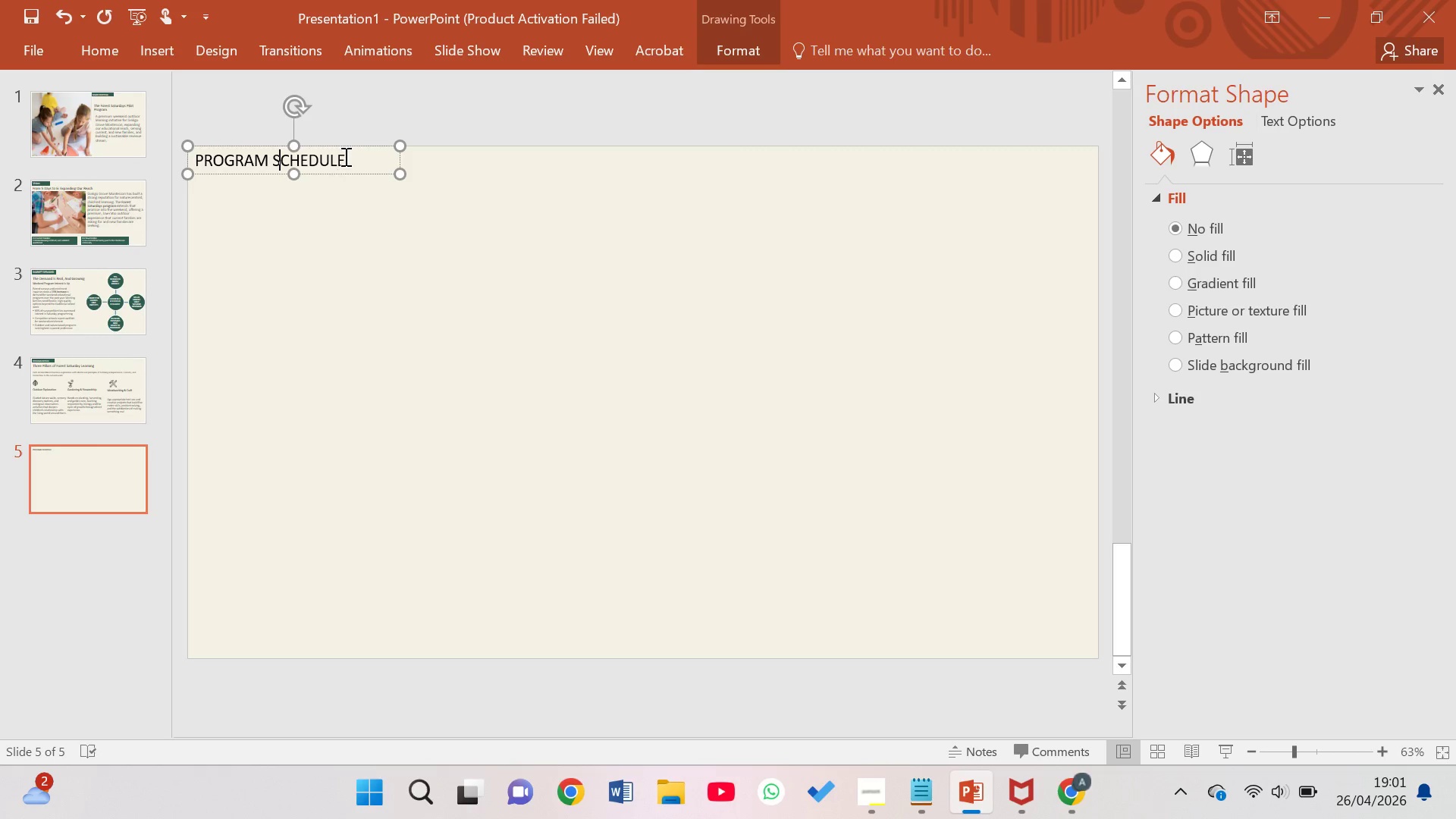 
left_click_drag(start_coordinate=[359, 156], to_coordinate=[392, 158])
 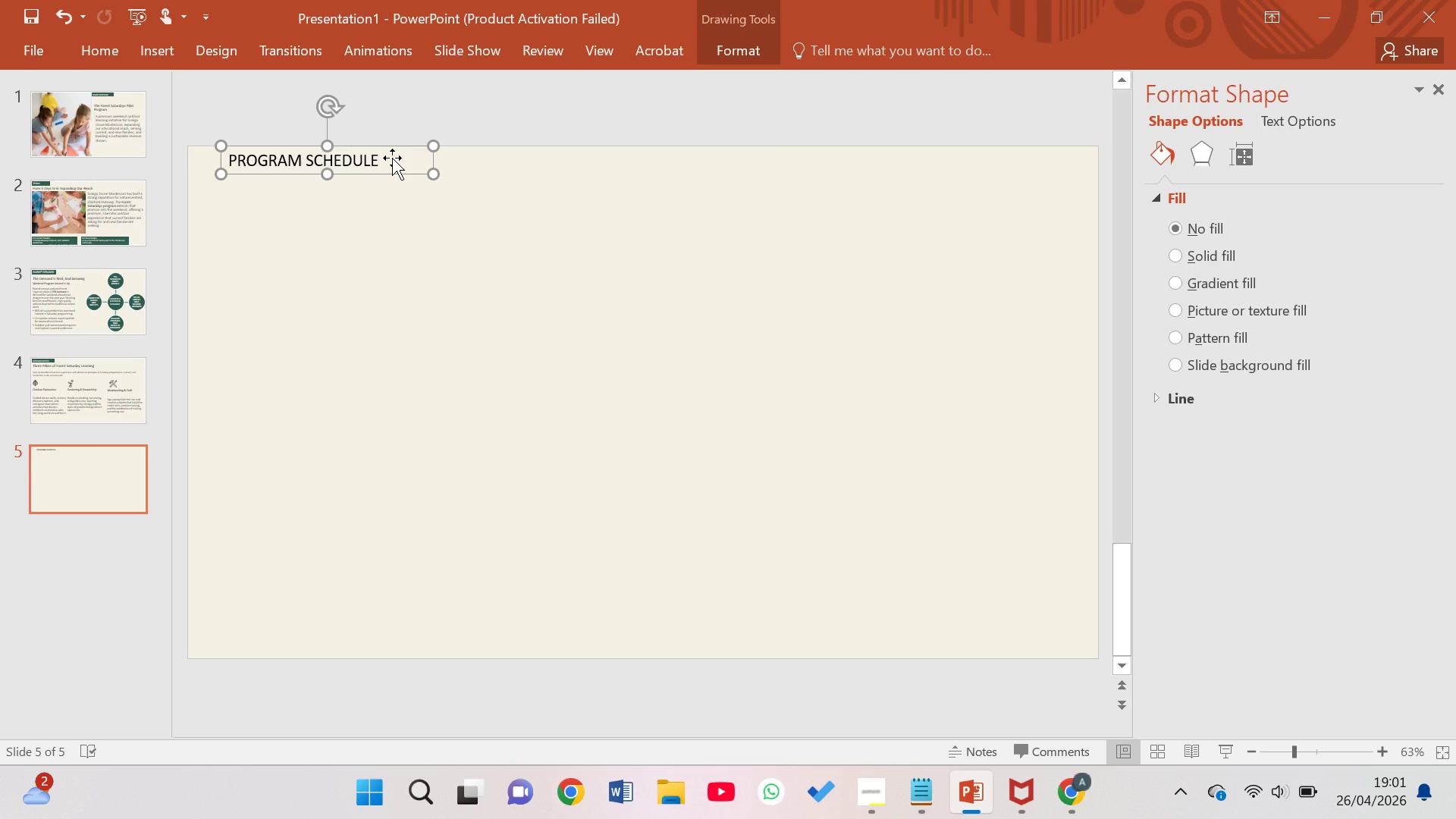 
key(Control+Z)
 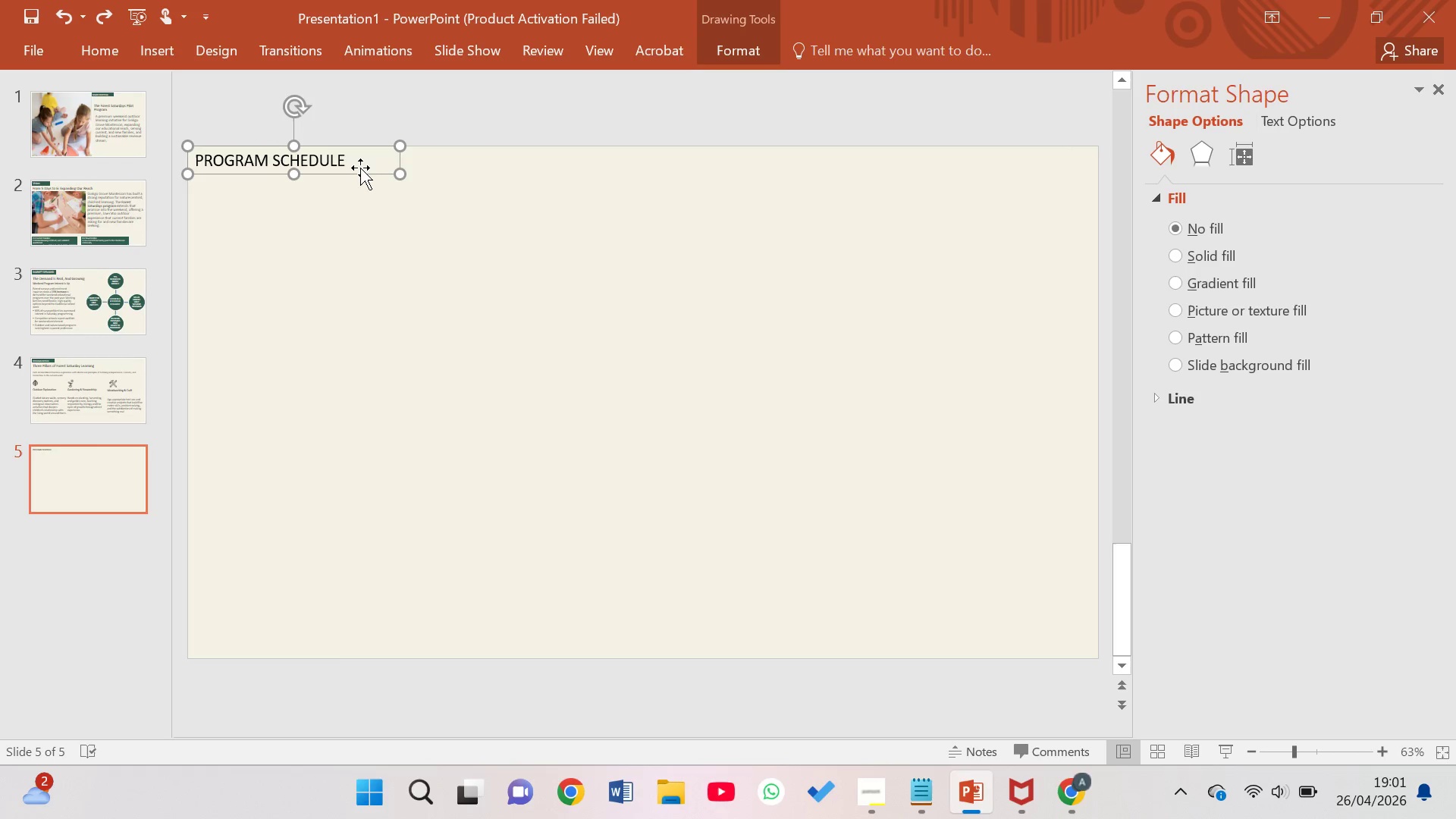 
double_click([358, 166])
 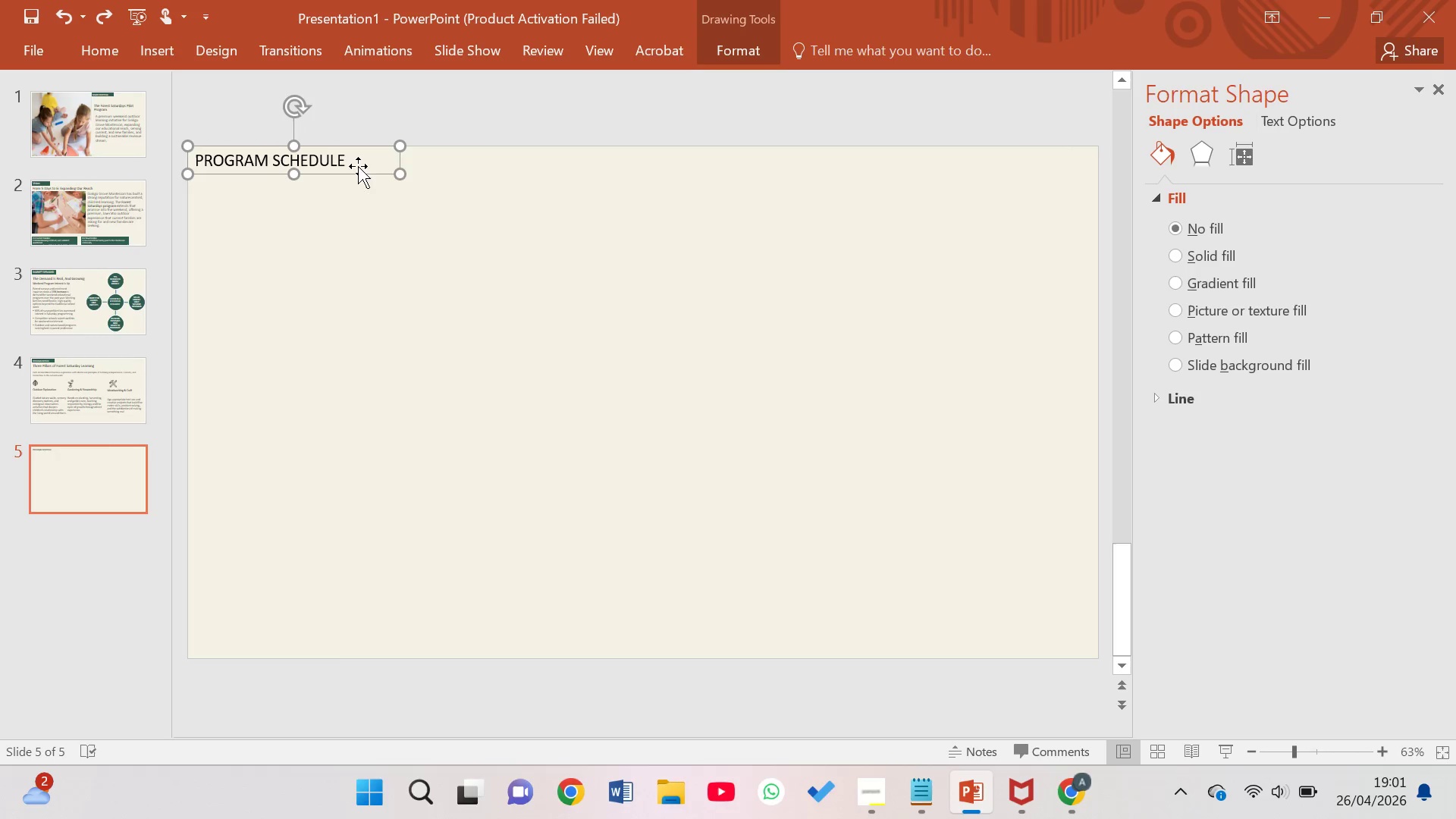 
left_click([358, 166])
 